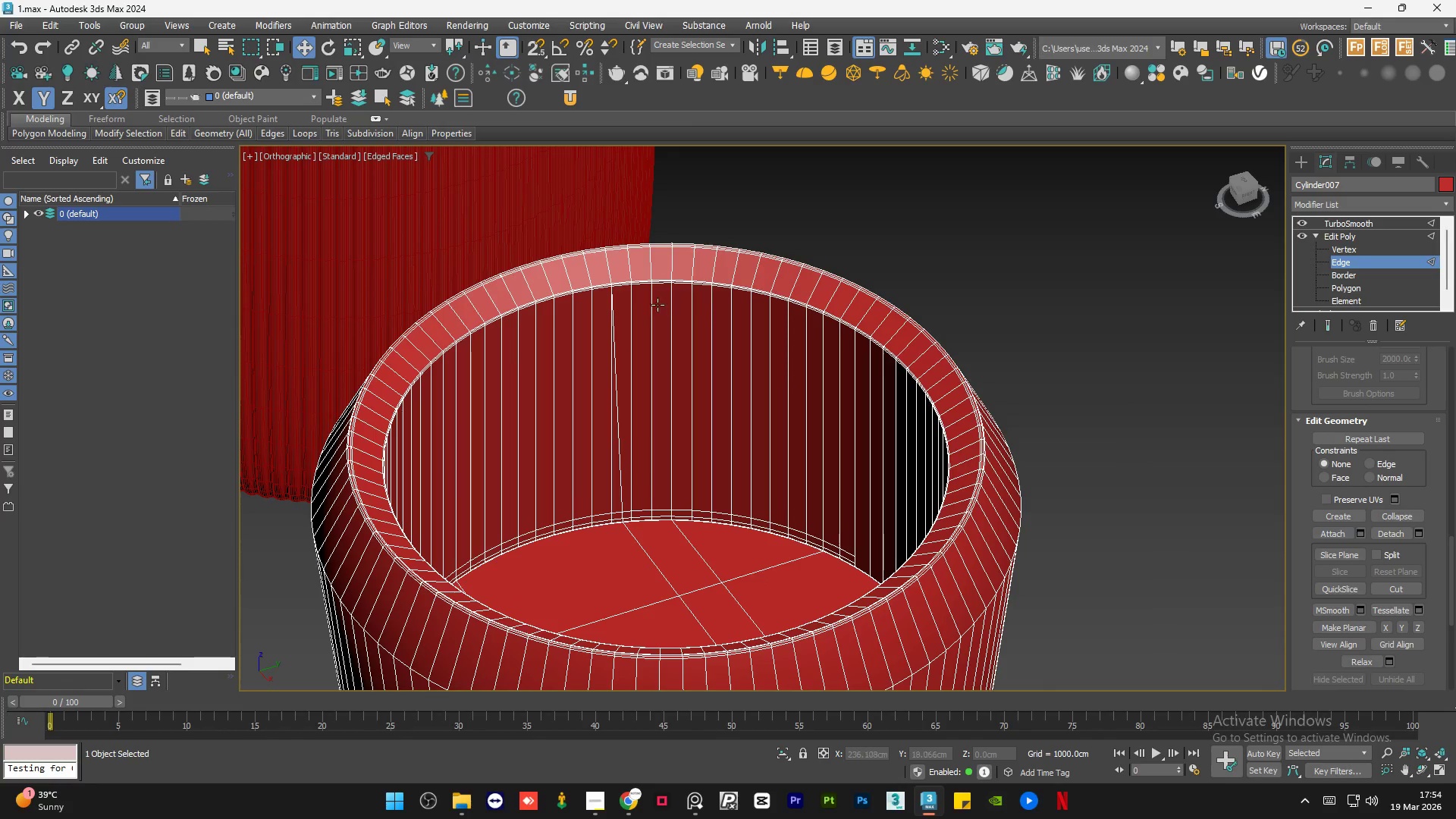 
scroll: coordinate [619, 293], scroll_direction: up, amount: 6.0
 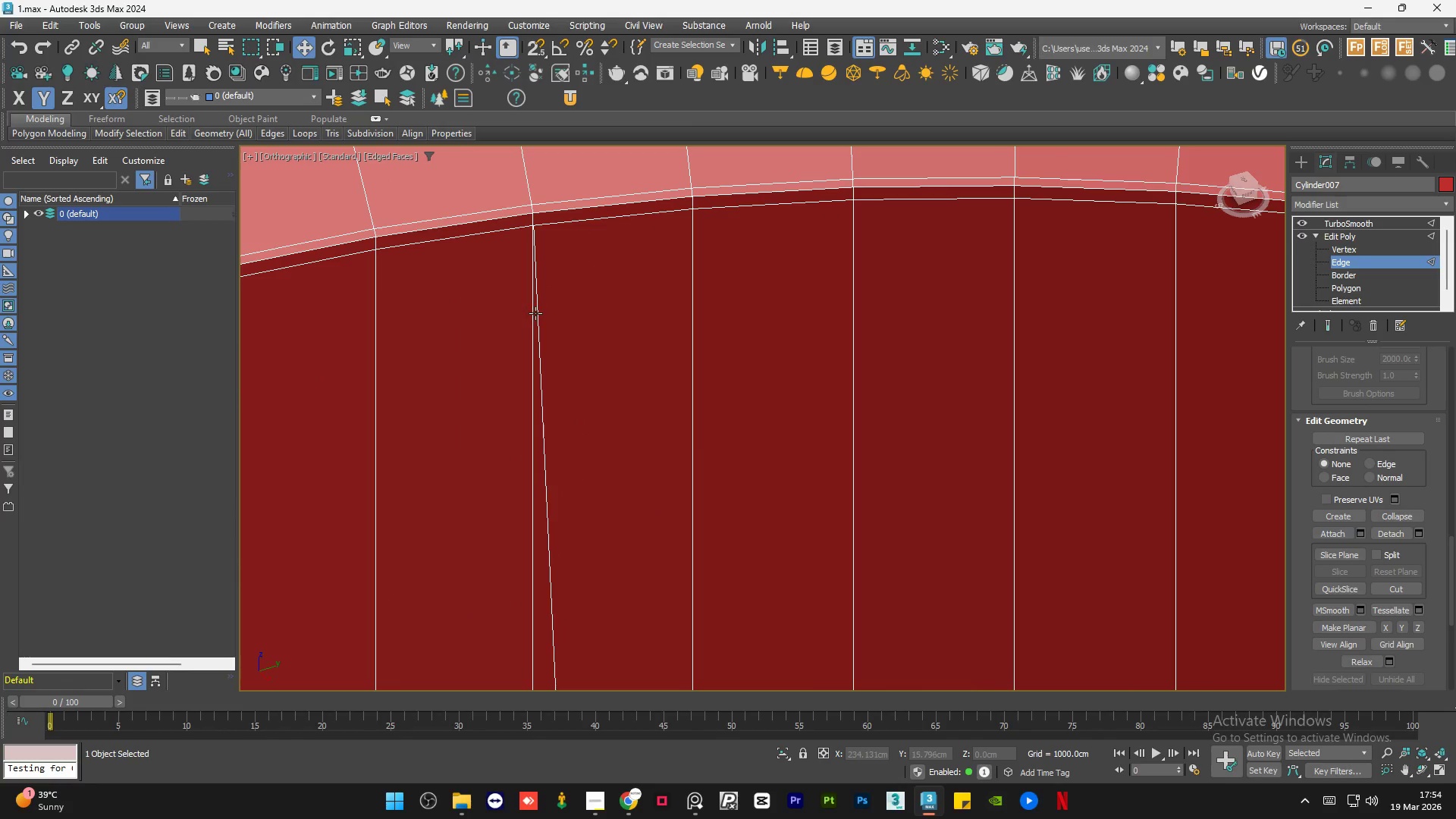 
left_click([537, 313])
 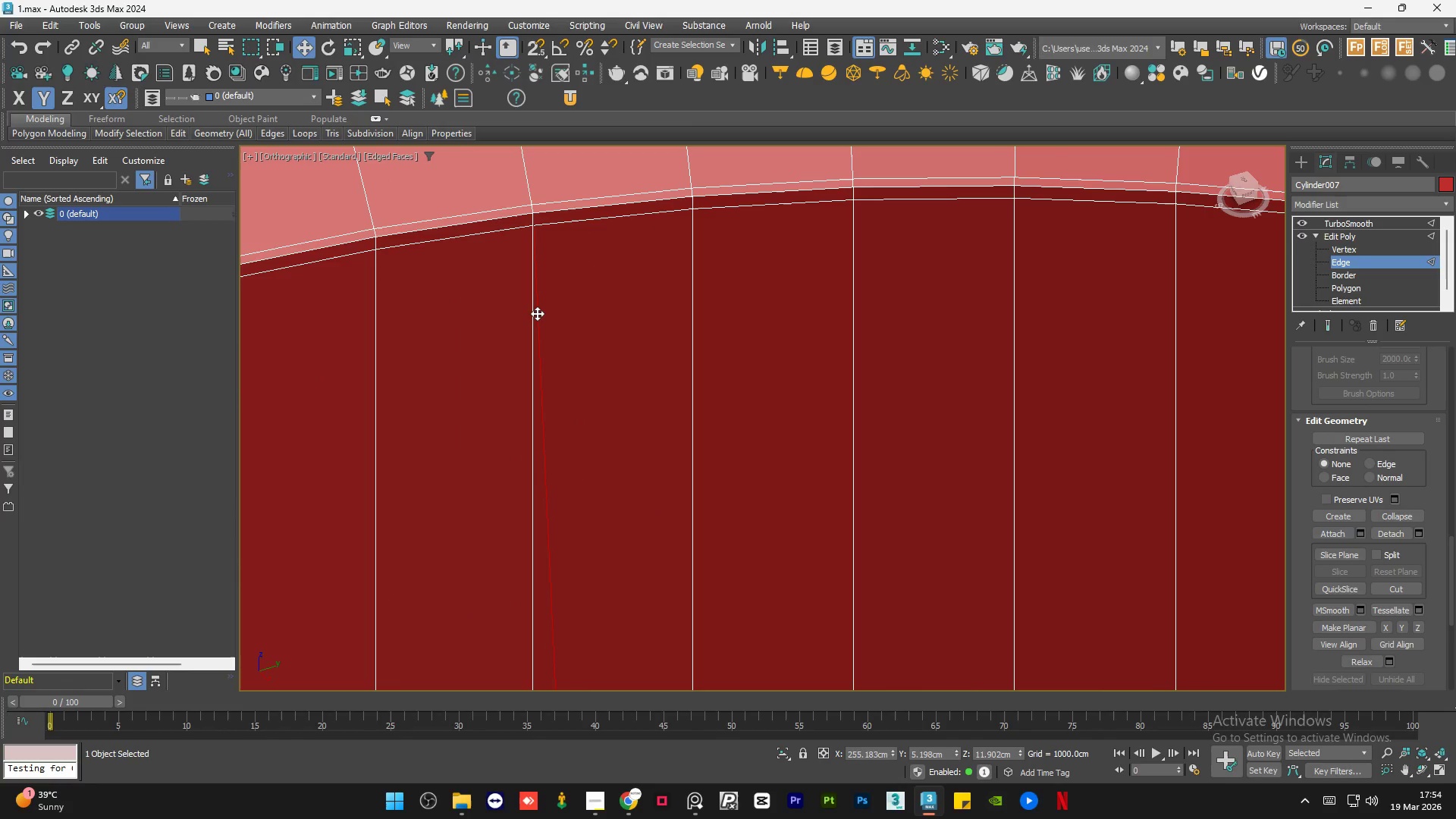 
key(Backspace)
 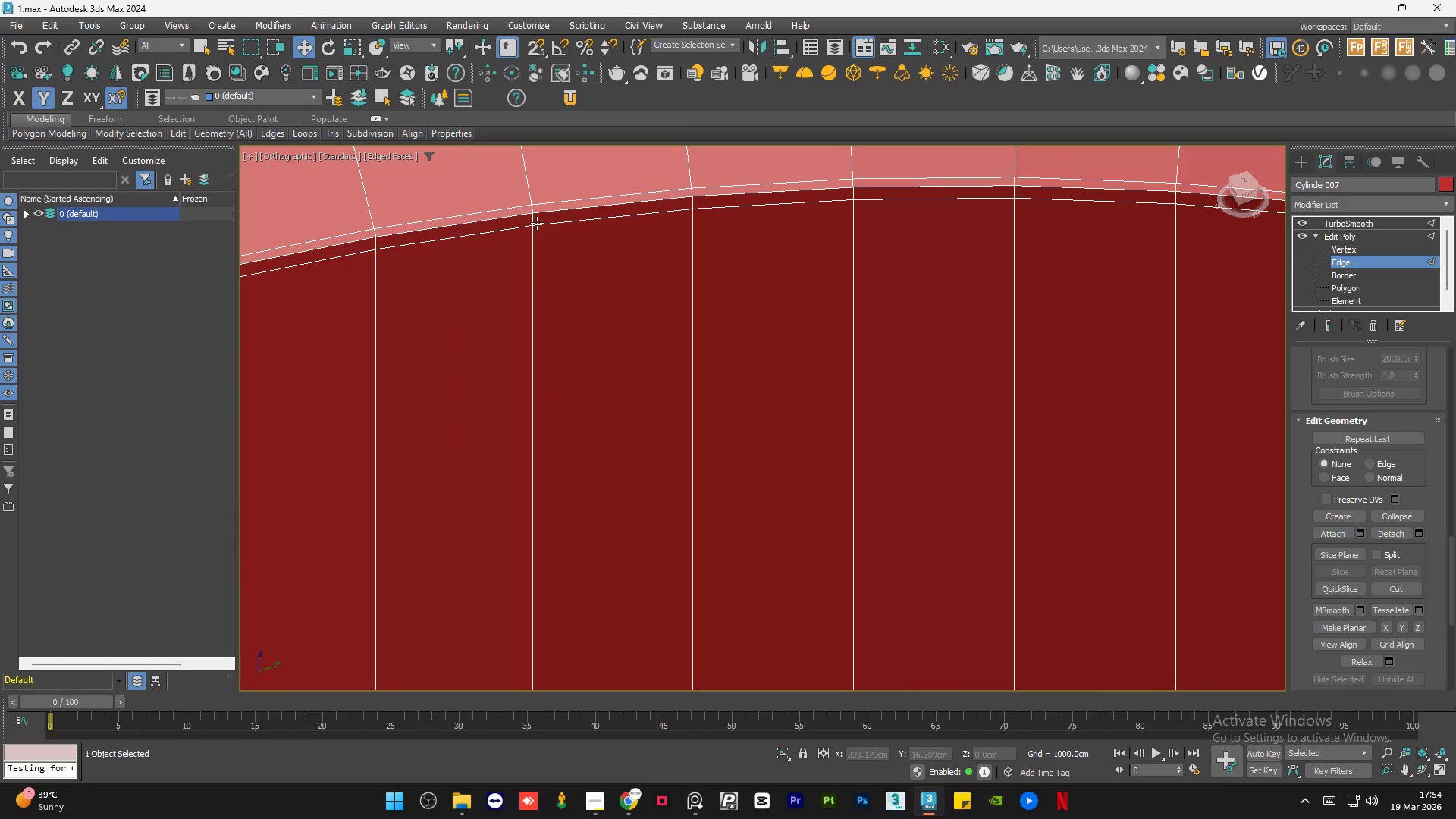 
scroll: coordinate [544, 195], scroll_direction: down, amount: 5.0
 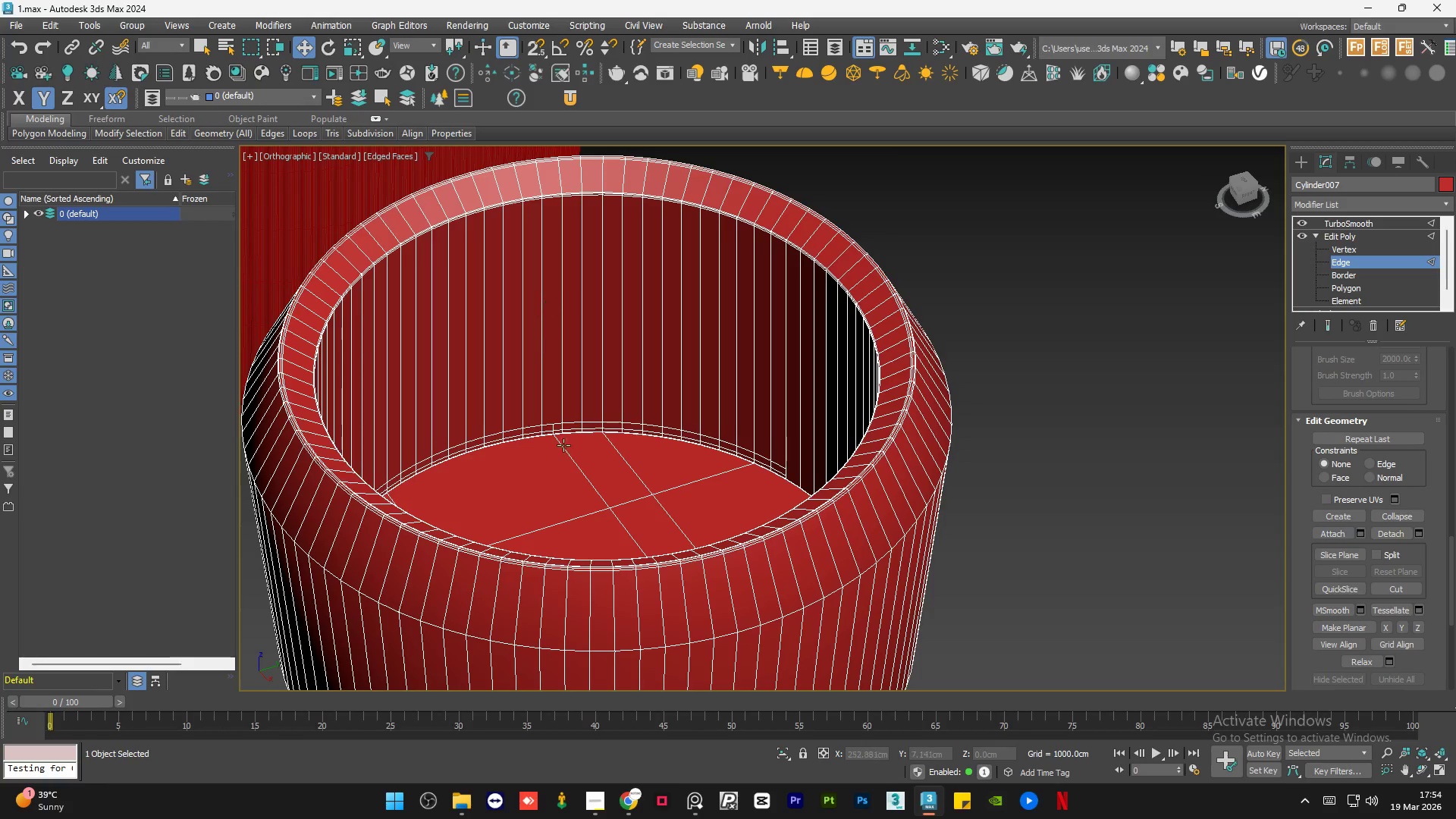 
scroll: coordinate [526, 360], scroll_direction: up, amount: 7.0
 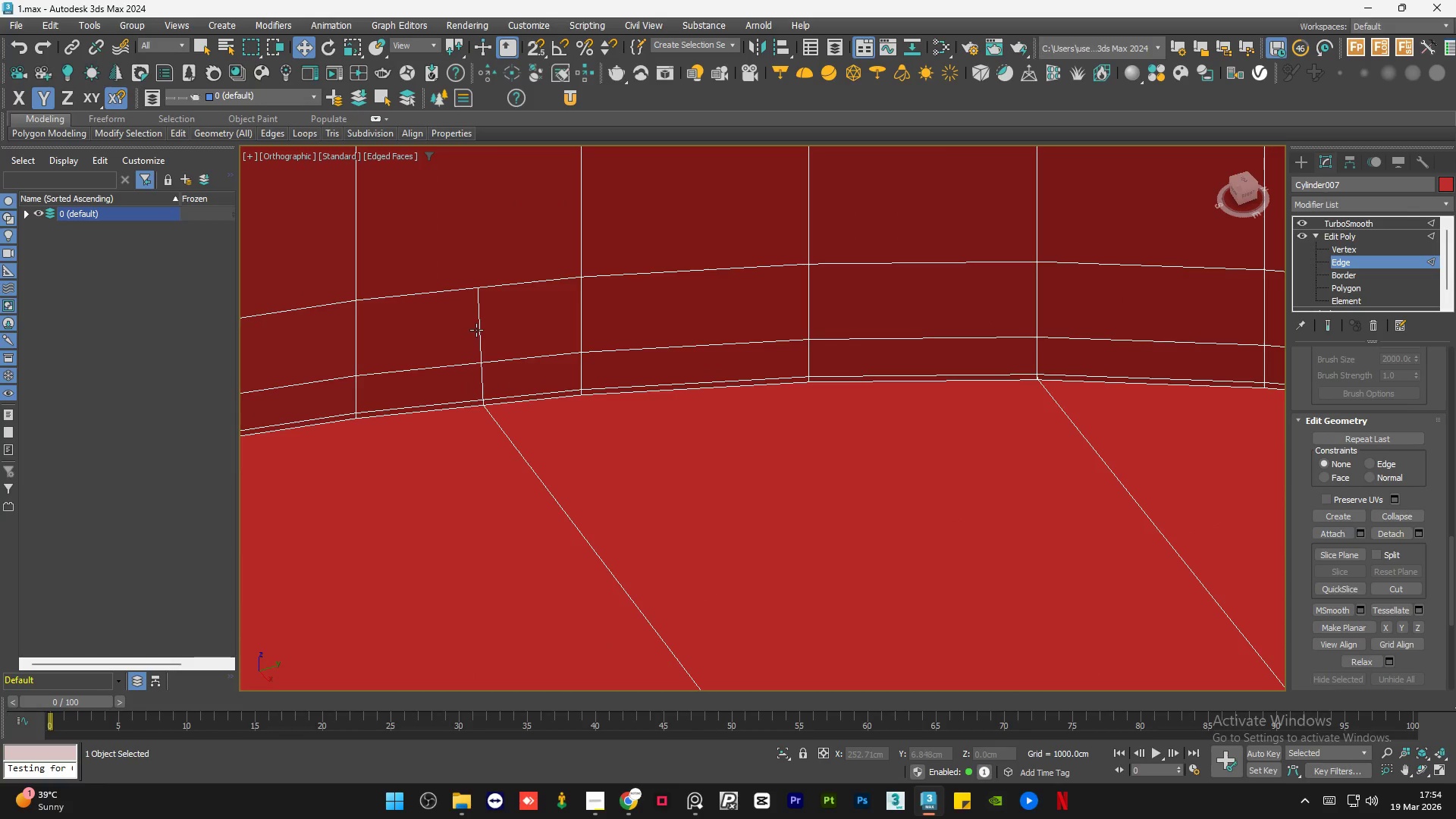 
left_click([479, 328])
 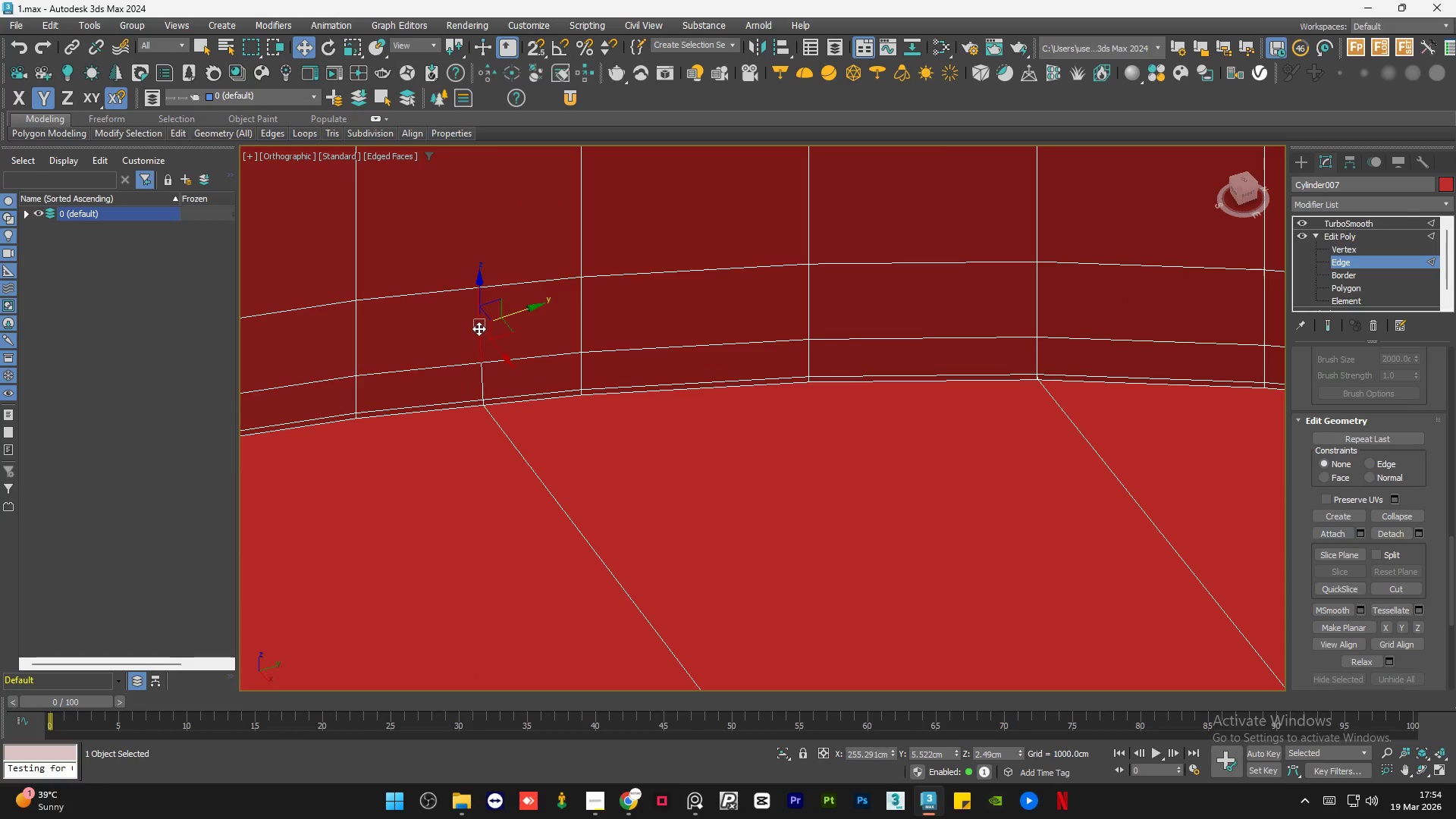 
key(Backspace)
 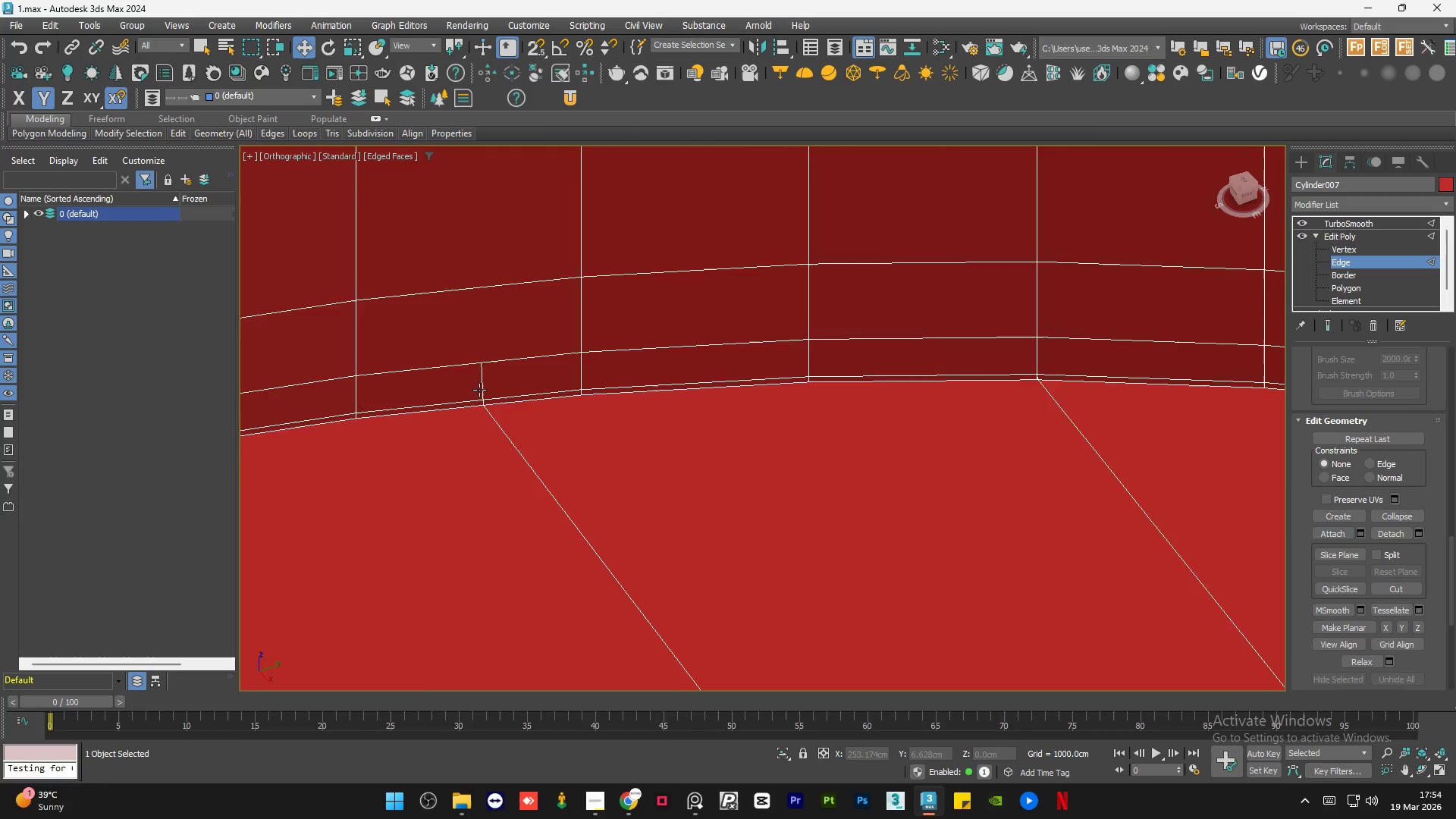 
left_click([487, 378])
 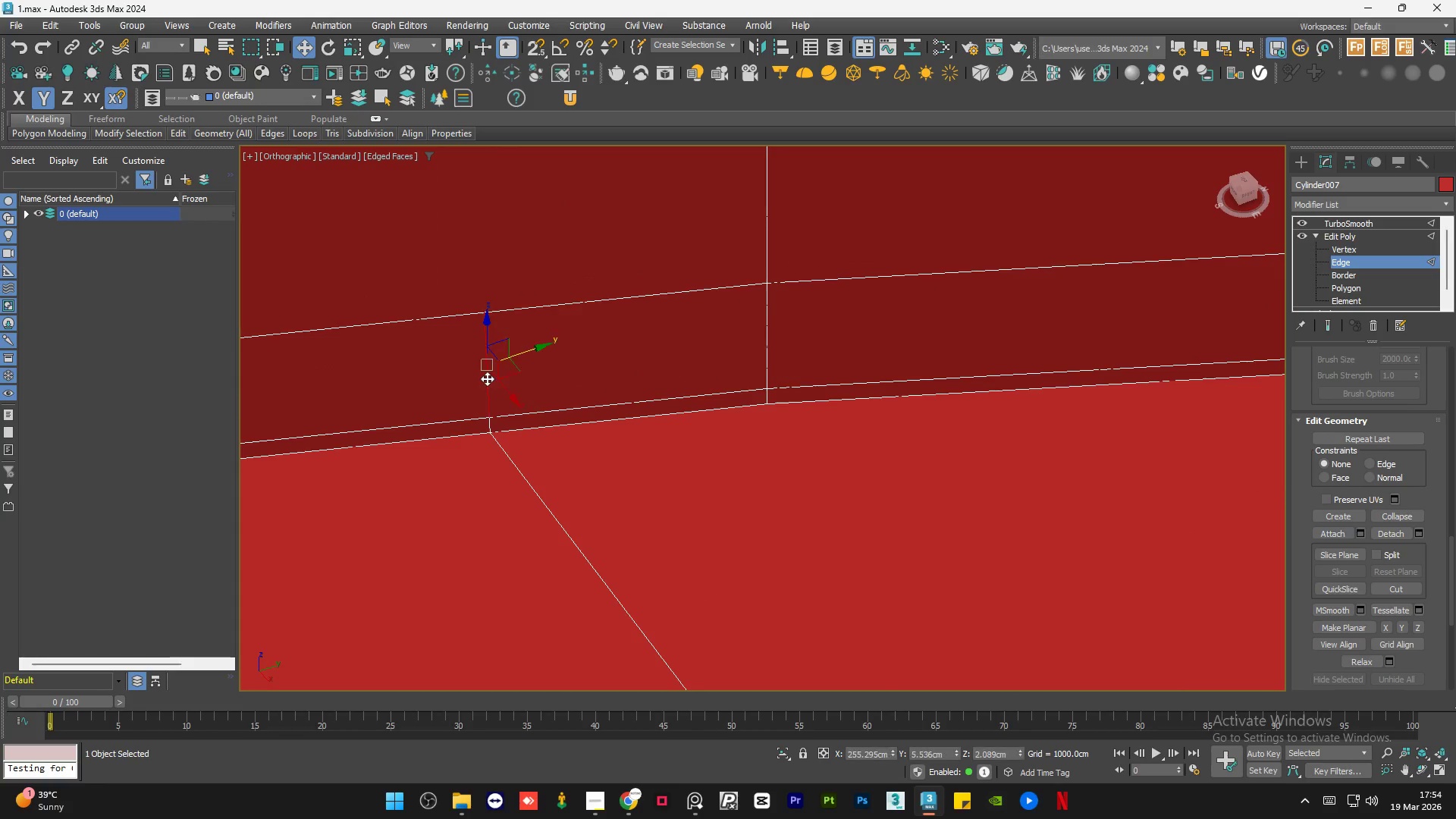 
key(Backspace)
 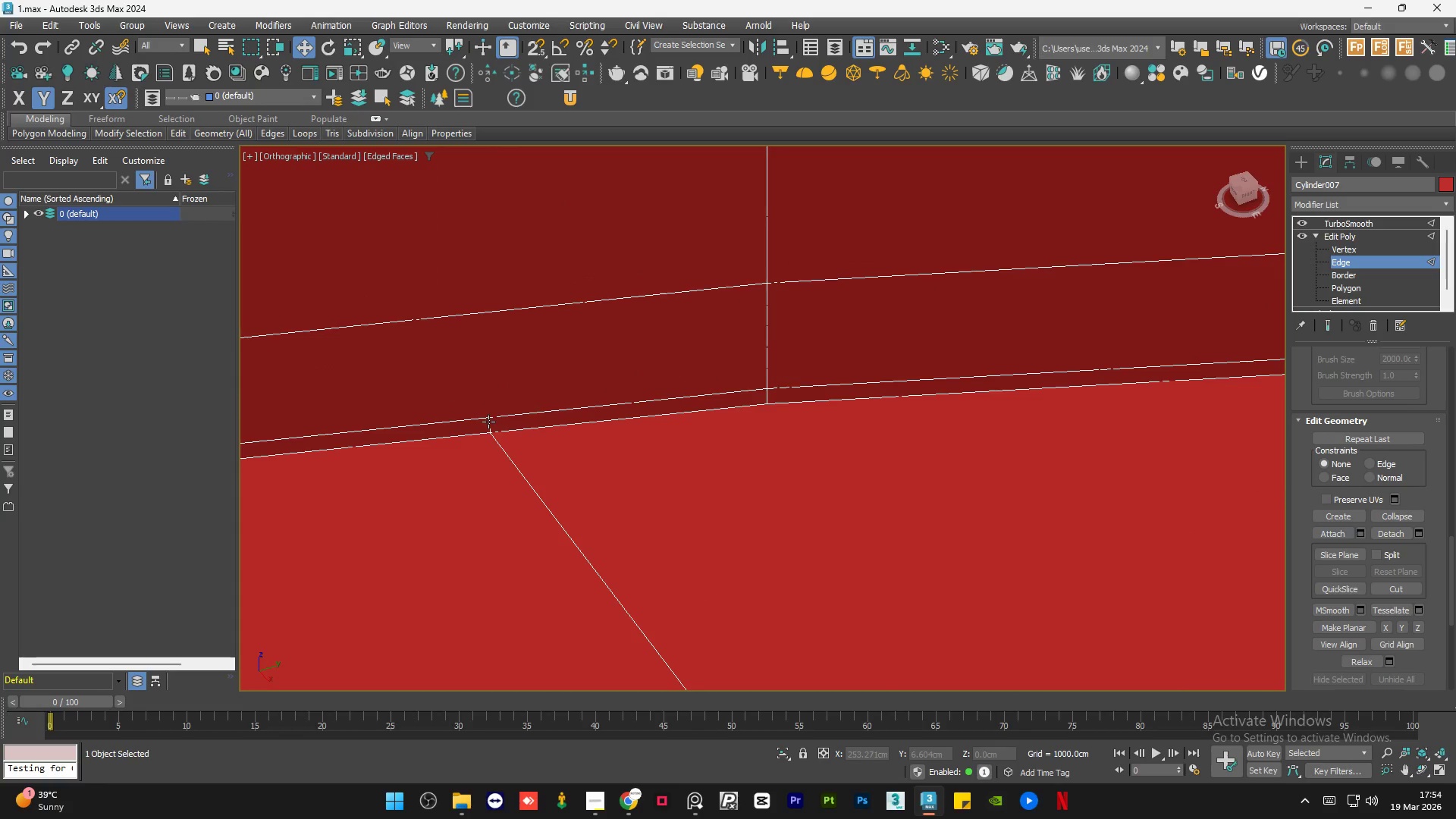 
scroll: coordinate [479, 390], scroll_direction: up, amount: 4.0
 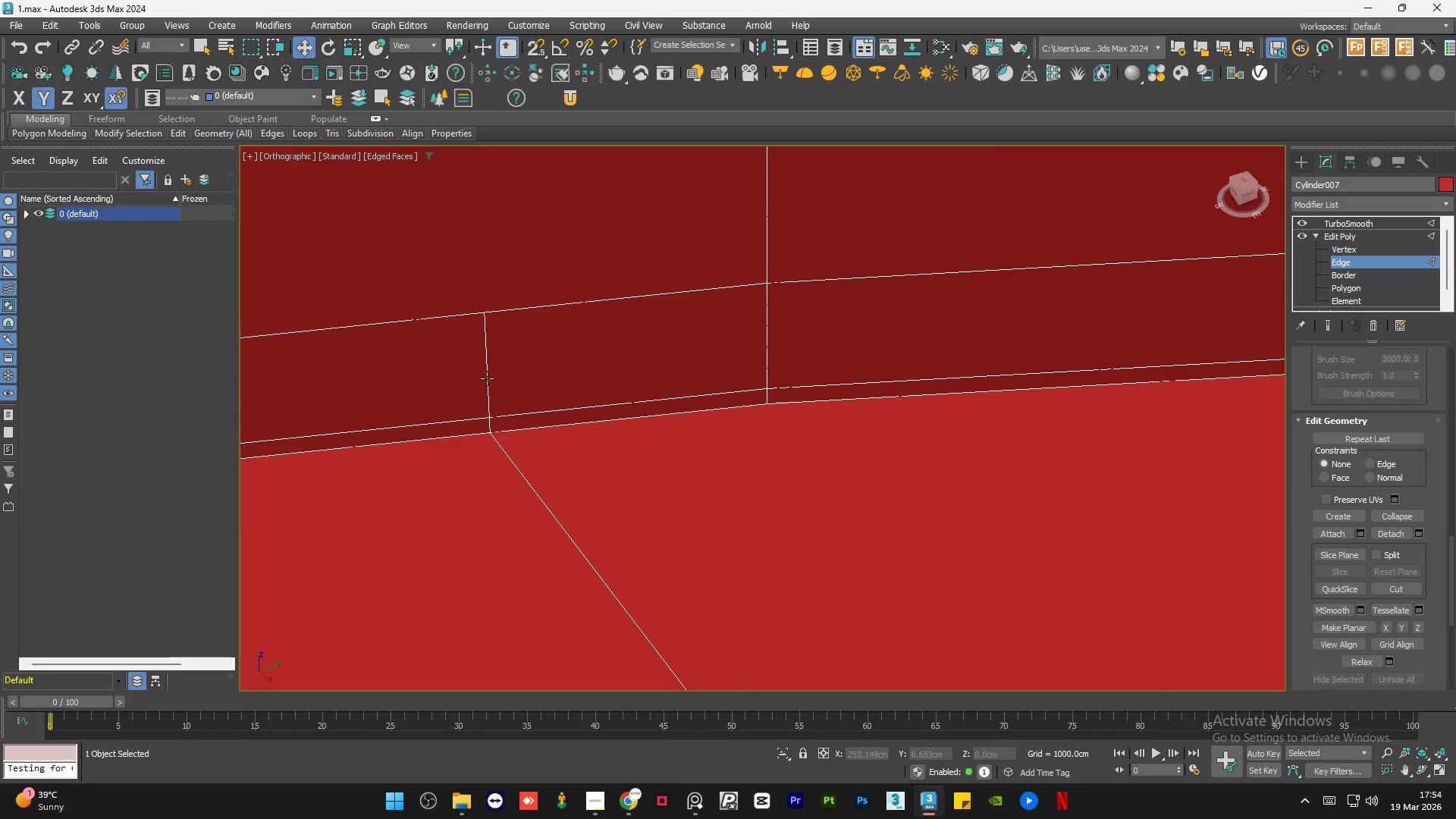 
left_click([488, 422])
 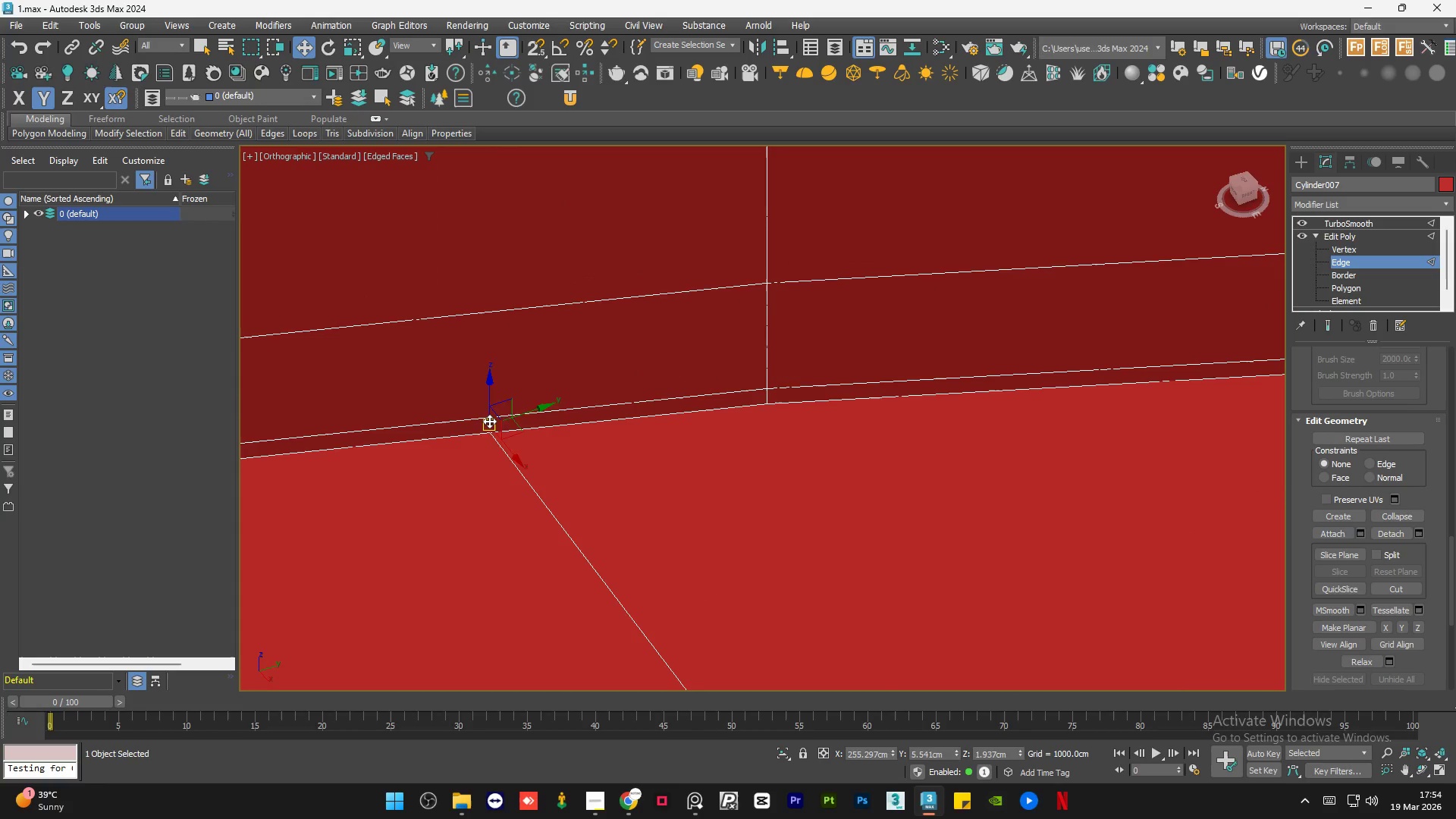 
key(Backspace)
 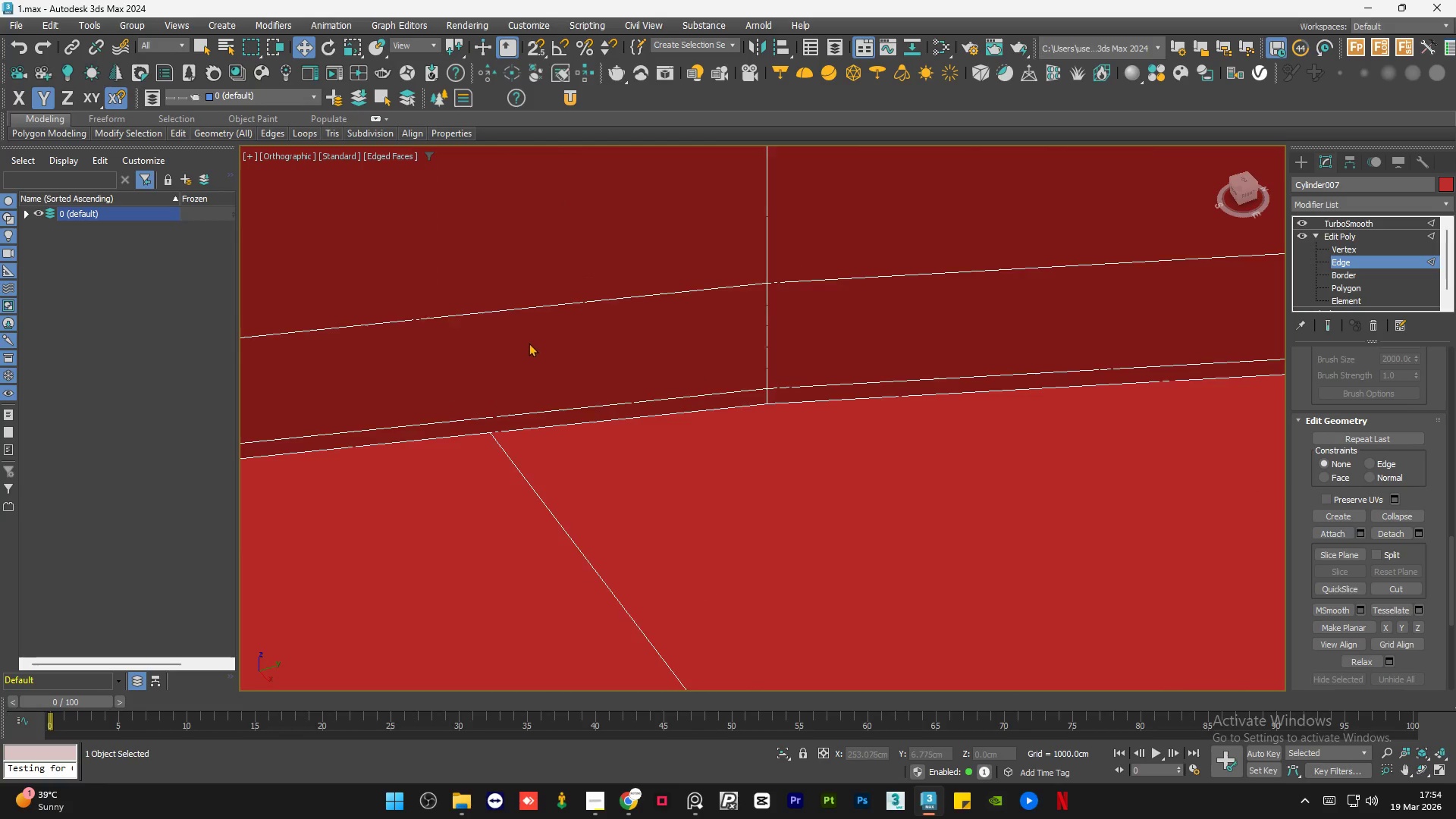 
hold_key(key=AltLeft, duration=1.38)
scroll: coordinate [553, 396], scroll_direction: down, amount: 10.0
 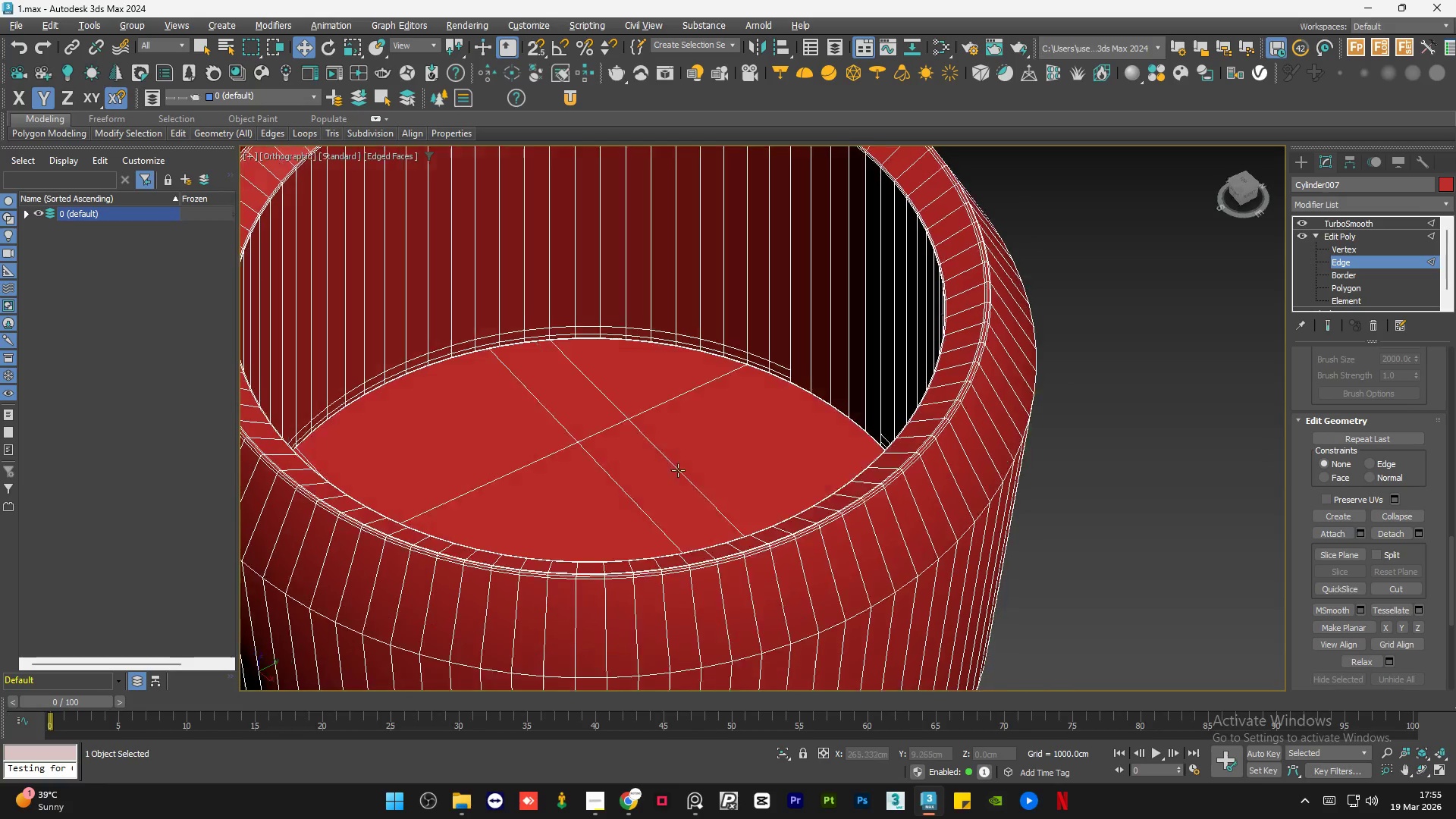 
hold_key(key=AltLeft, duration=1.2)
 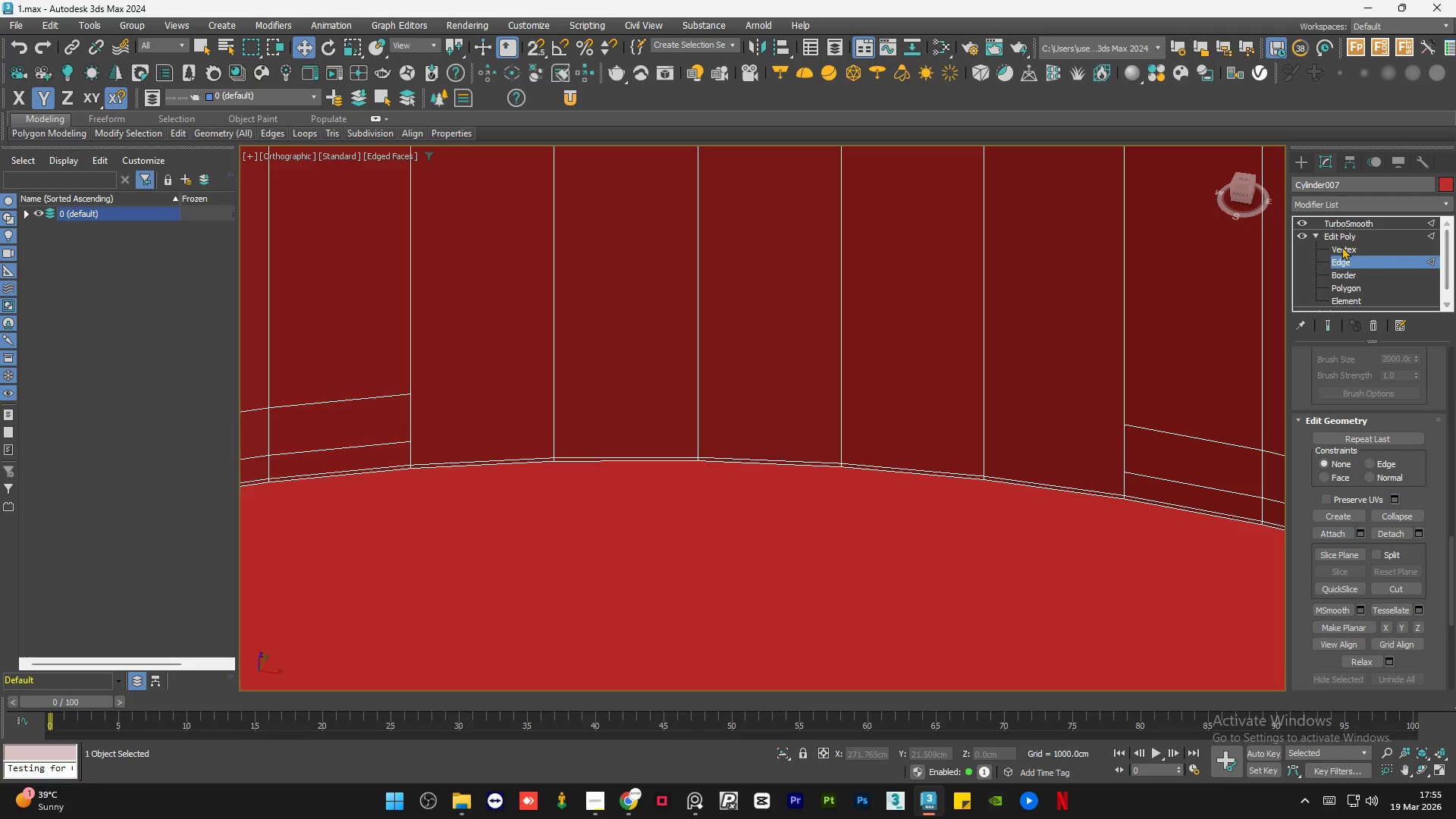 
scroll: coordinate [731, 391], scroll_direction: up, amount: 5.0
 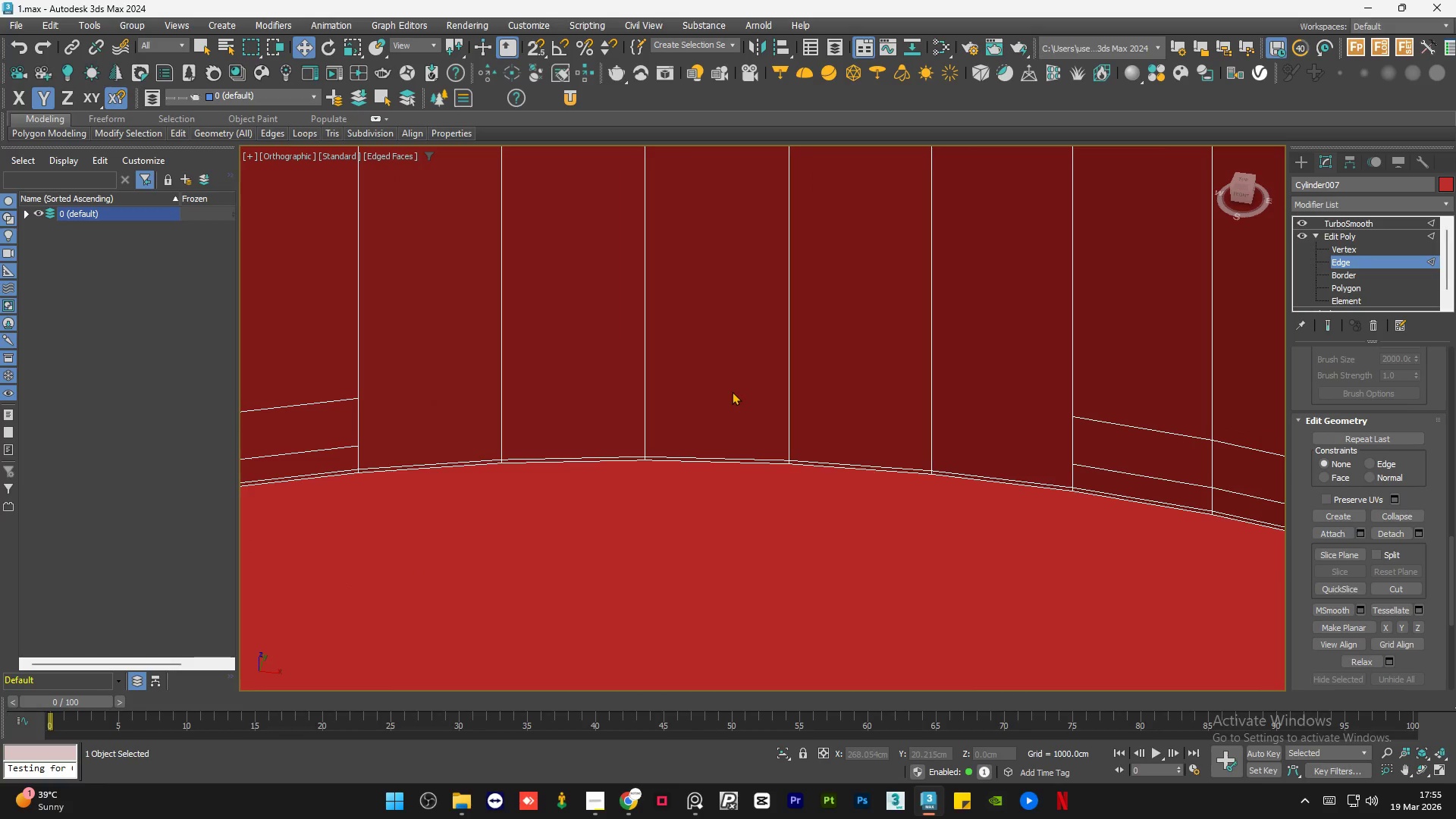 
left_click([1342, 246])
 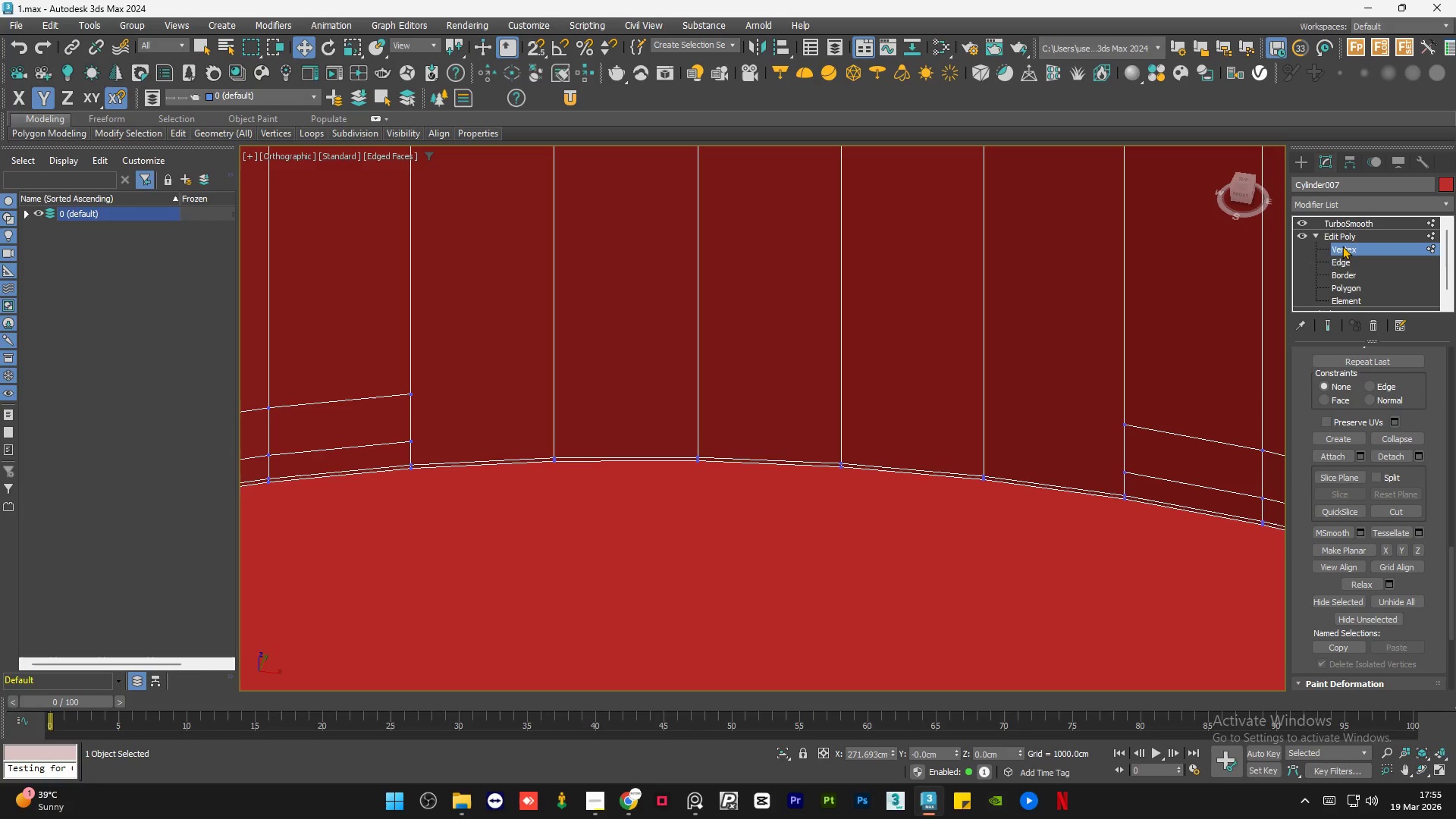 
wait(9.81)
 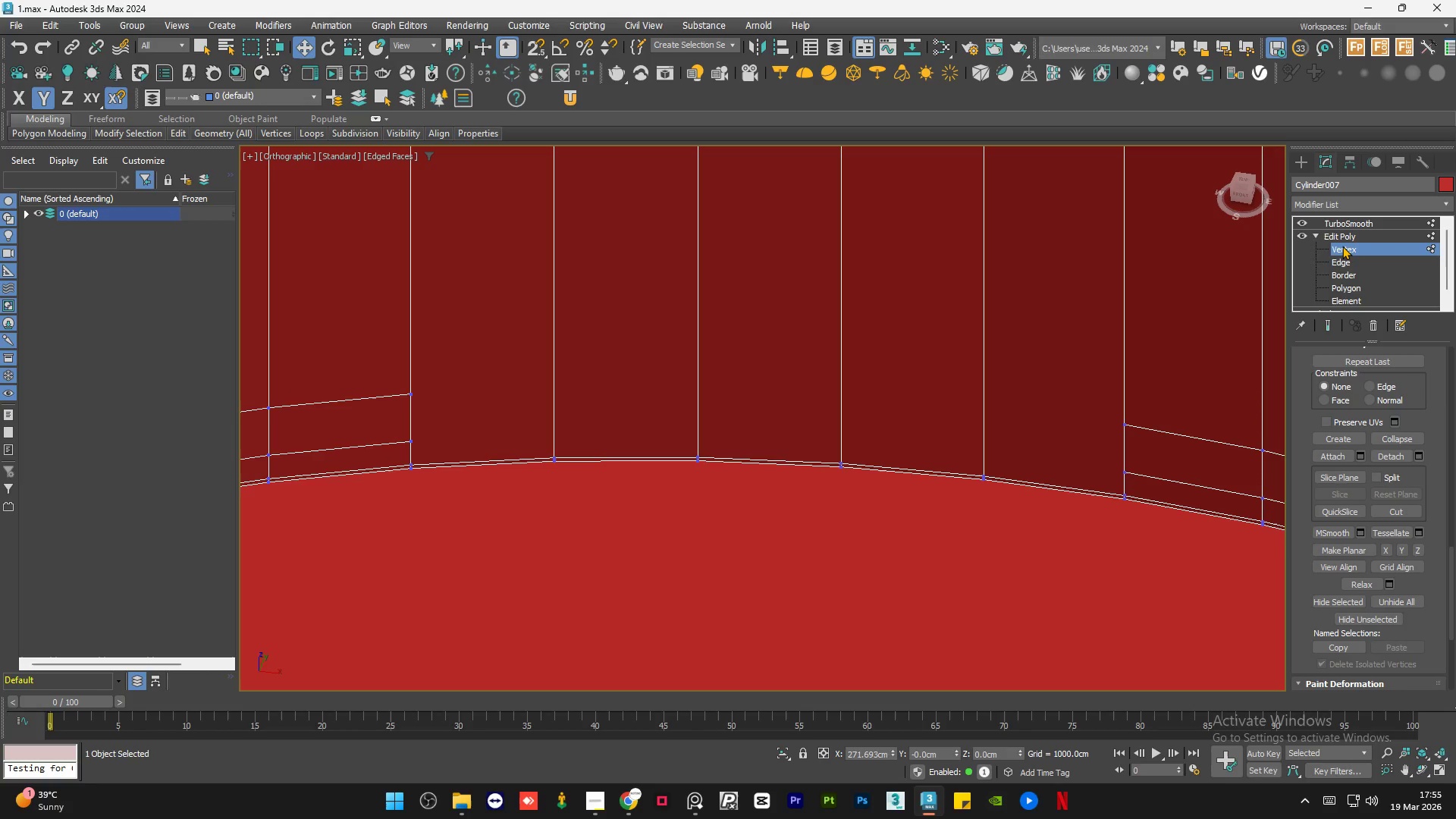 
scroll: coordinate [635, 250], scroll_direction: down, amount: 5.0
 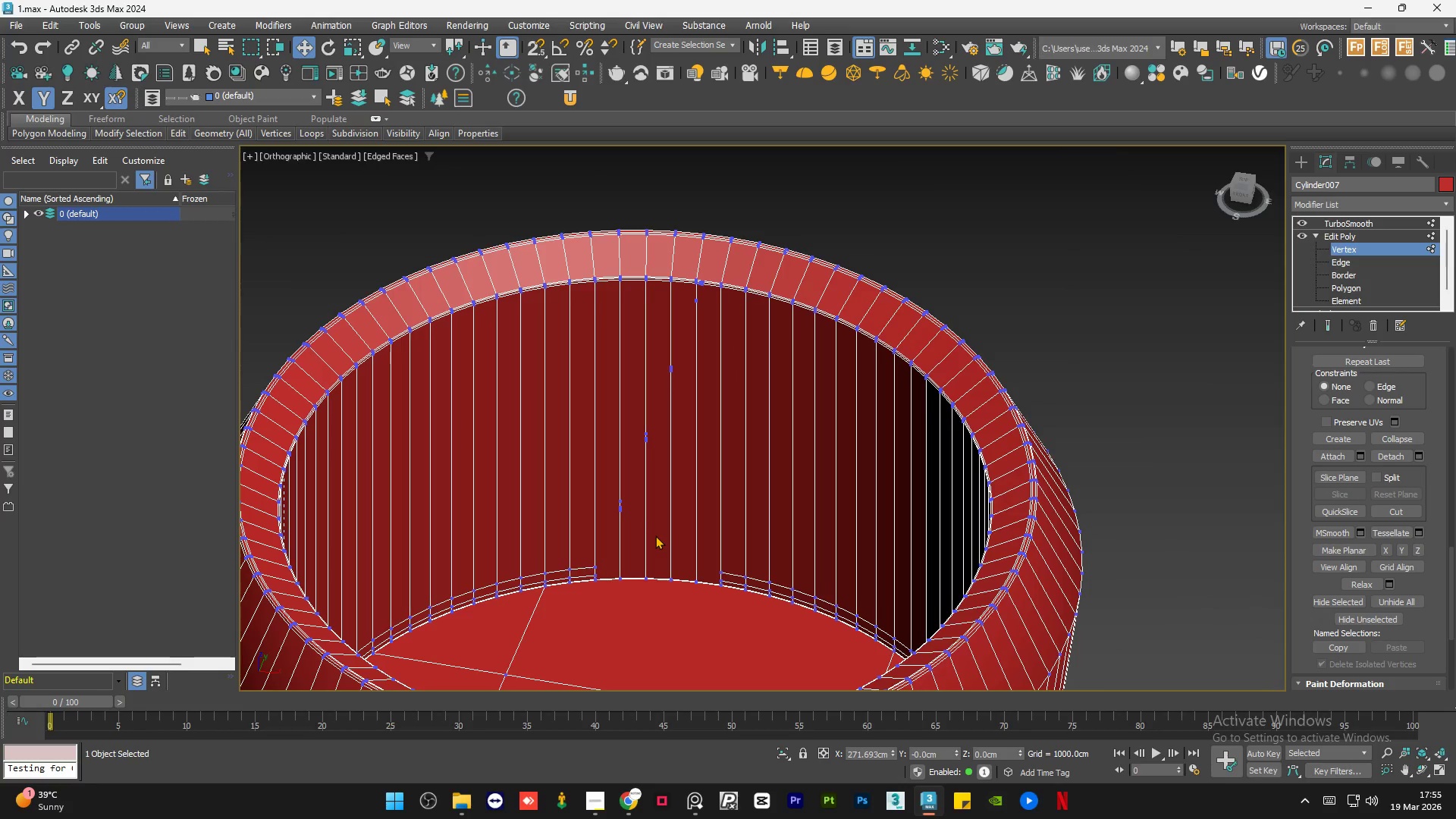 
scroll: coordinate [655, 535], scroll_direction: up, amount: 1.0
 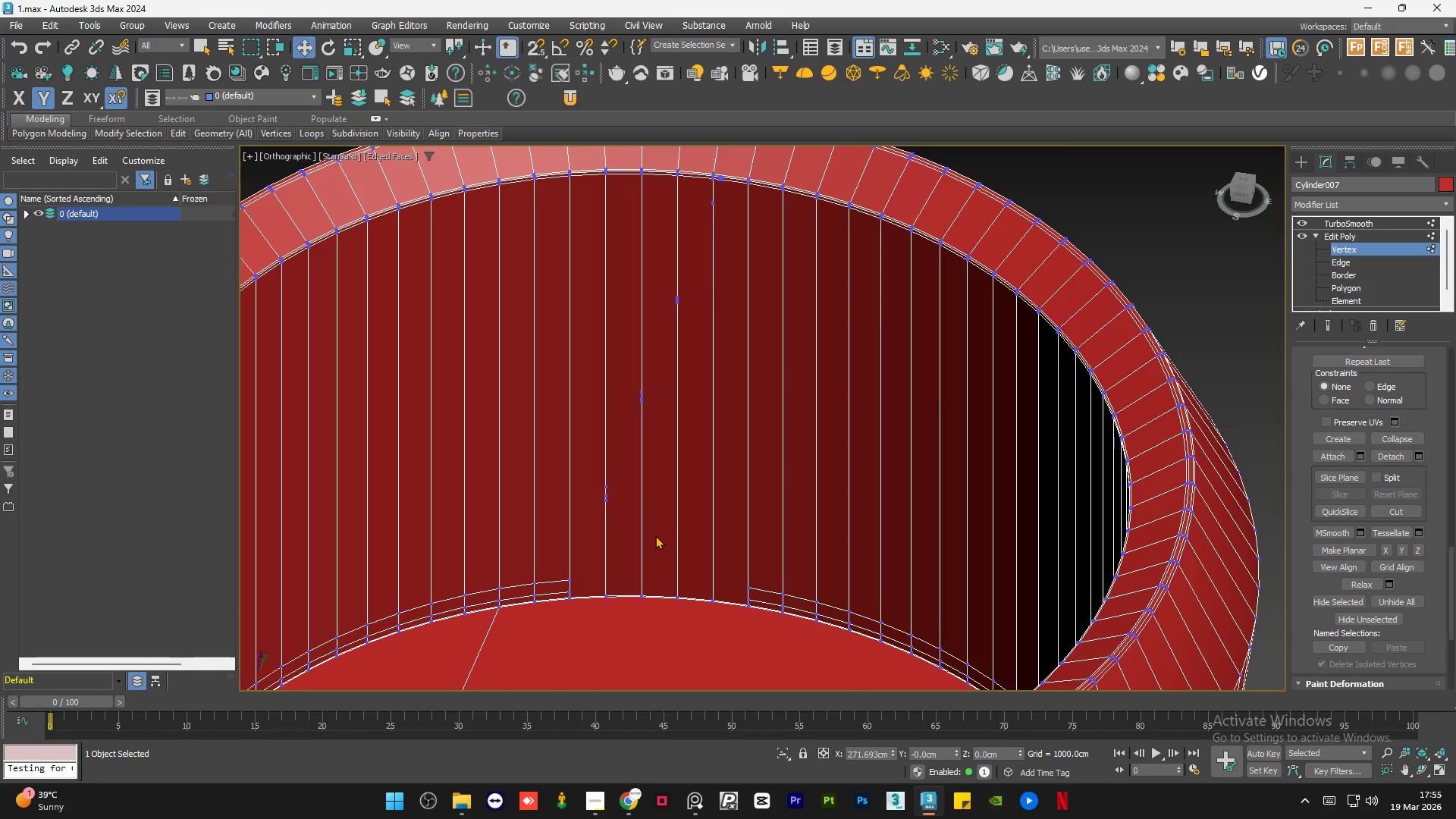 
key(F3)
 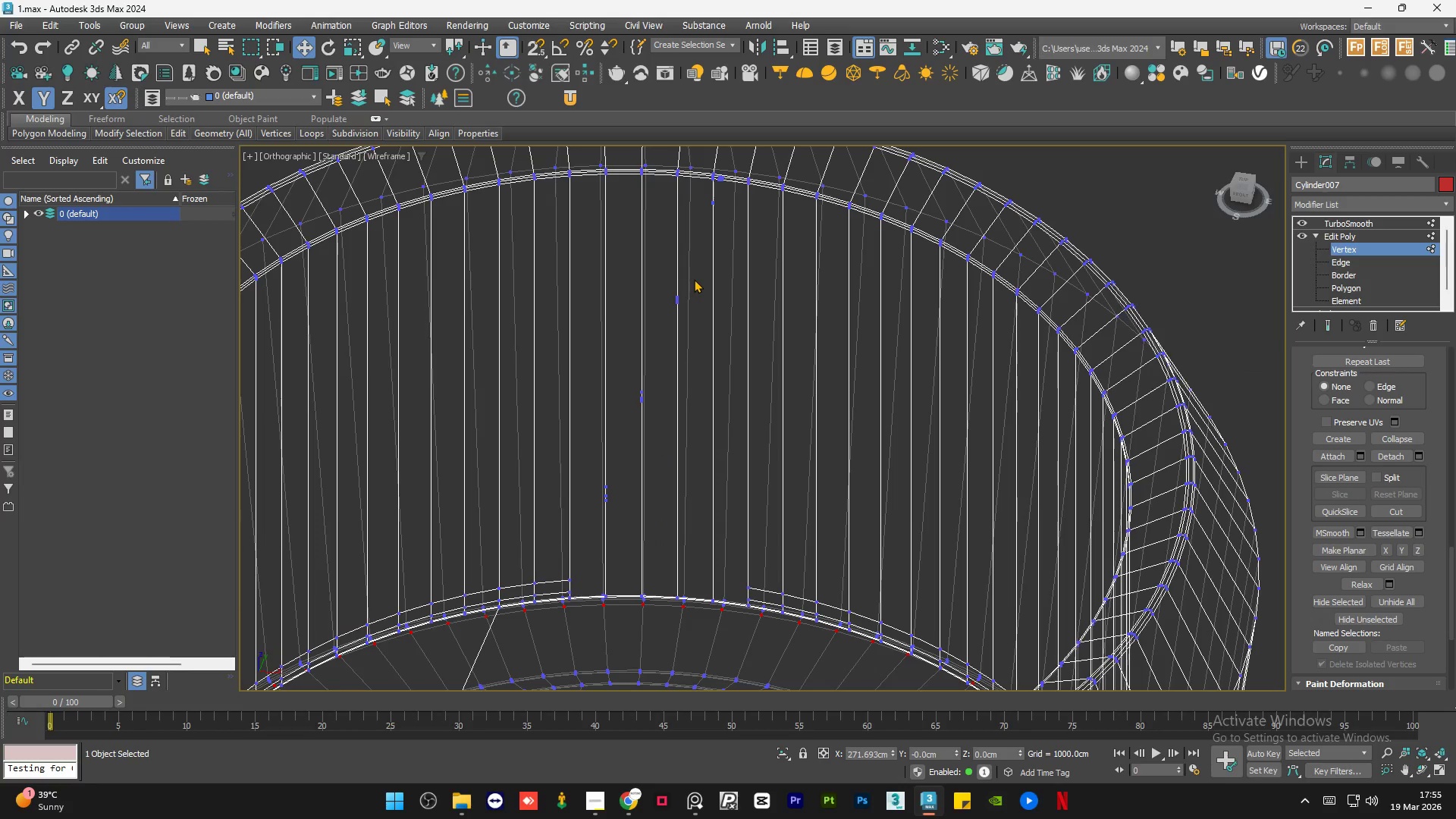 
left_click_drag(start_coordinate=[694, 279], to_coordinate=[590, 515])
 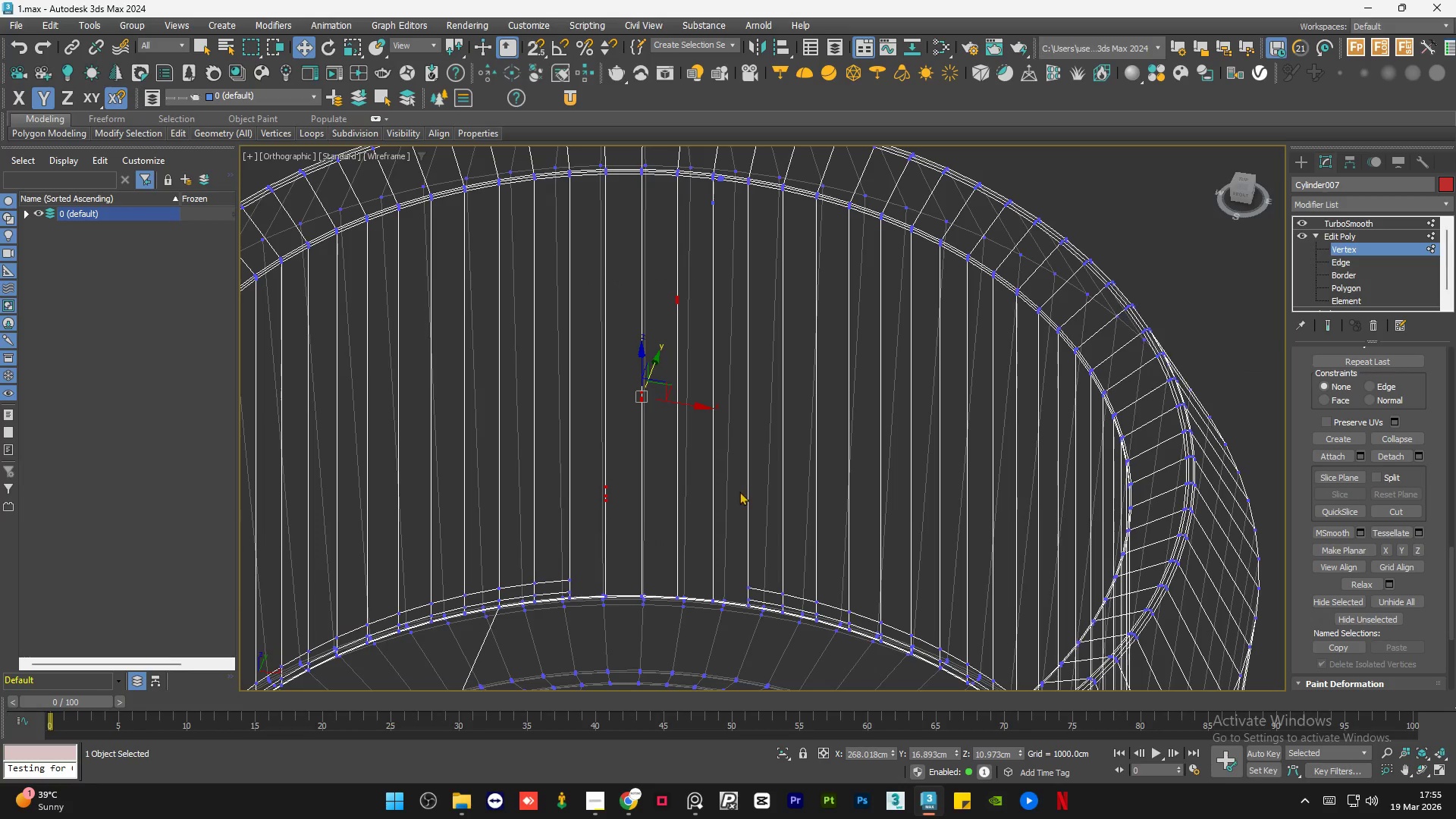 
key(F3)
 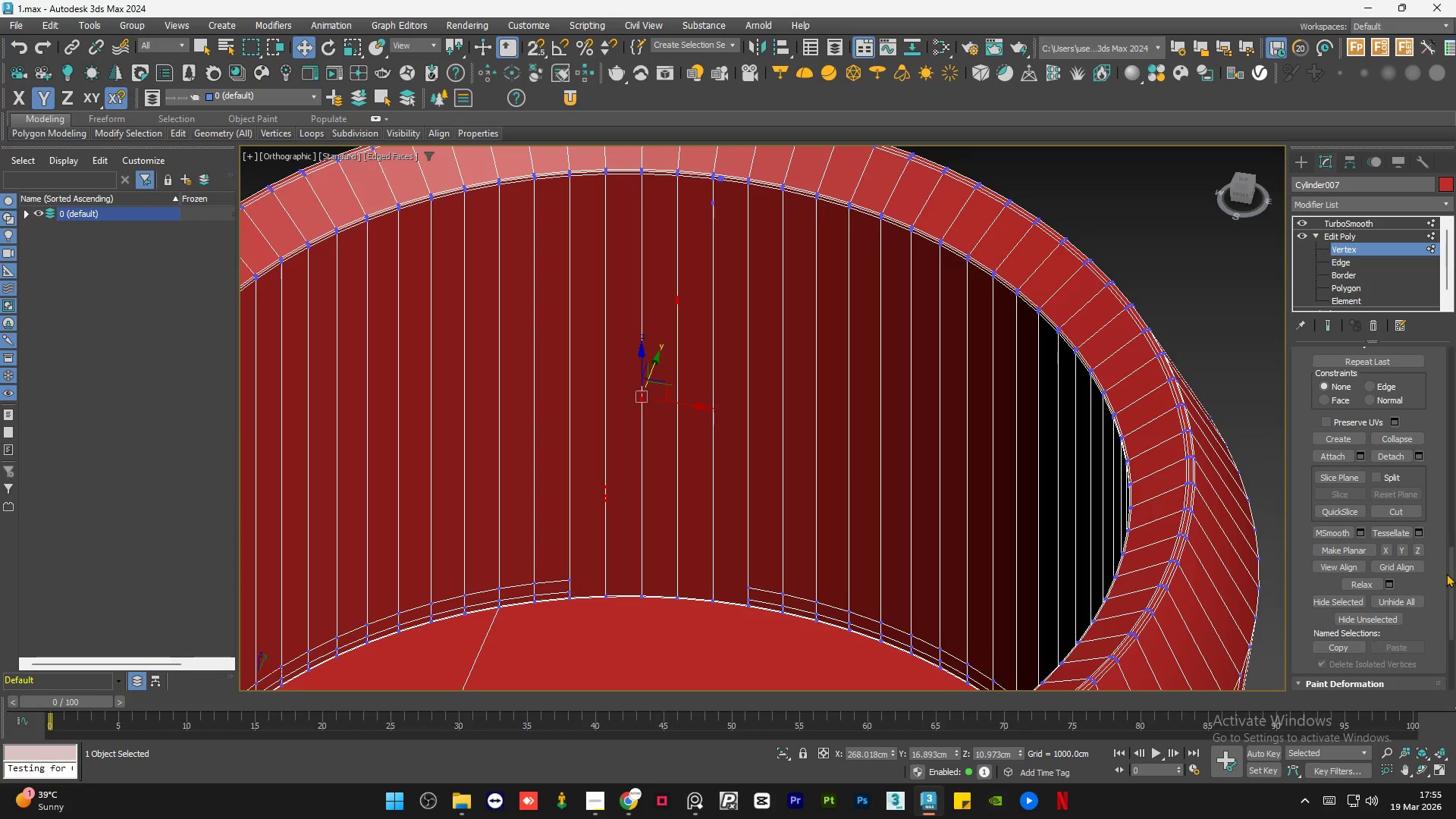 
left_click_drag(start_coordinate=[1448, 573], to_coordinate=[1455, 431])
 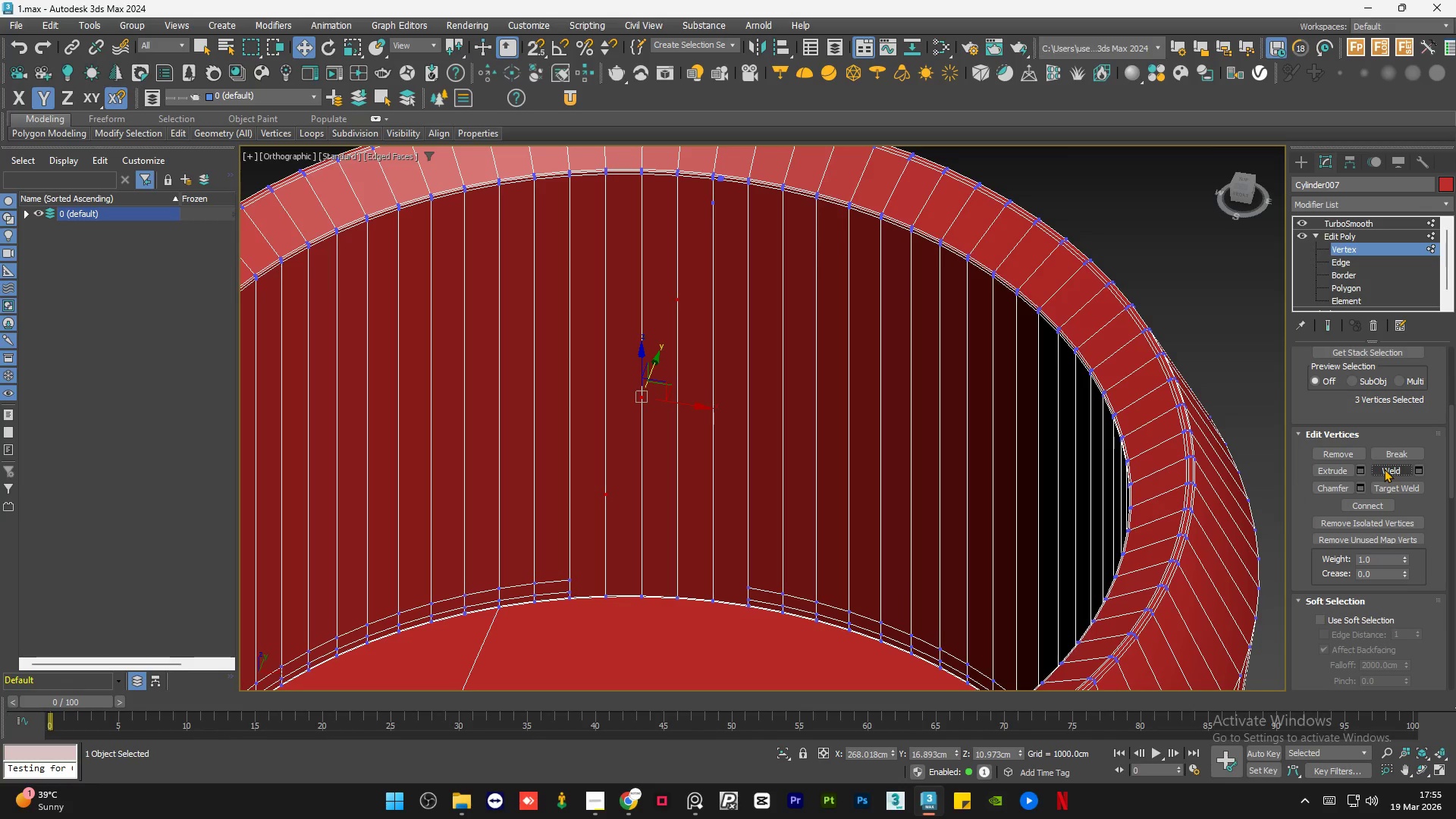 
double_click([1384, 469])
 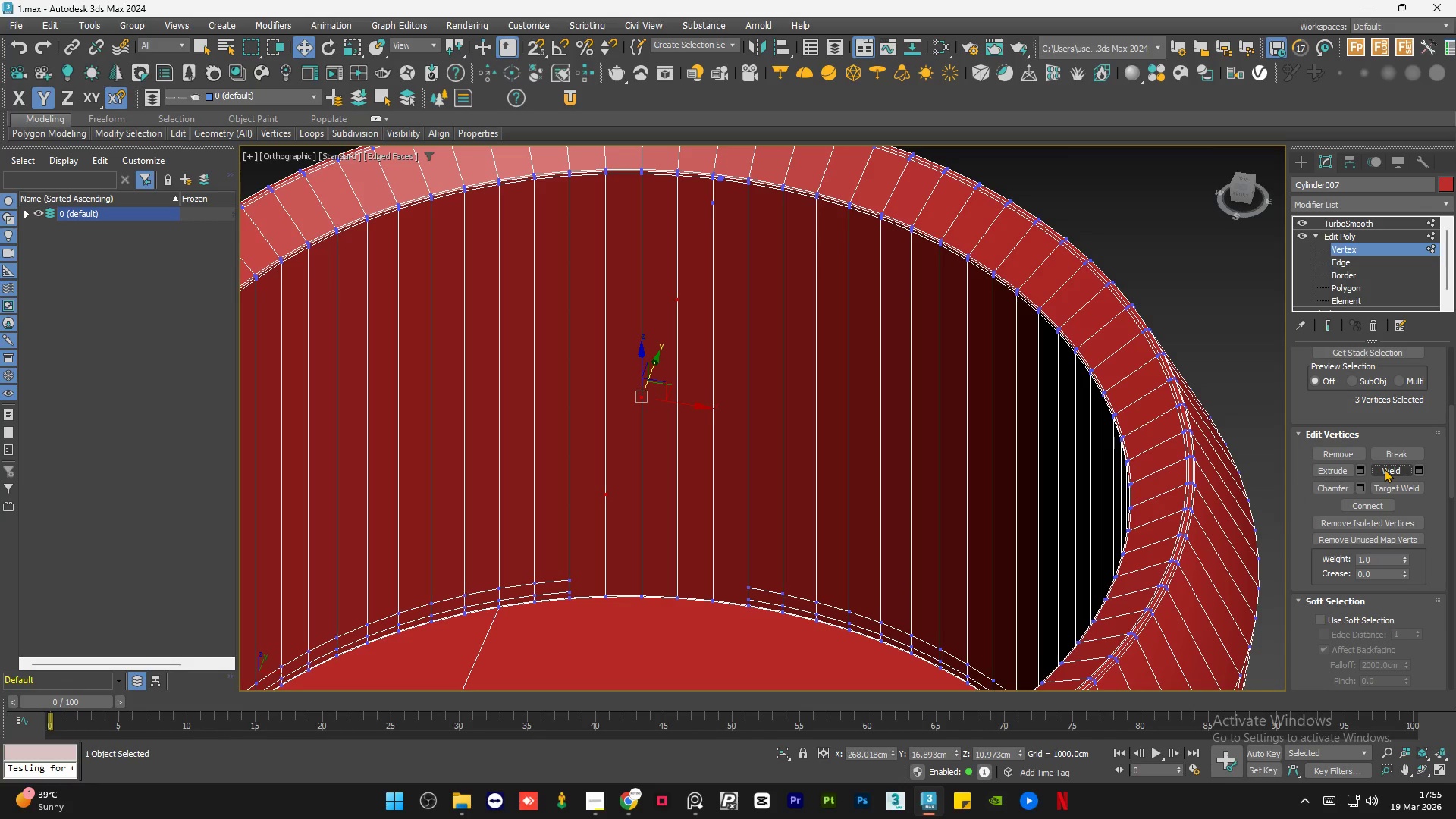 
triple_click([1384, 469])
 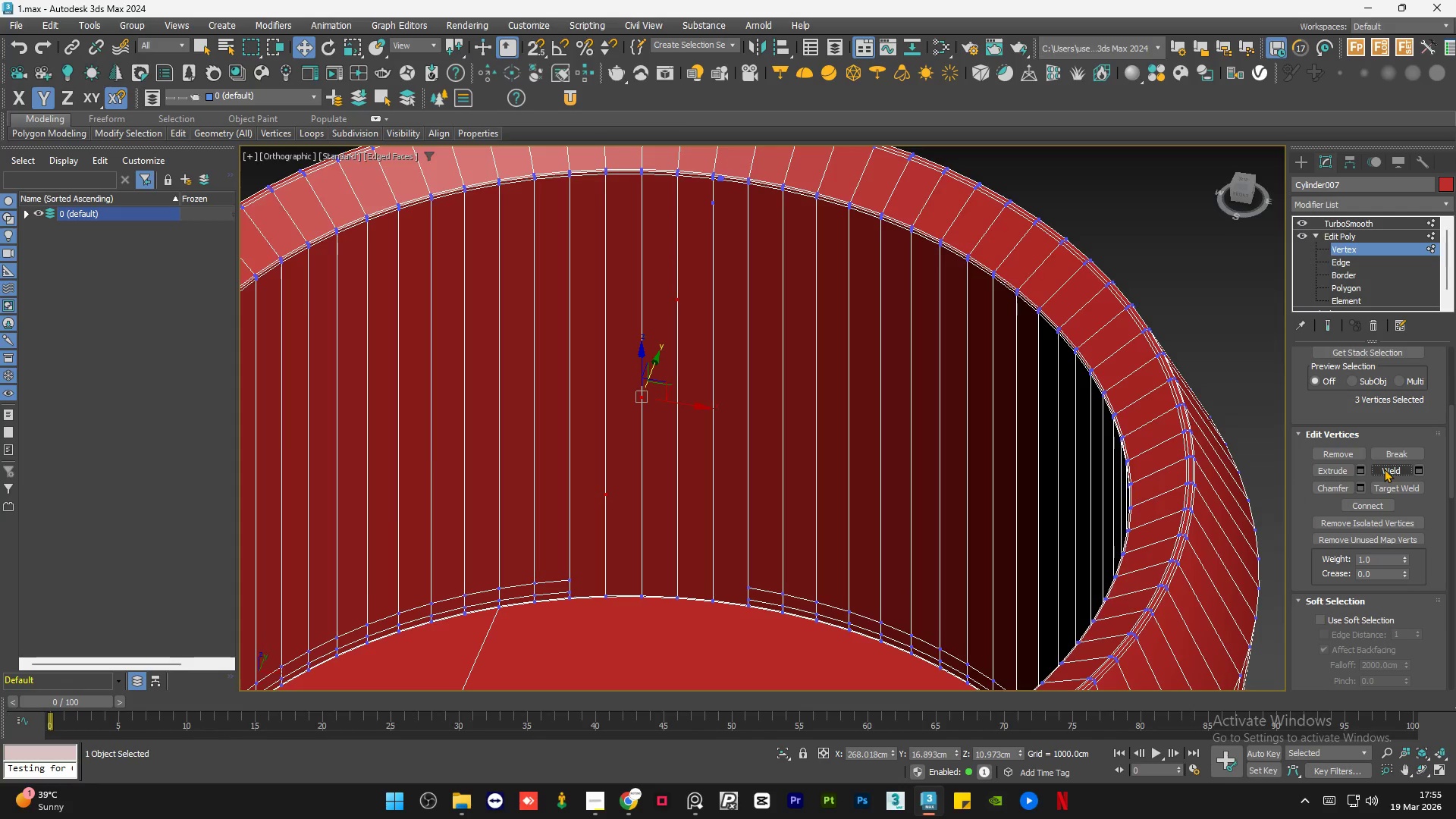 
key(F3)
 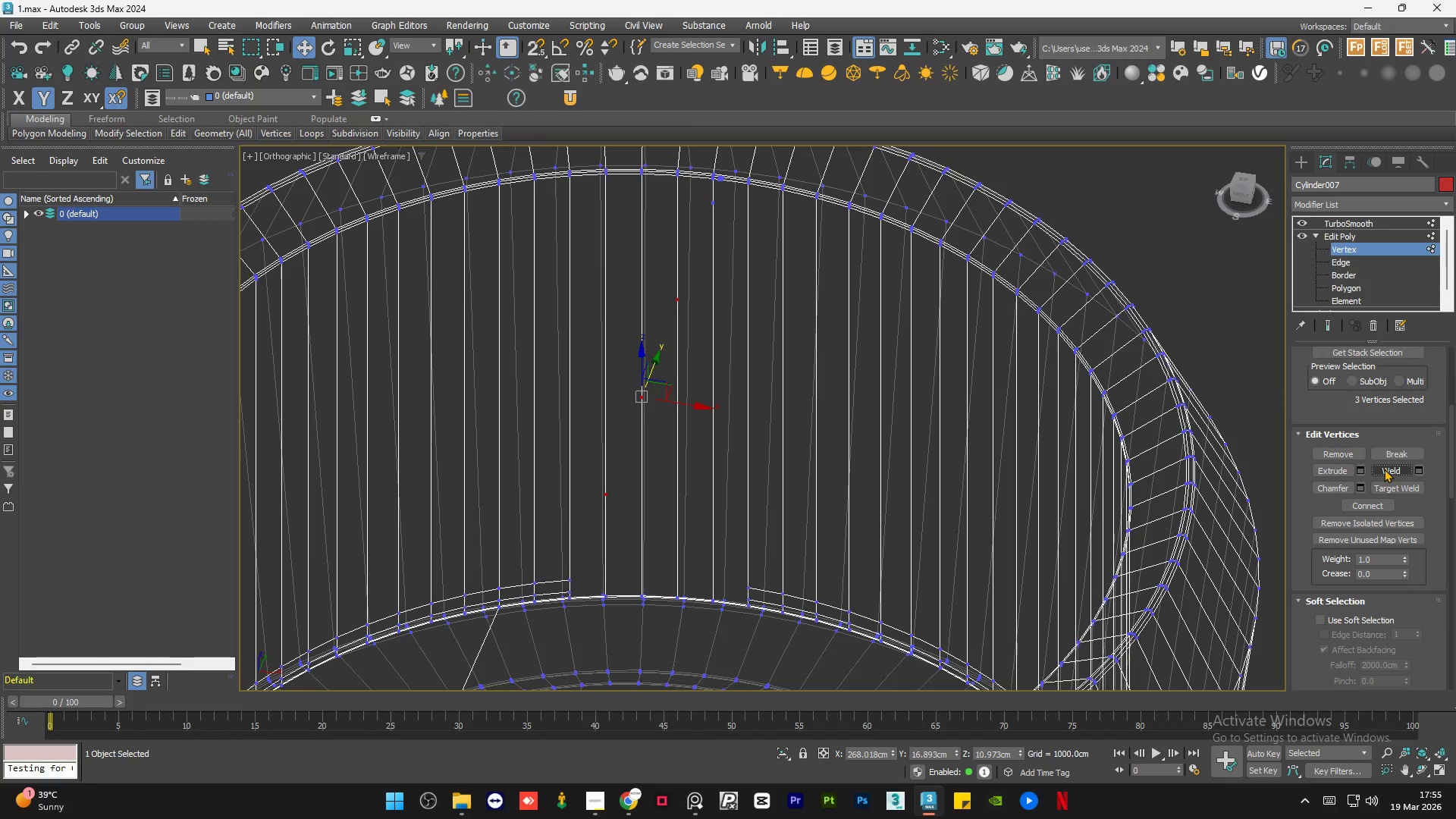 
key(F3)
 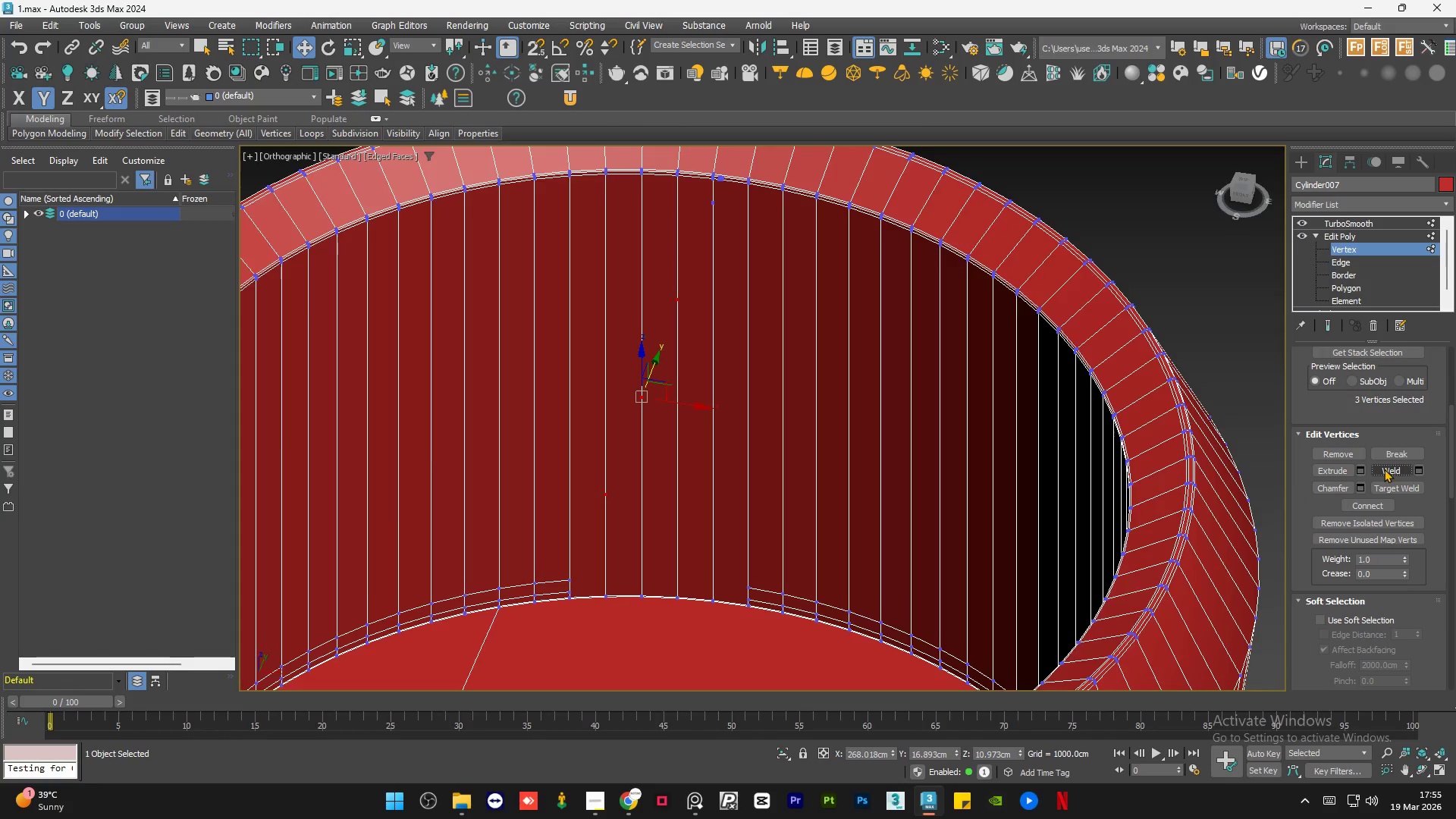 
key(F3)
 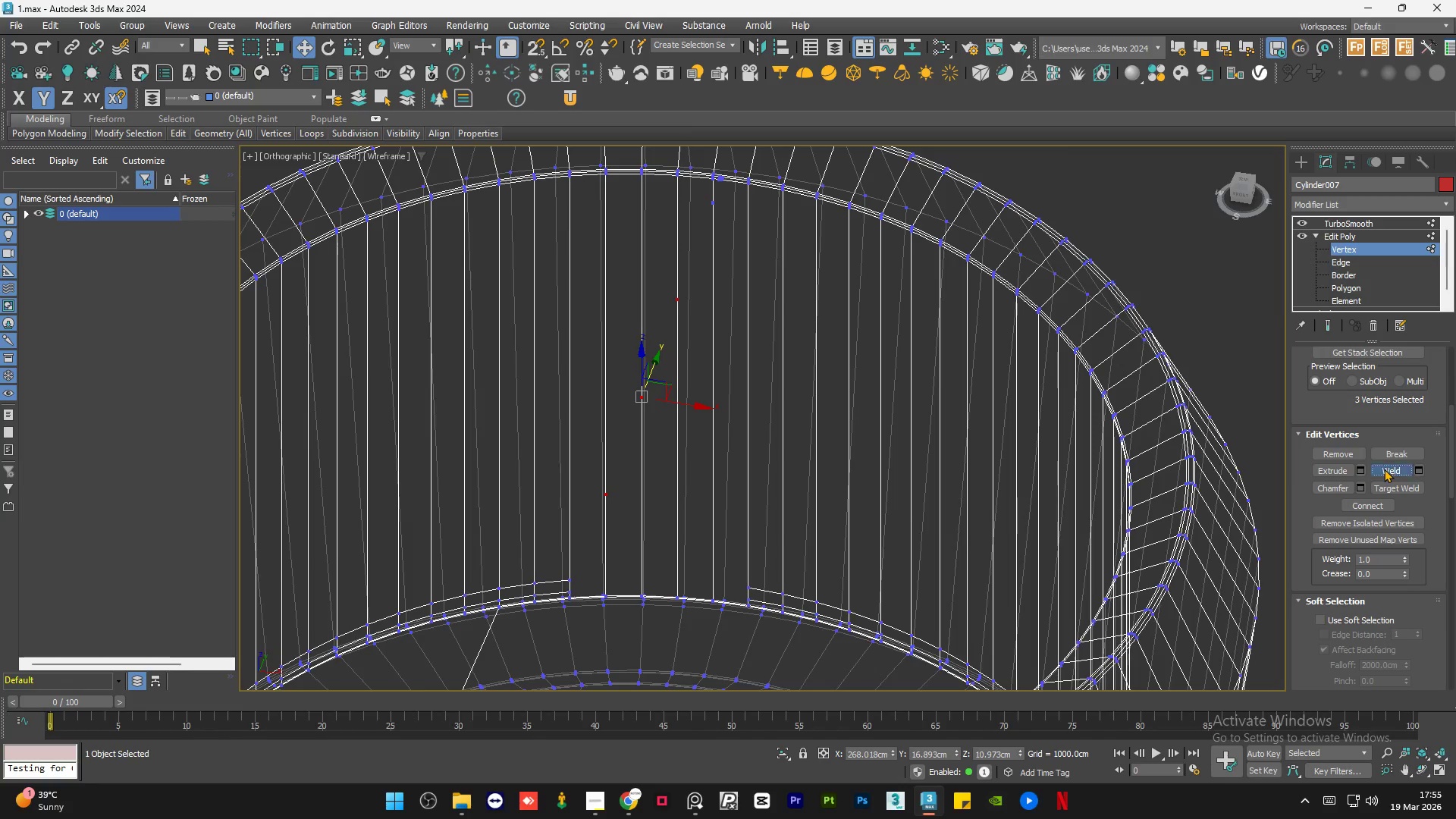 
double_click([1384, 469])
 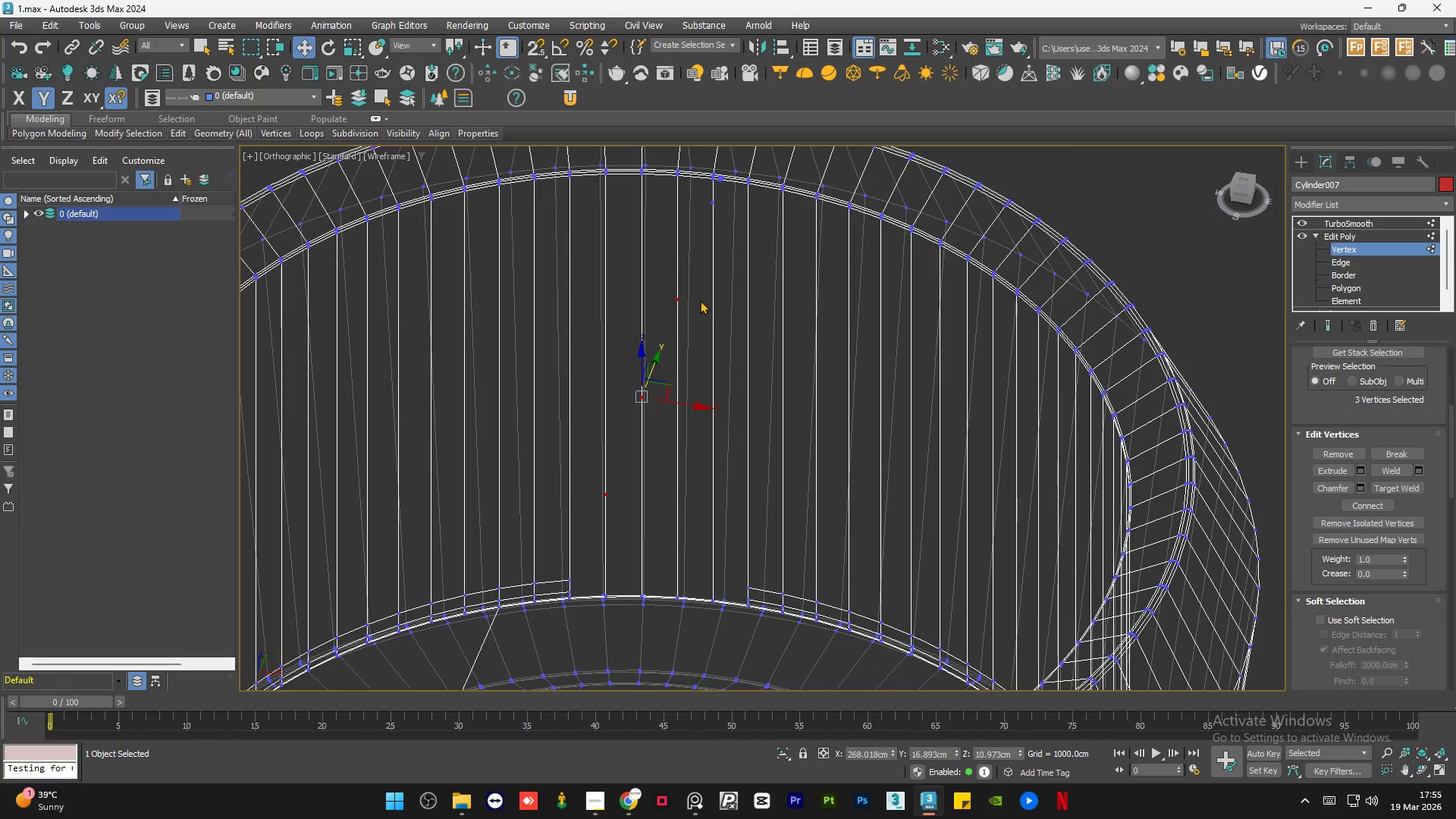 
left_click_drag(start_coordinate=[698, 278], to_coordinate=[659, 319])
 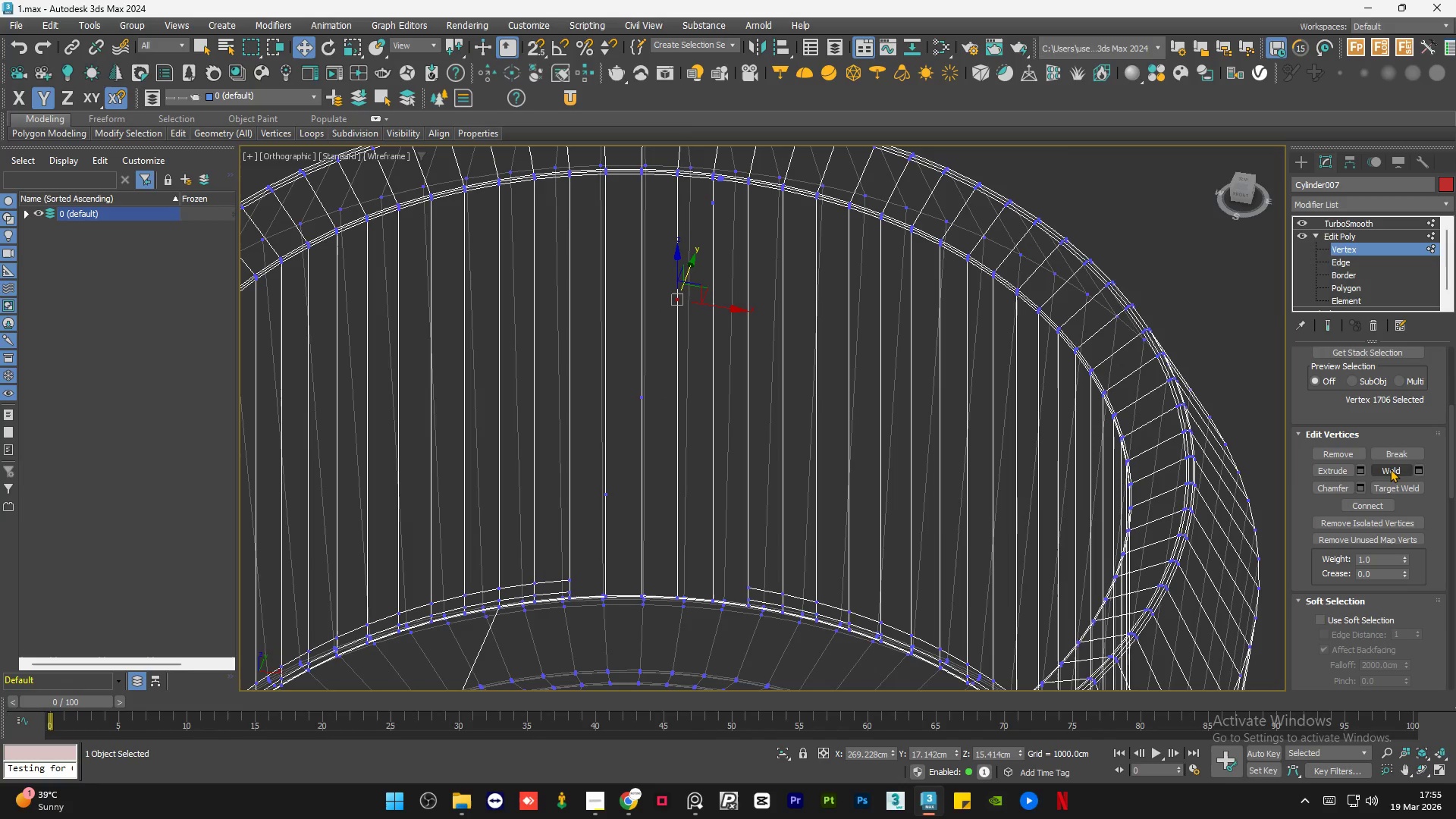 
double_click([1390, 469])
 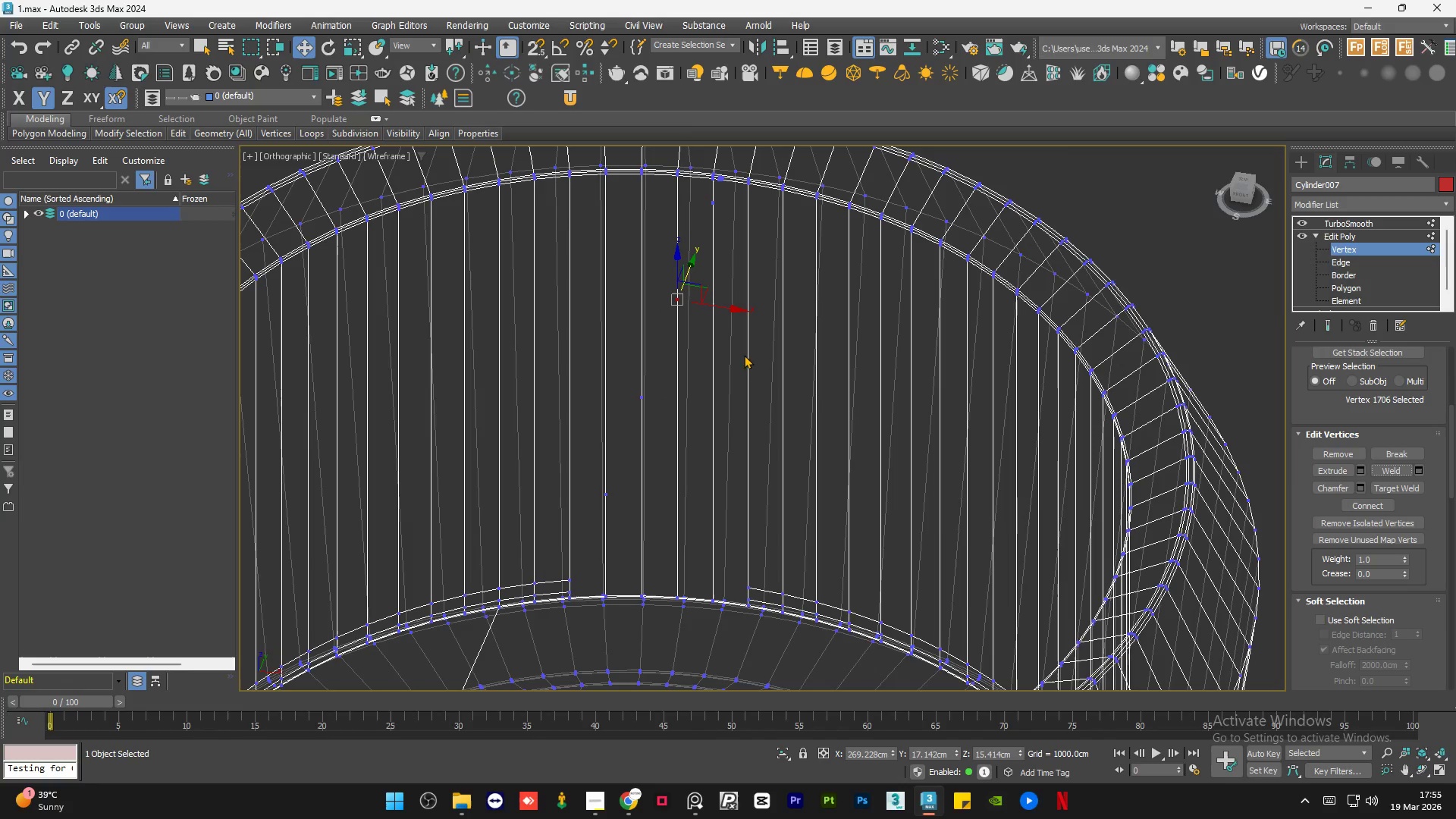 
left_click([740, 345])
 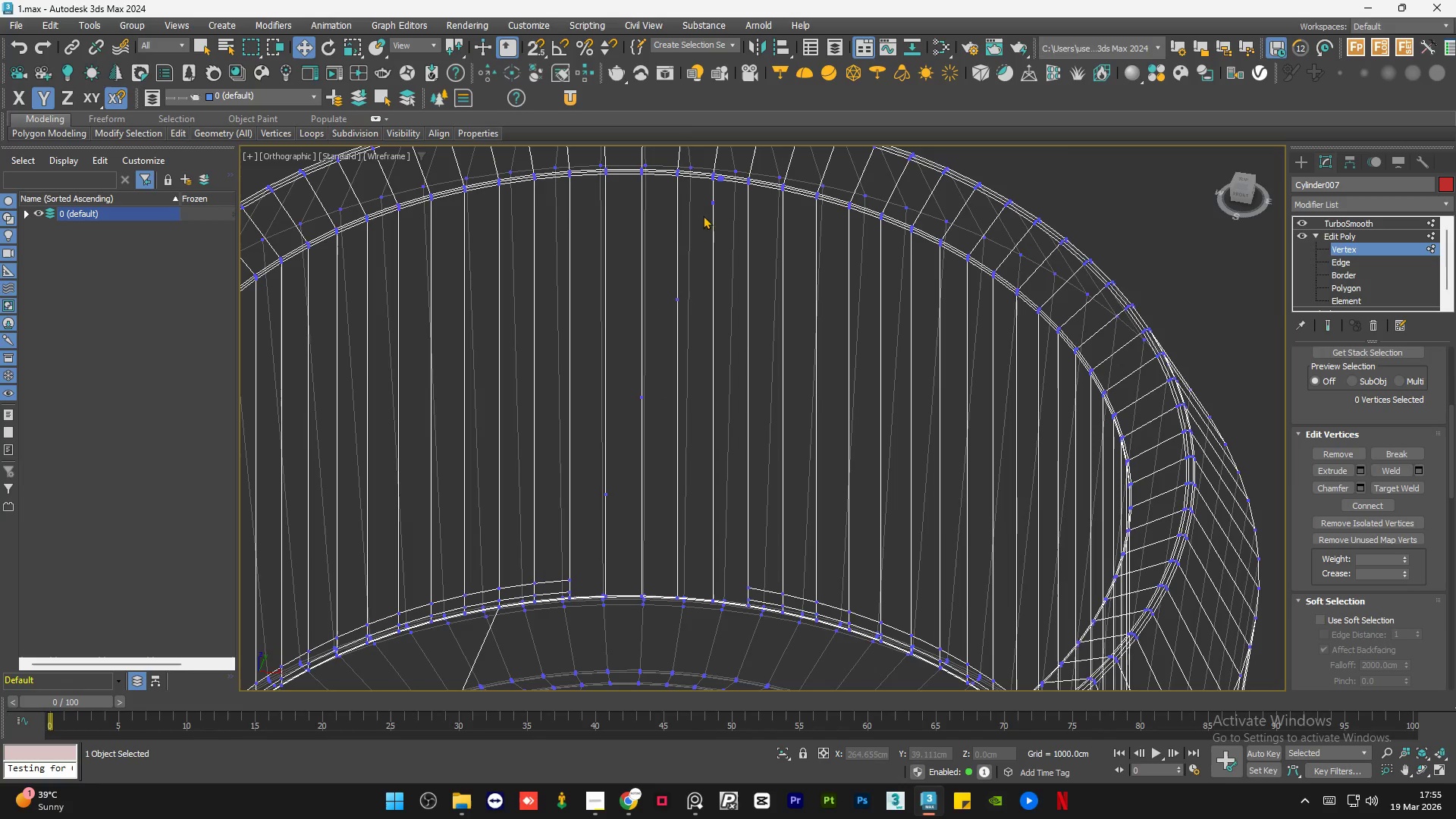 
left_click_drag(start_coordinate=[768, 237], to_coordinate=[704, 325])
 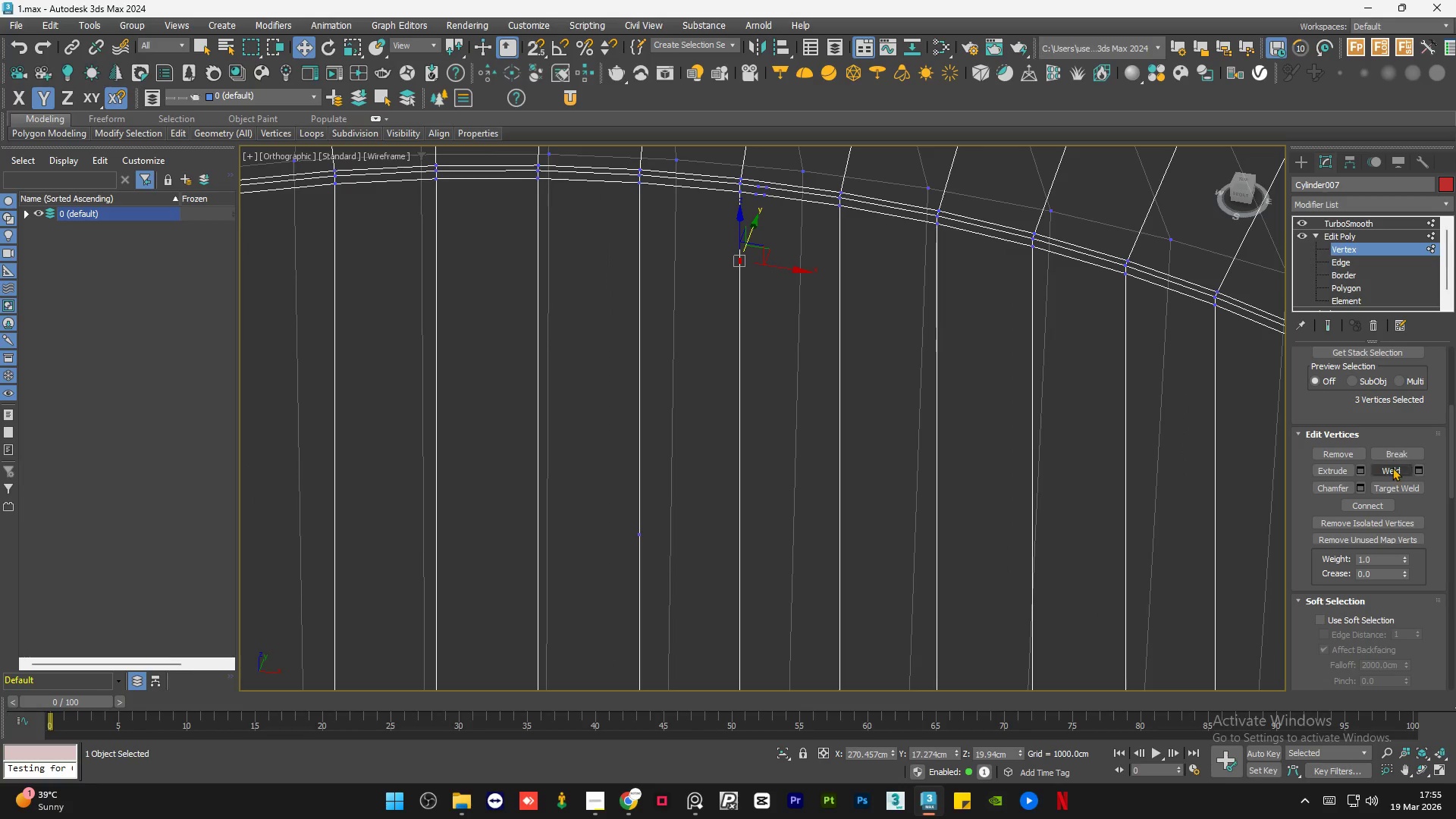 
scroll: coordinate [707, 190], scroll_direction: up, amount: 3.0
 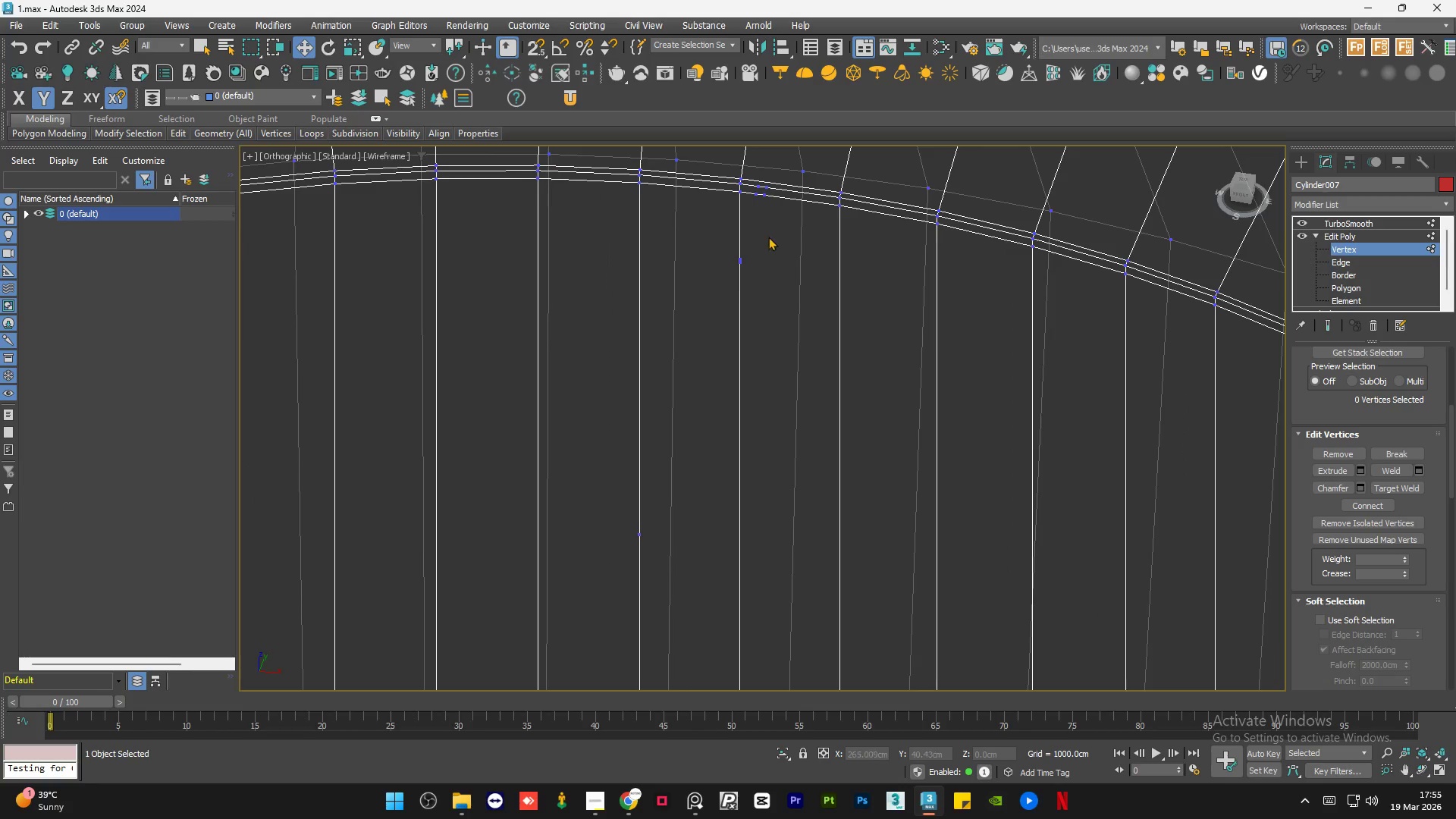 
double_click([1392, 467])
 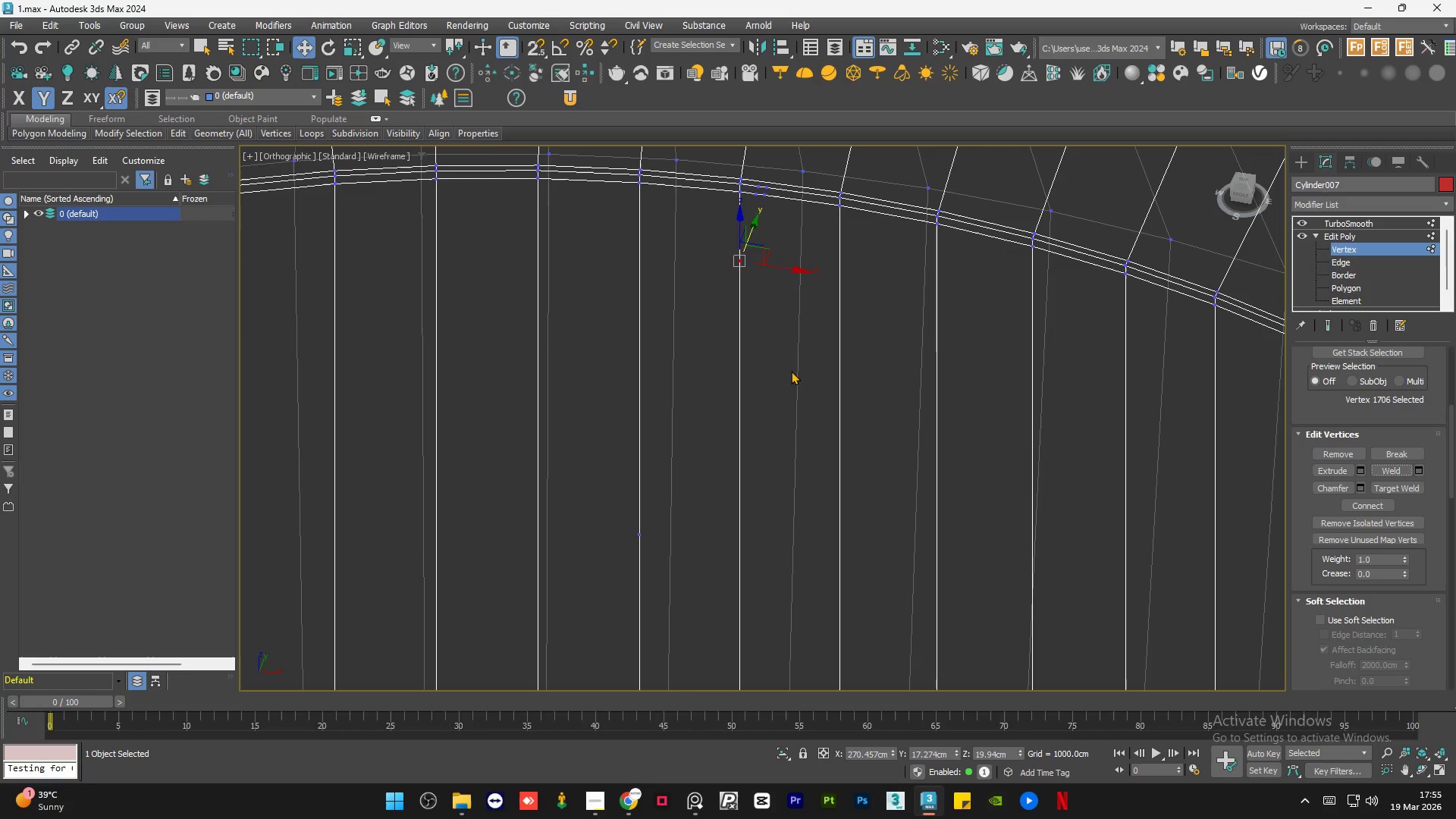 
key(F3)
 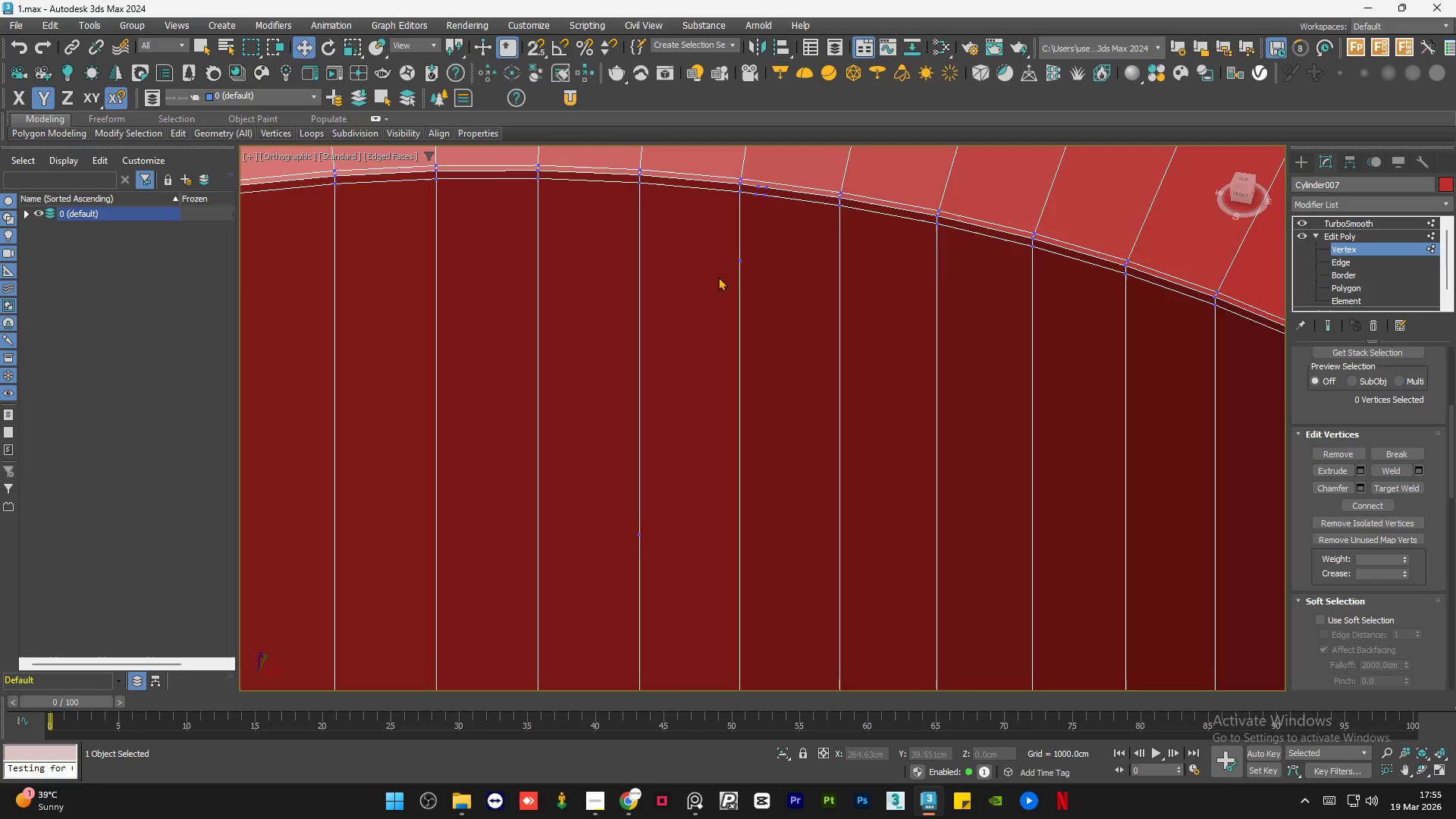 
scroll: coordinate [718, 277], scroll_direction: down, amount: 4.0
 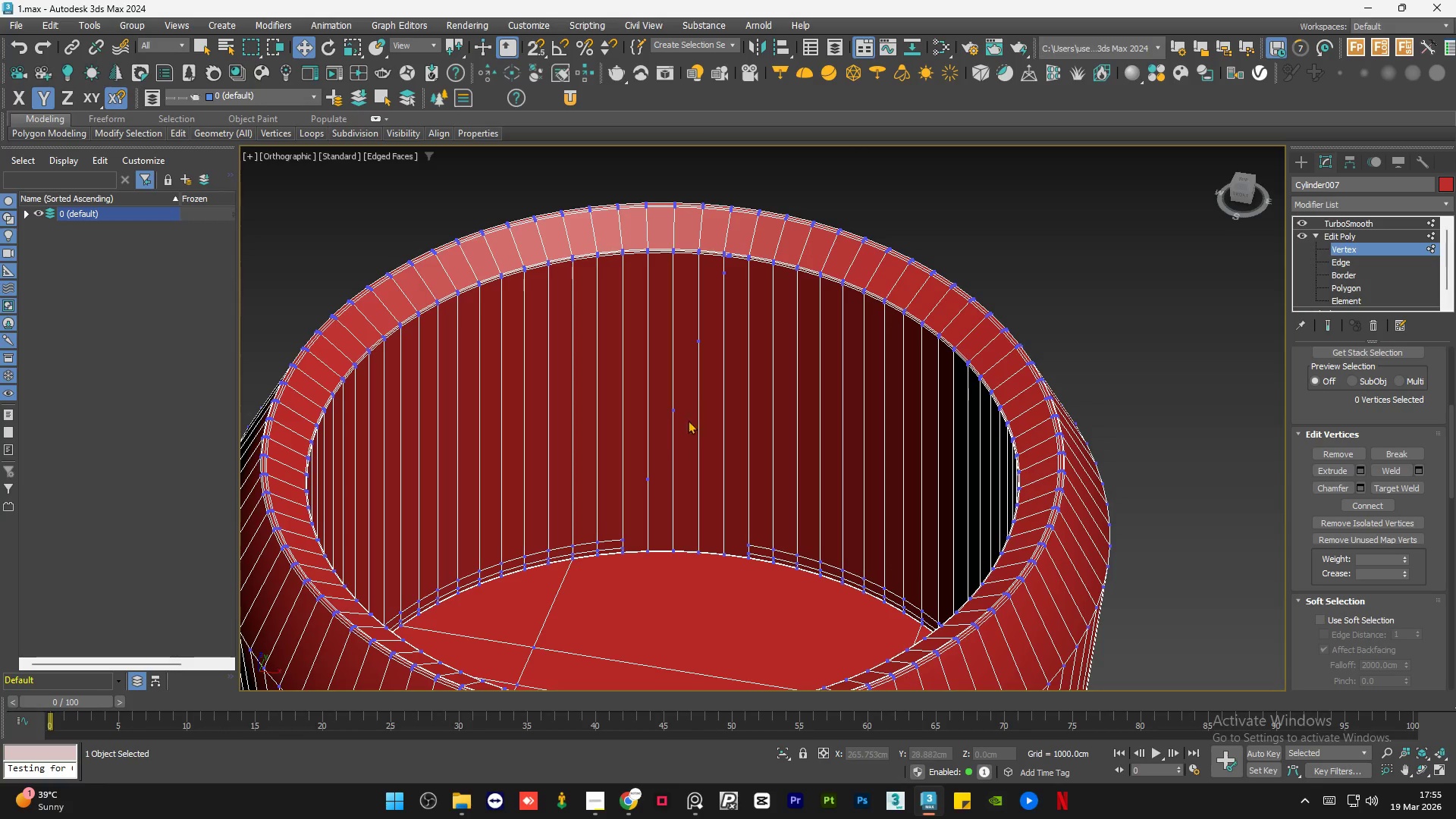 
left_click_drag(start_coordinate=[731, 327], to_coordinate=[664, 444])
 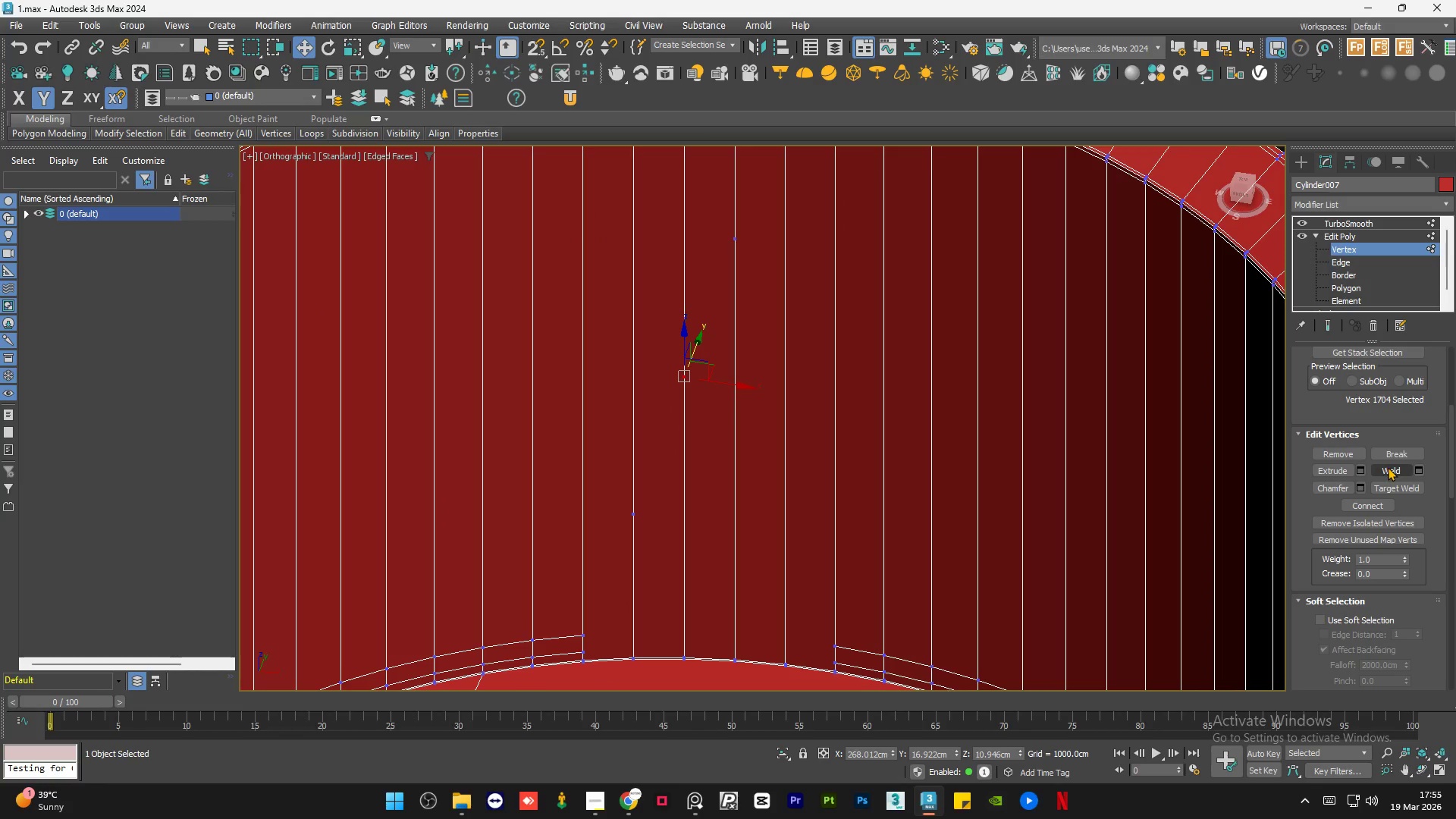 
scroll: coordinate [659, 447], scroll_direction: up, amount: 2.0
 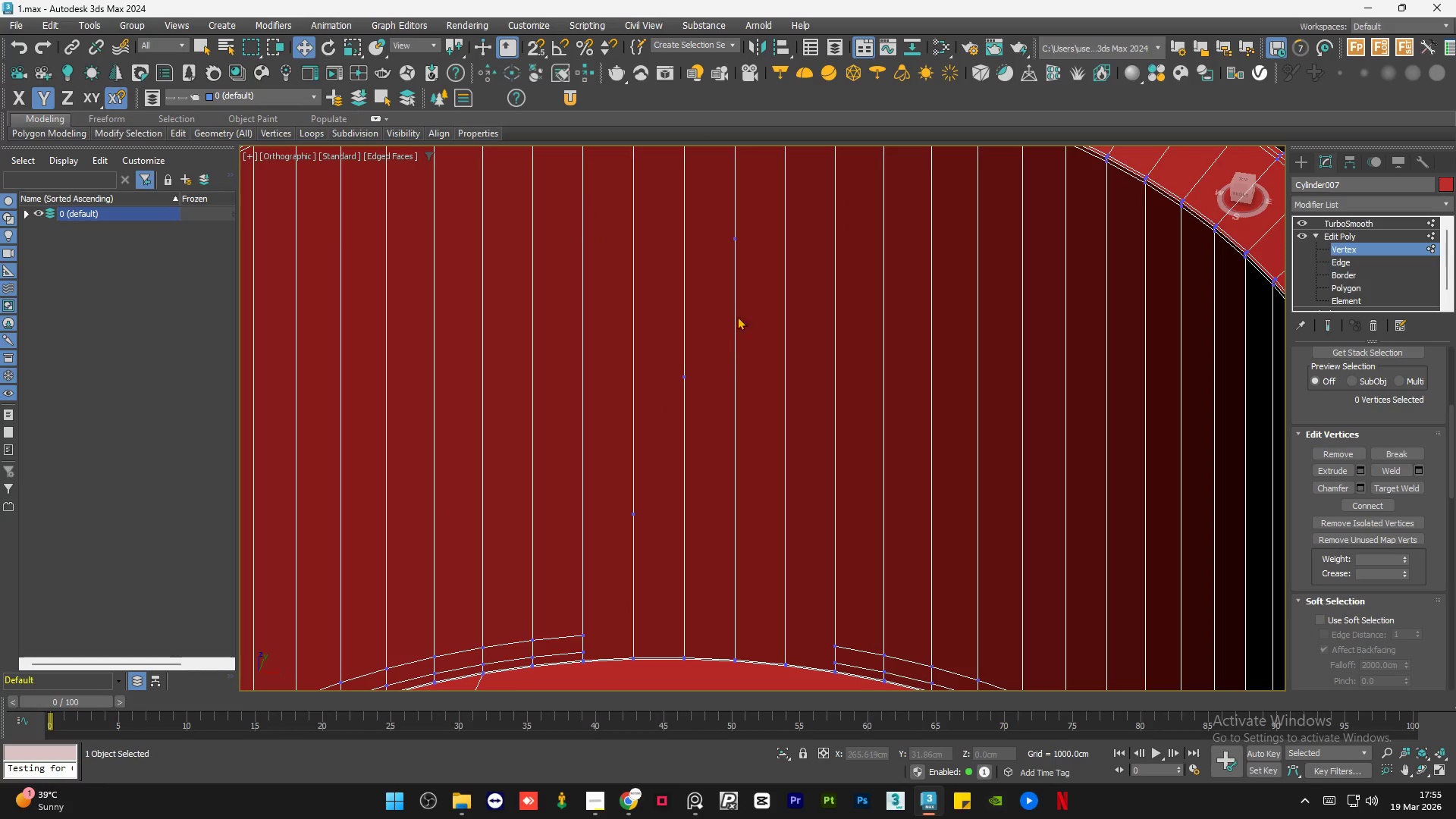 
double_click([1388, 468])
 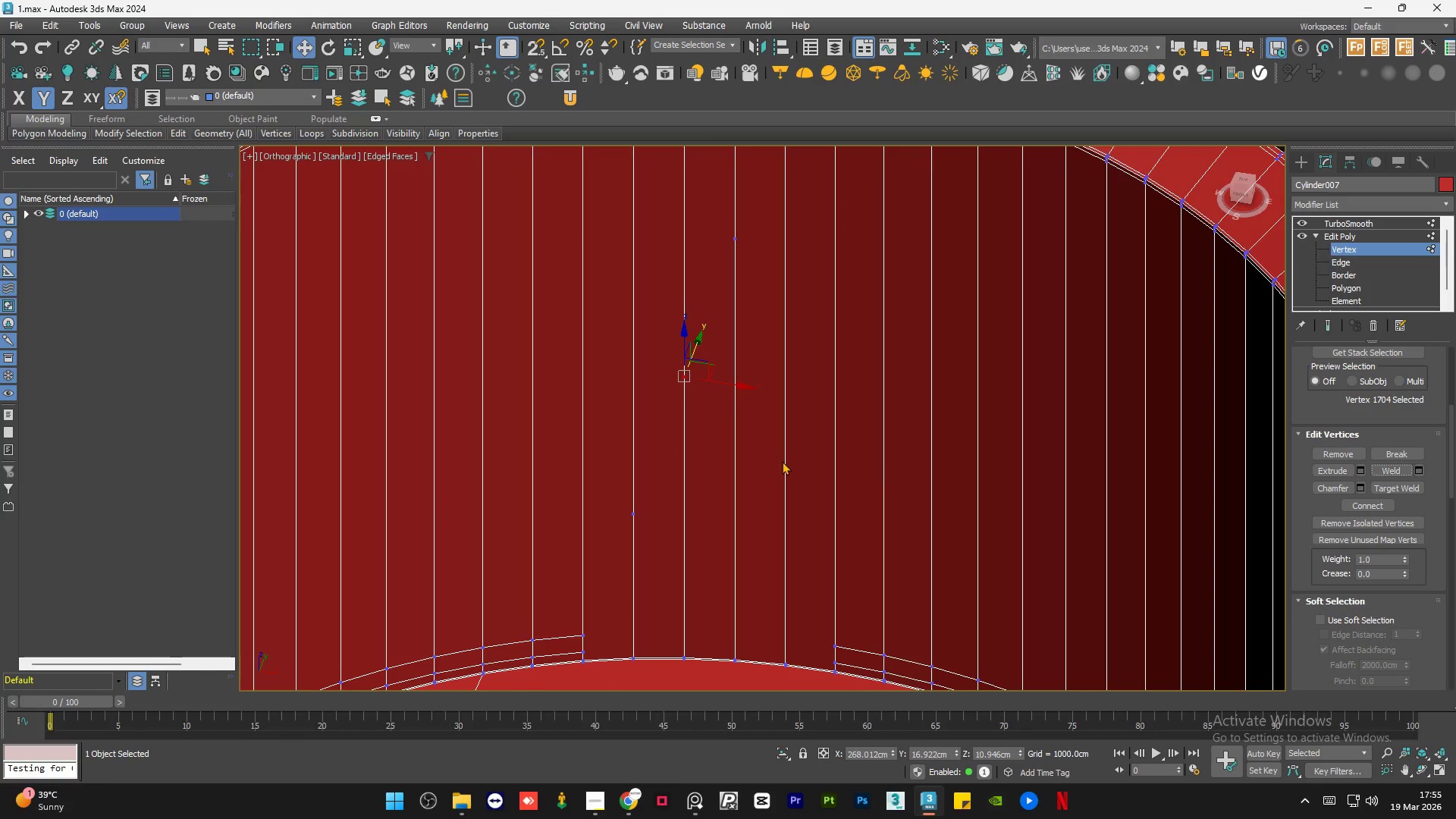 
triple_click([781, 461])
 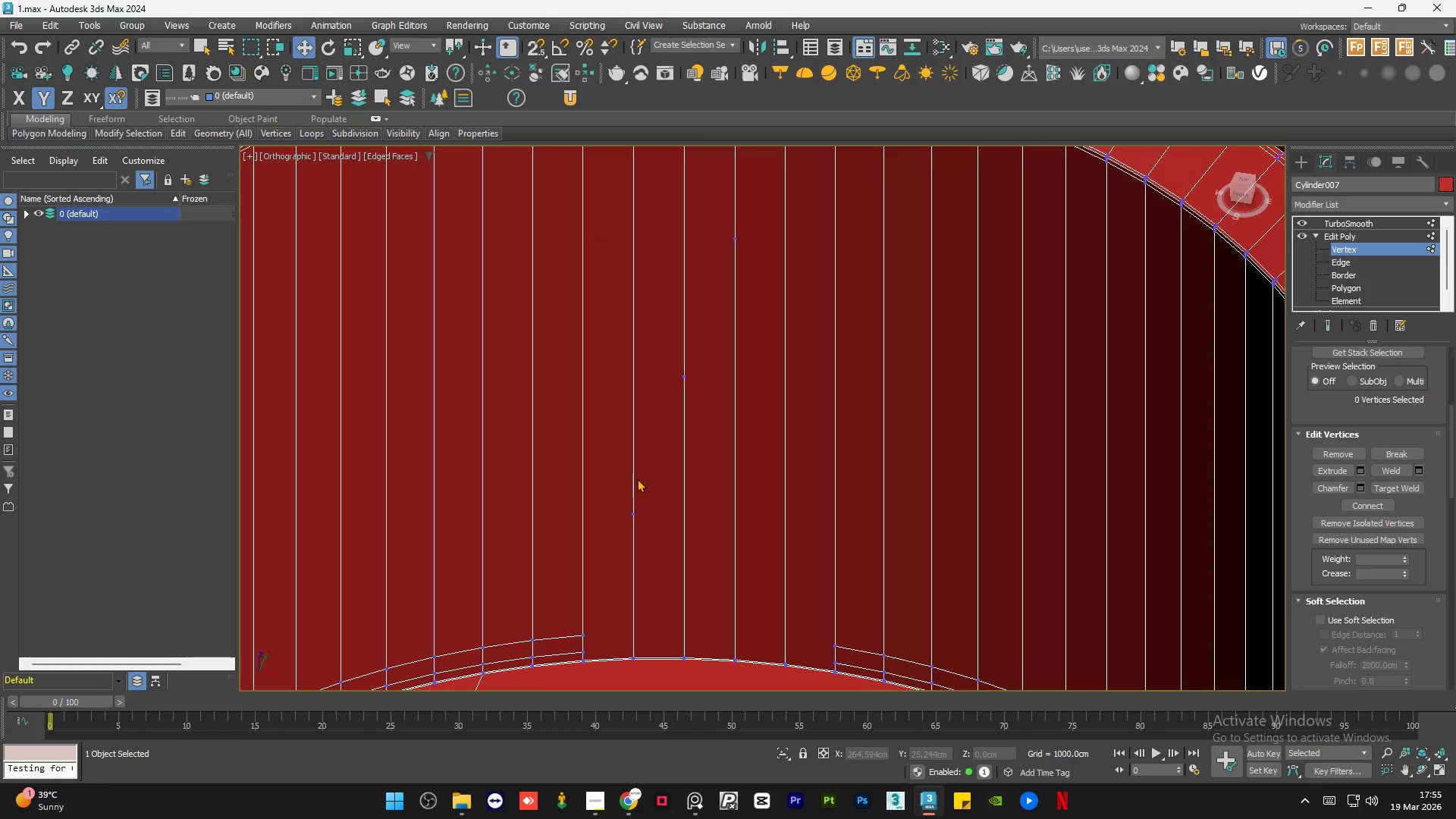 
left_click_drag(start_coordinate=[646, 484], to_coordinate=[579, 555])
 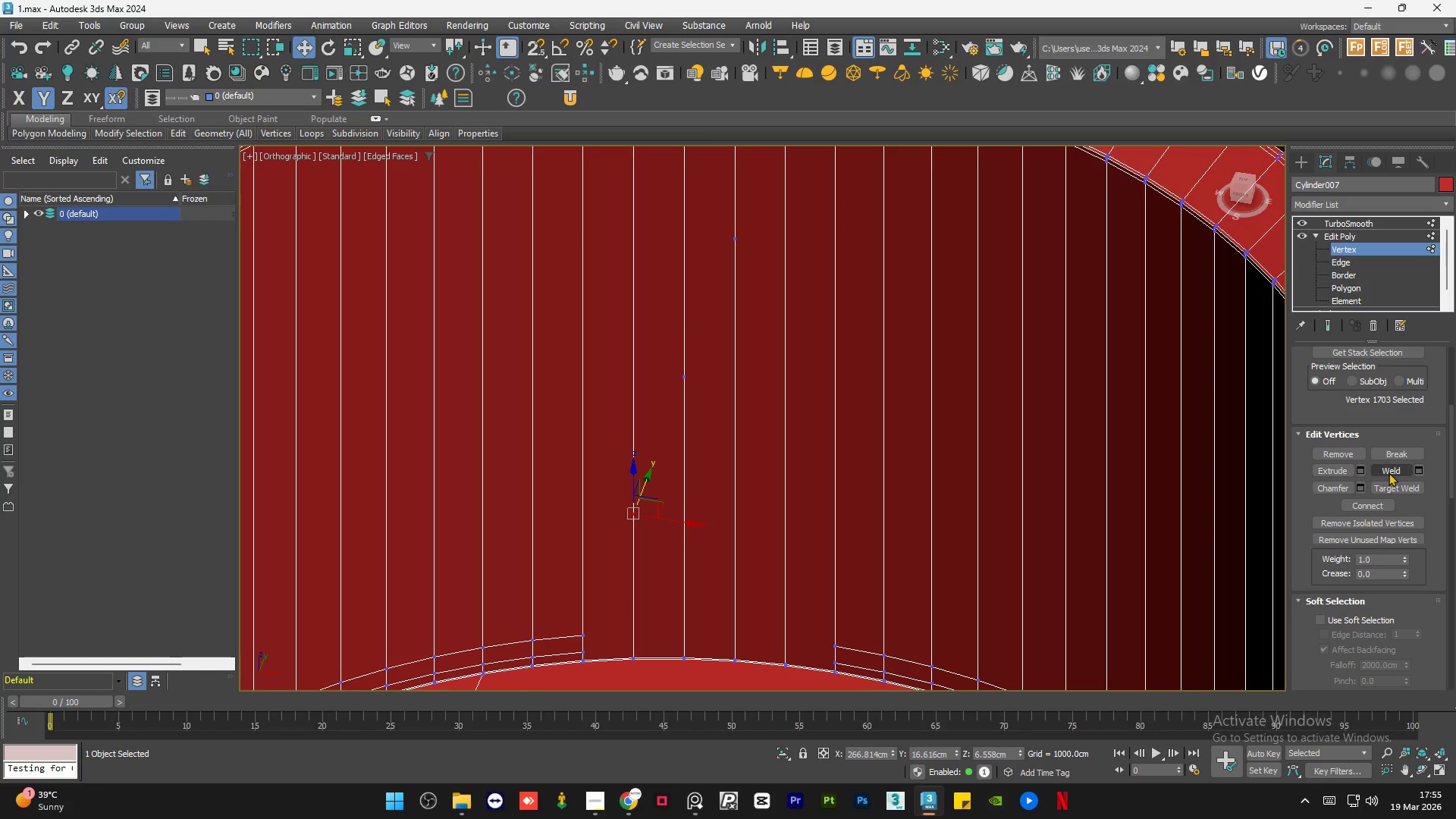 
double_click([1390, 469])
 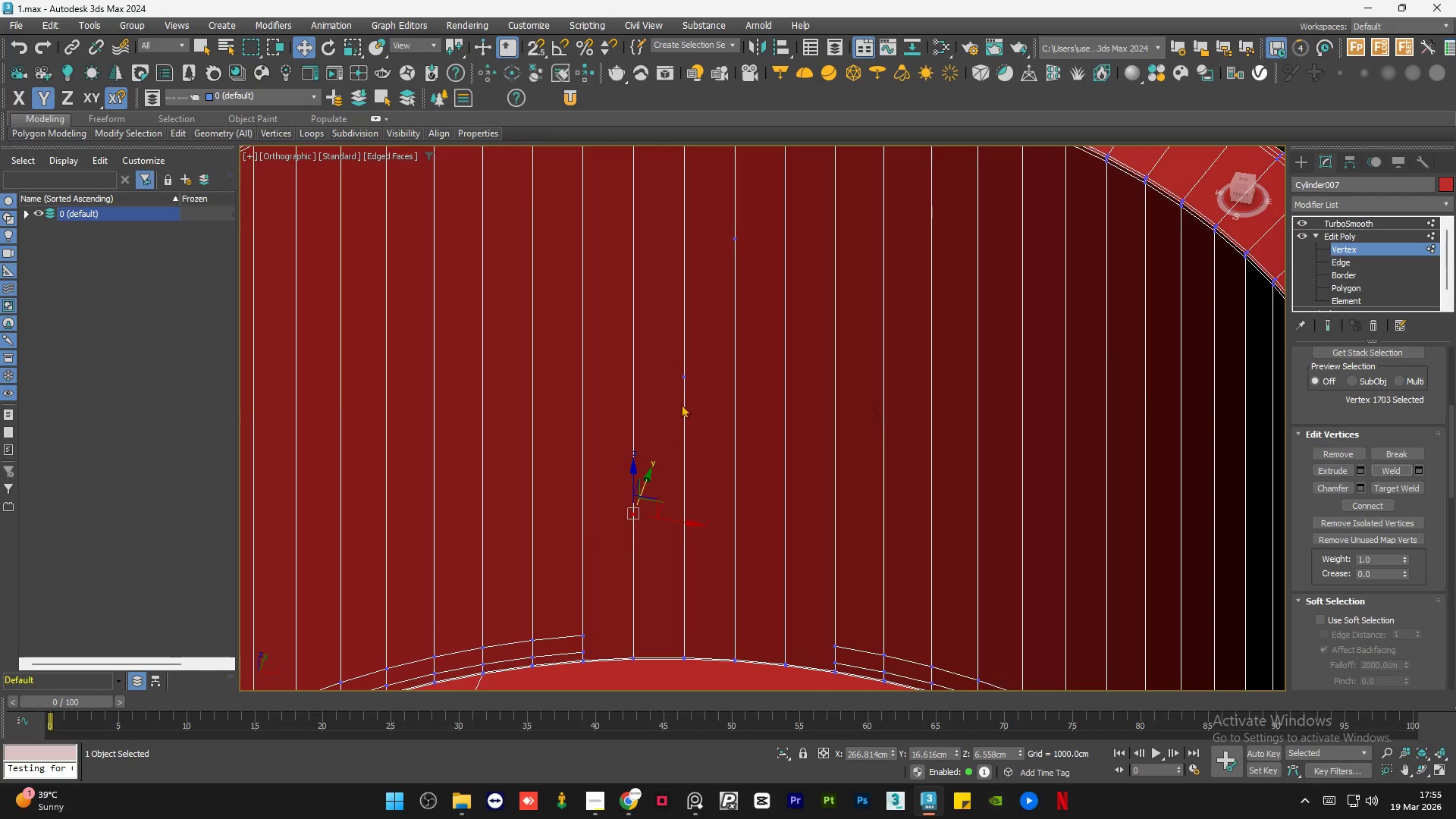 
scroll: coordinate [674, 413], scroll_direction: down, amount: 3.0
 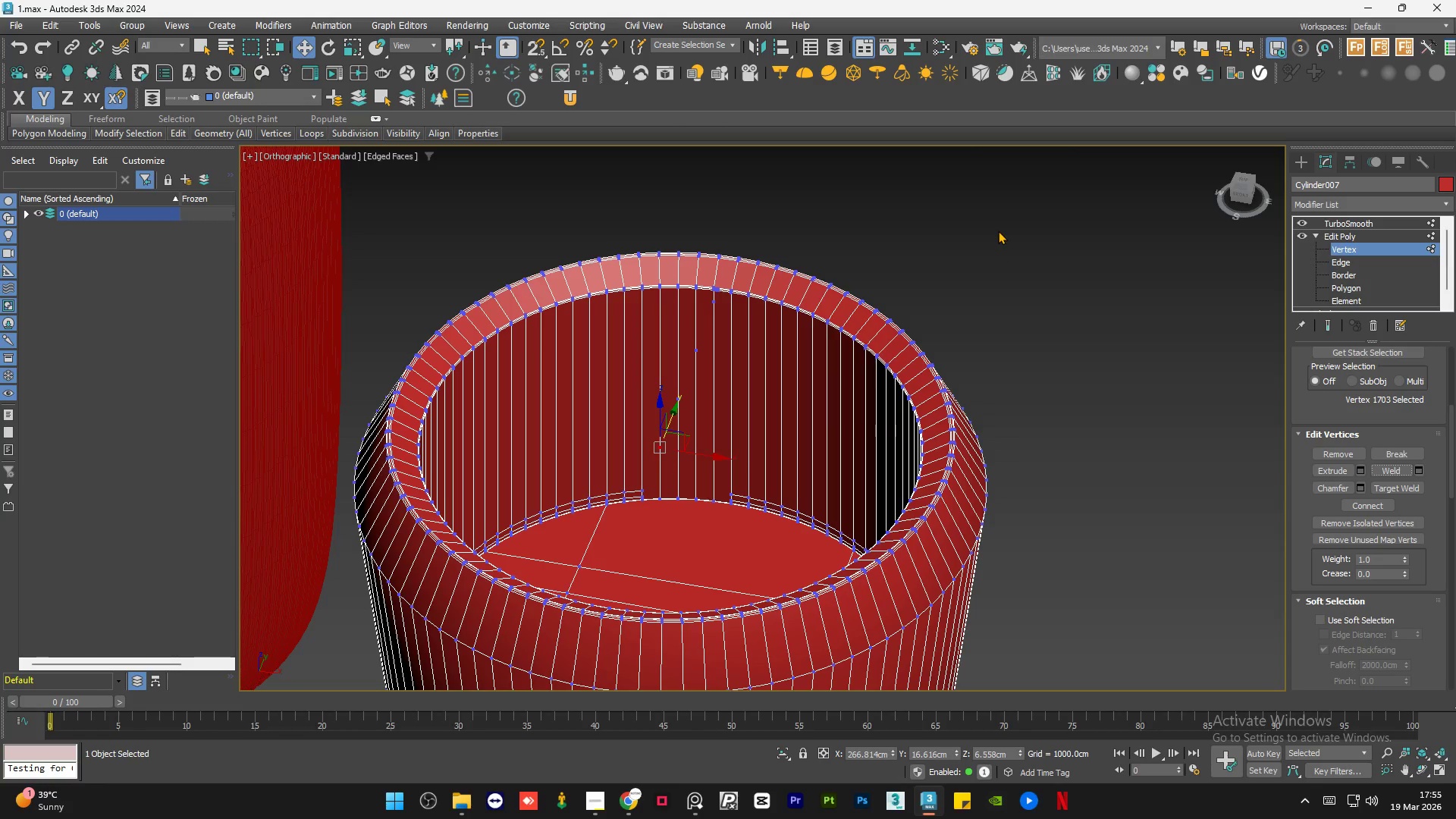 
double_click([998, 231])
 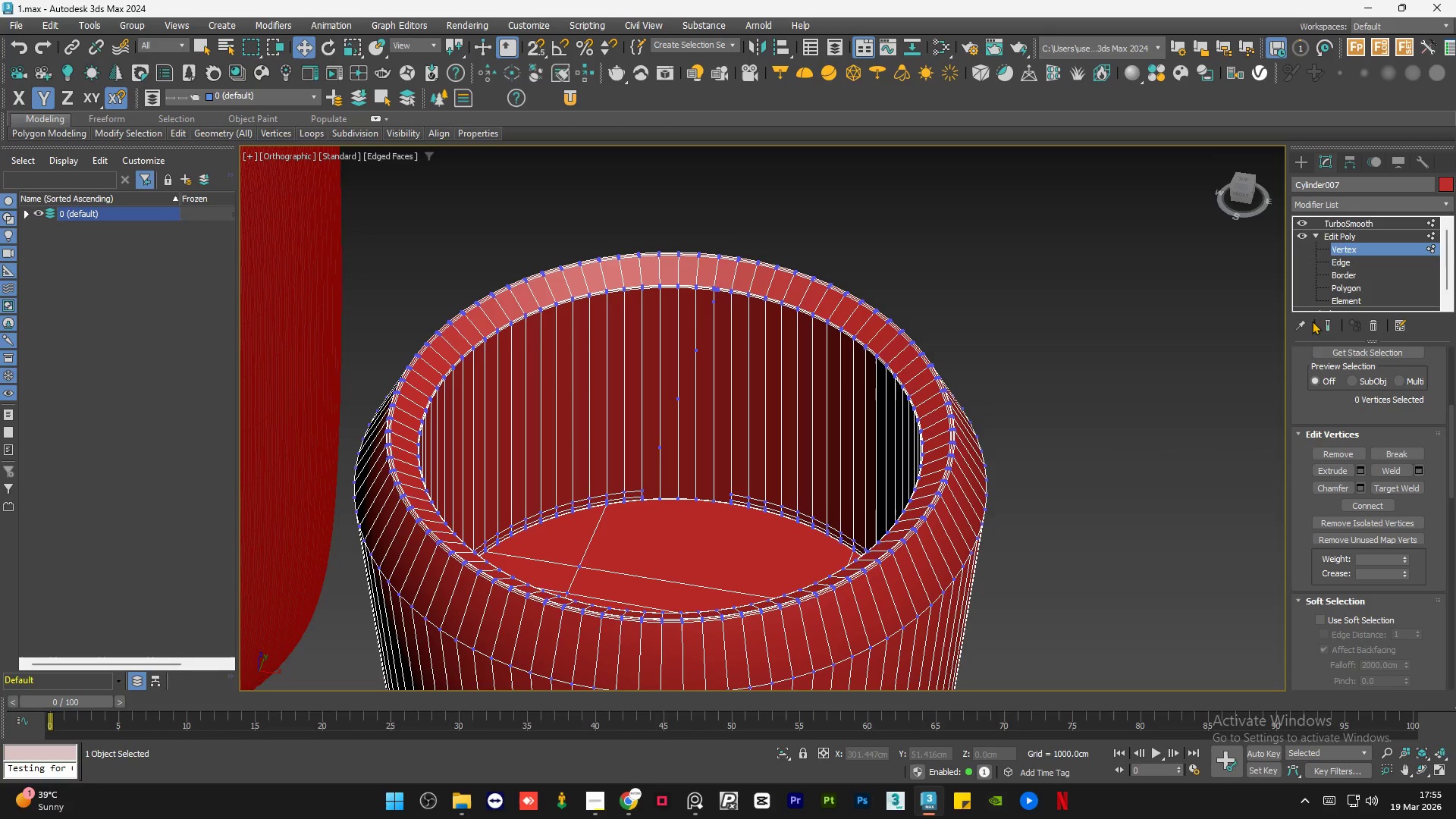 
left_click([1330, 325])
 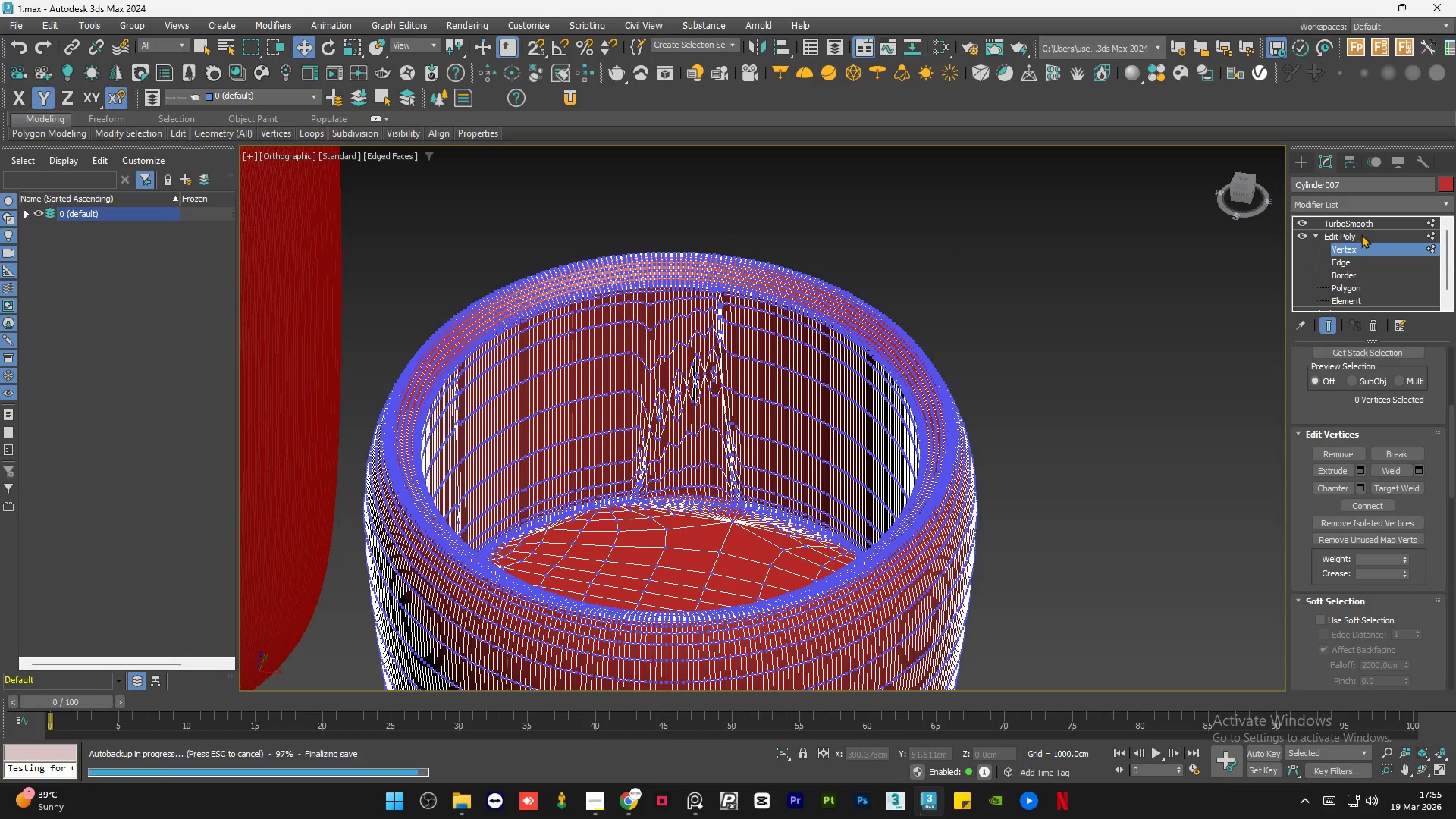 
double_click([1367, 224])
 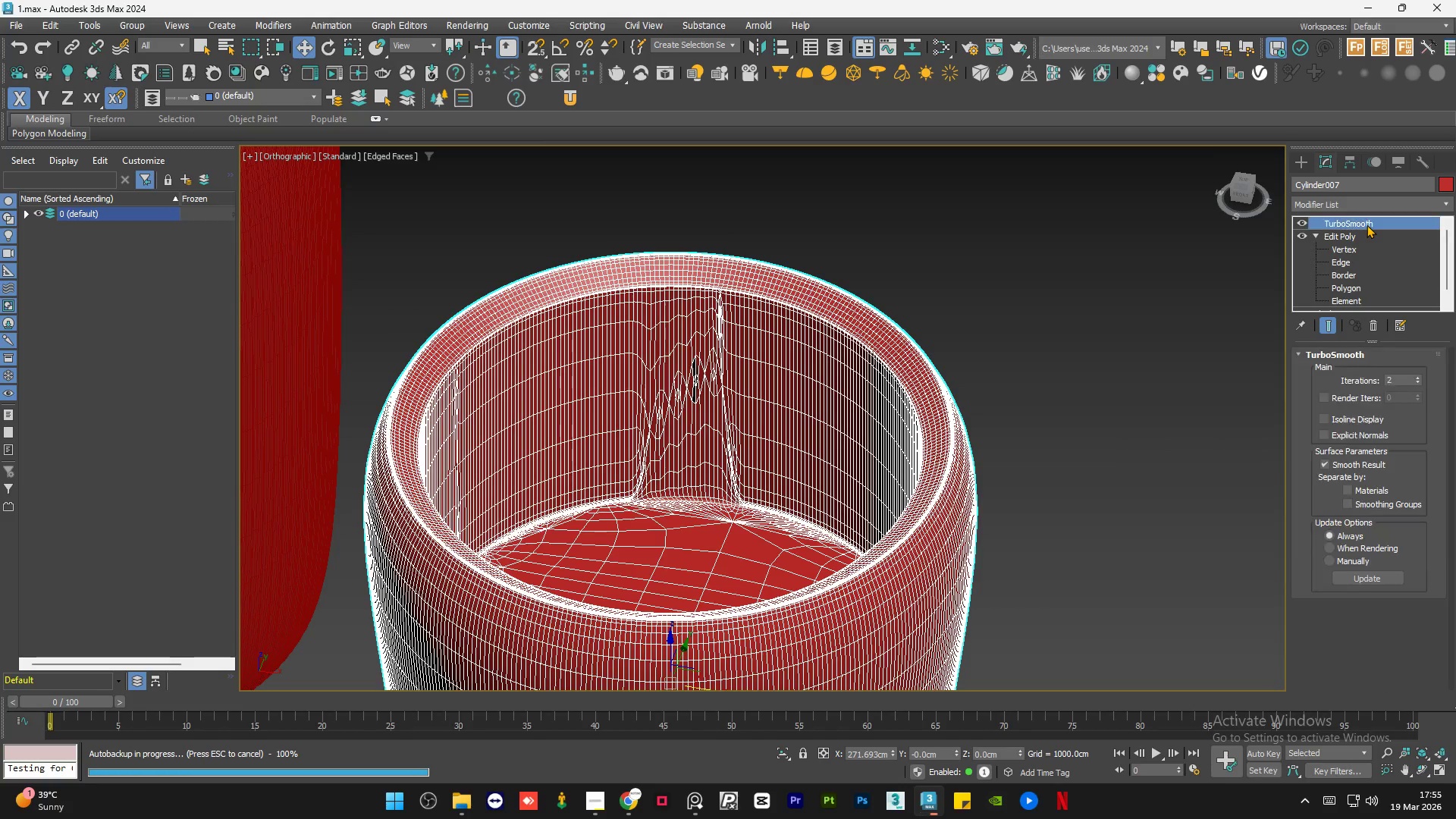 
right_click([1367, 224])
 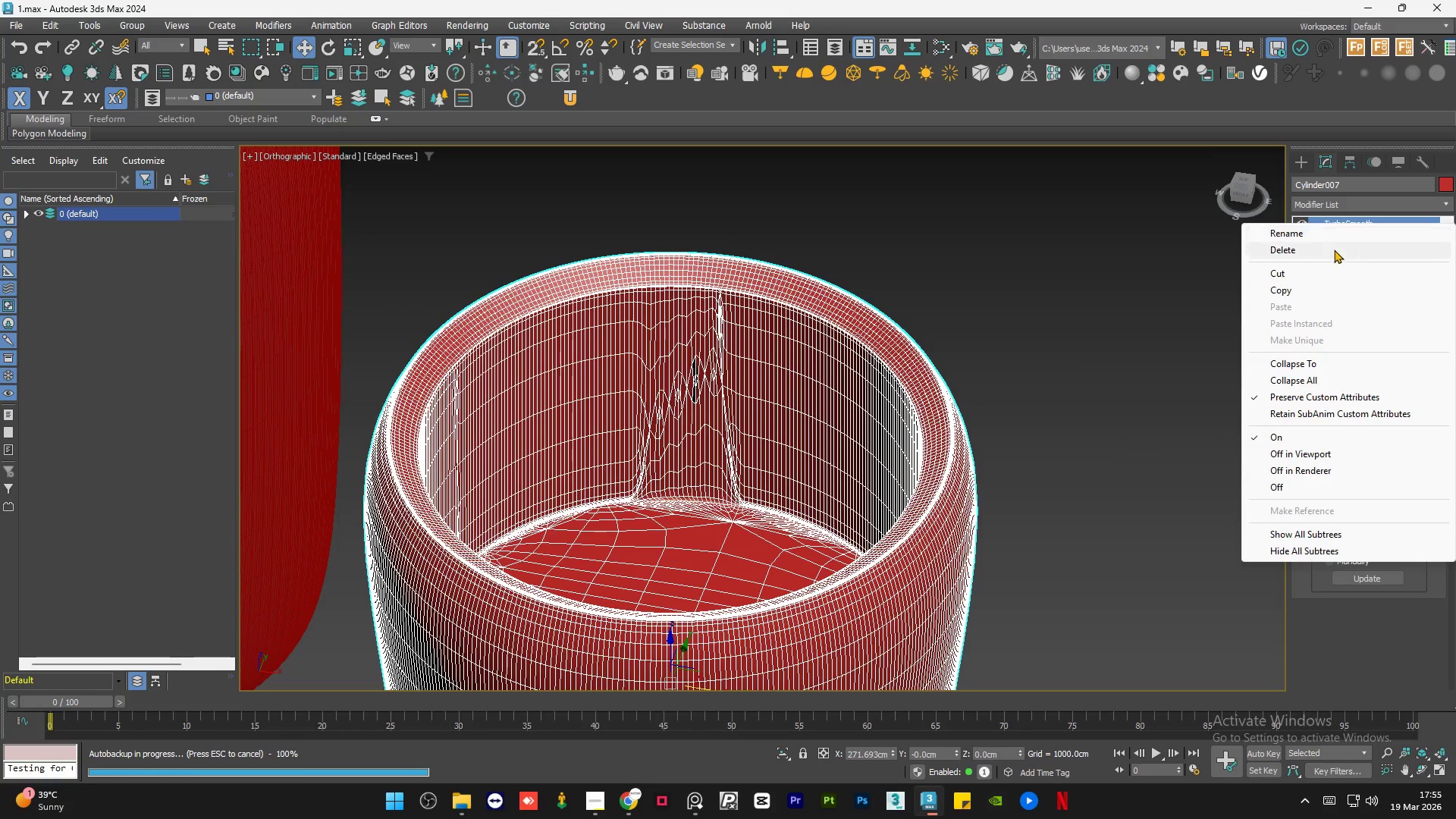 
left_click([1333, 250])
 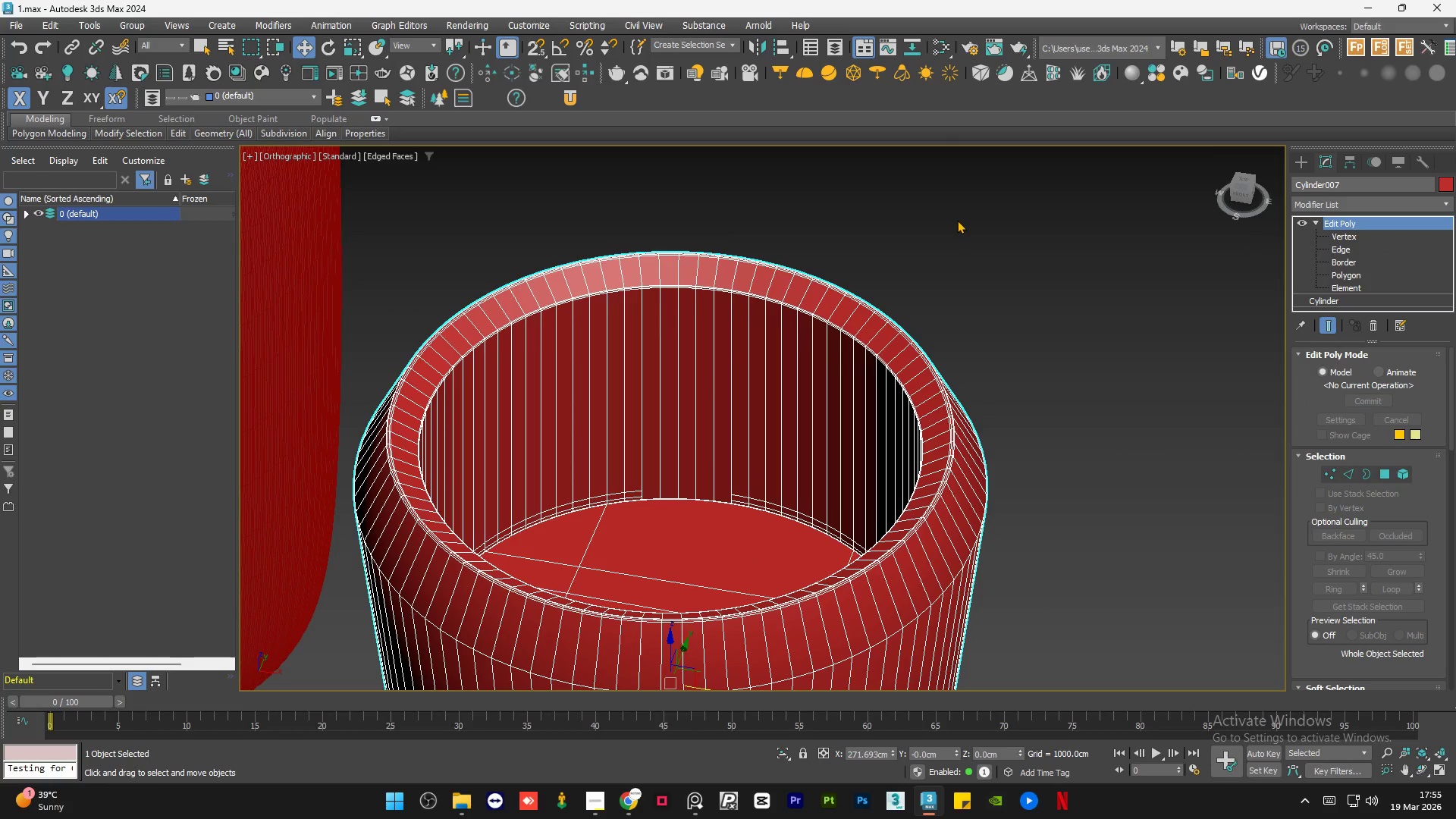 
scroll: coordinate [745, 328], scroll_direction: down, amount: 2.0
 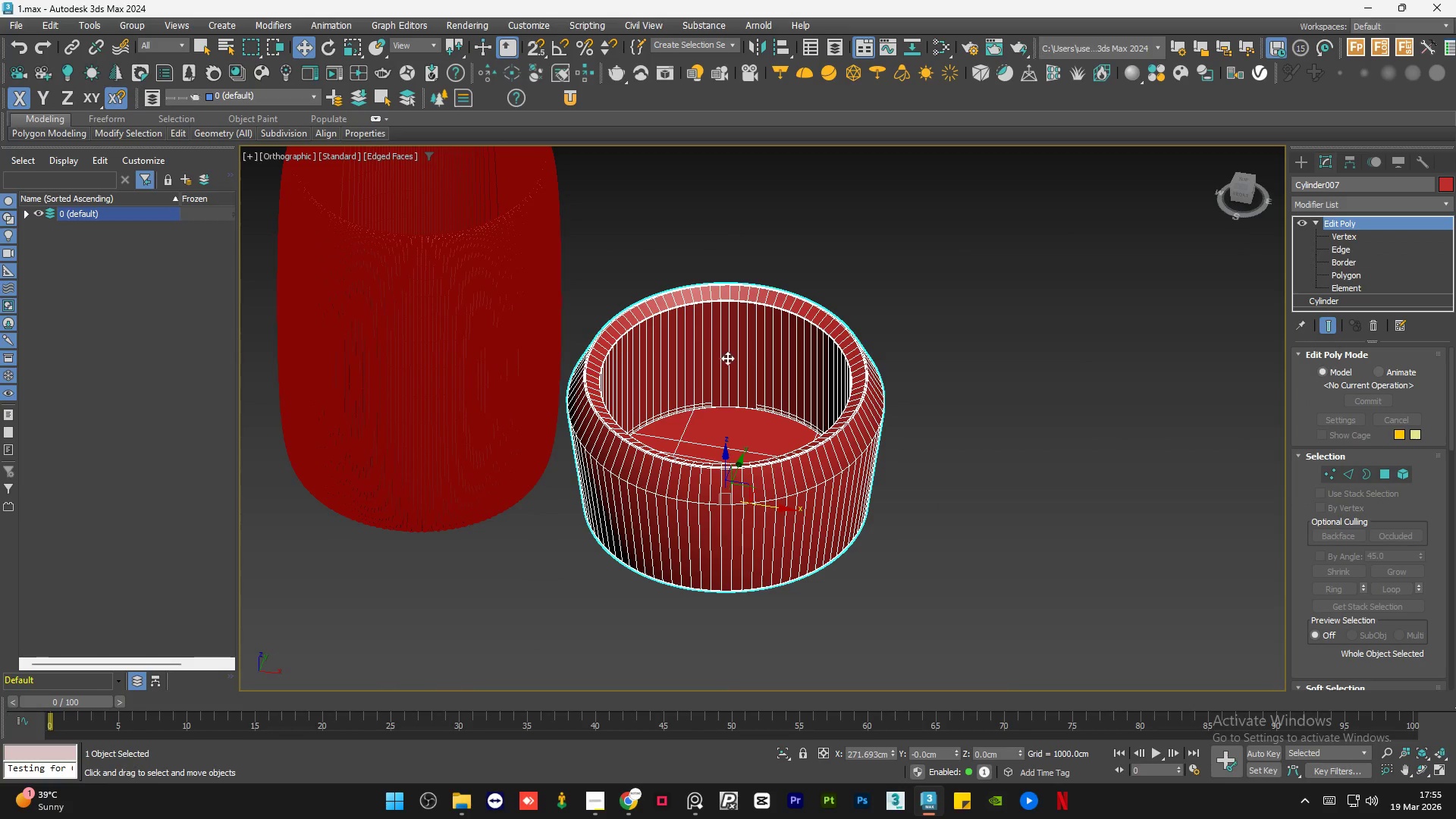 
hold_key(key=AltLeft, duration=0.55)
 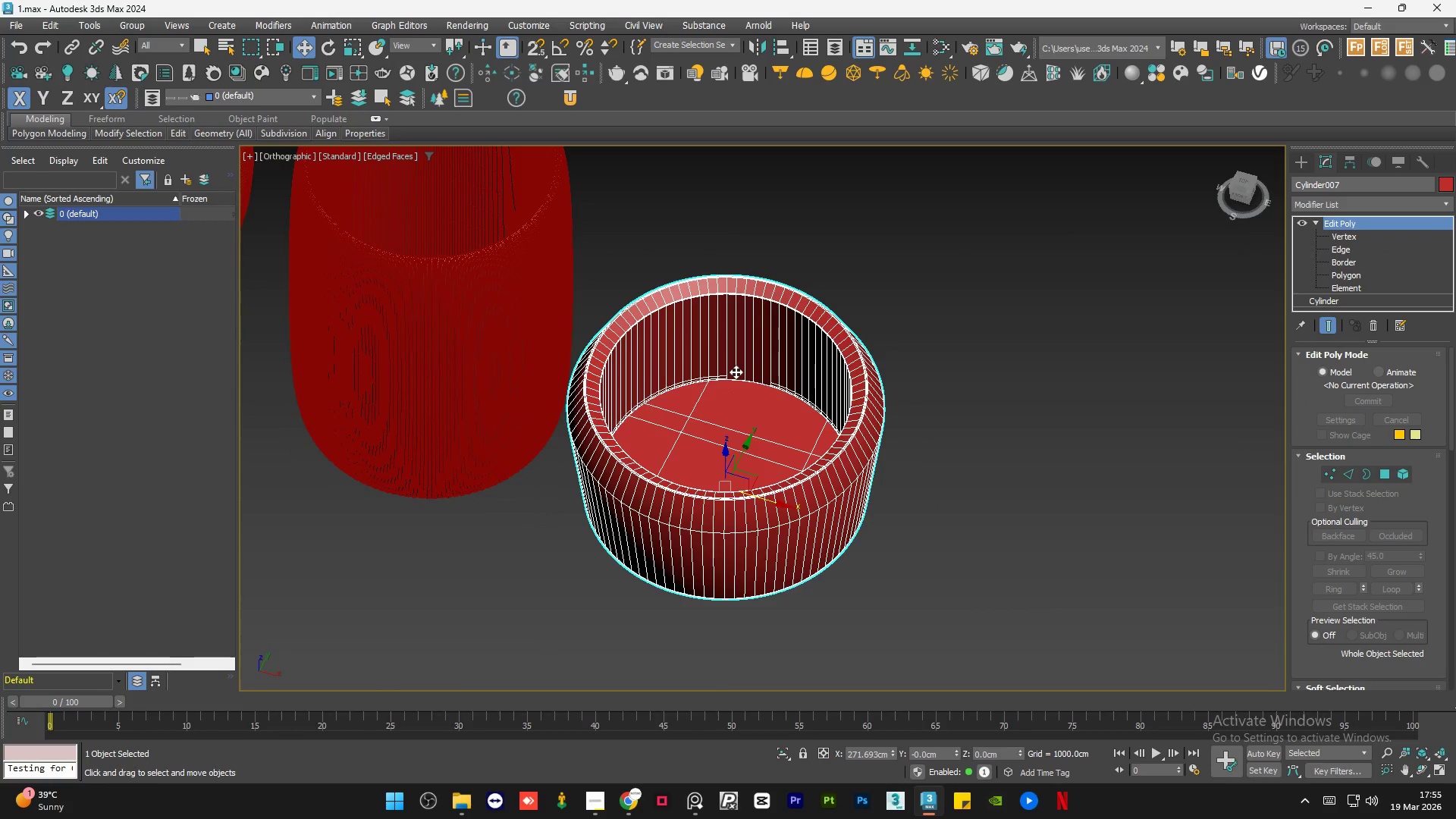 
key(Control+Z)
 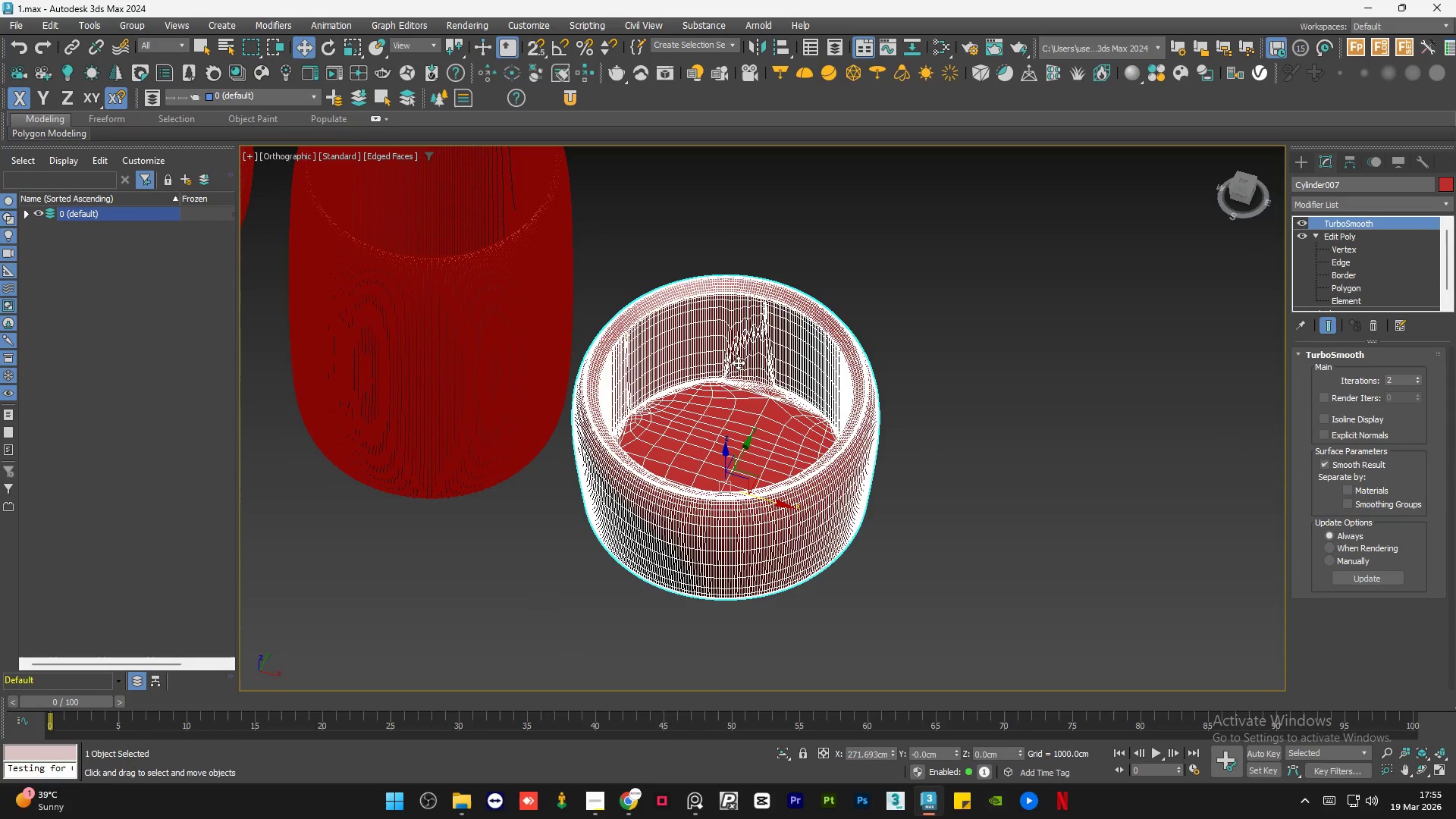 
key(Control+Z)
 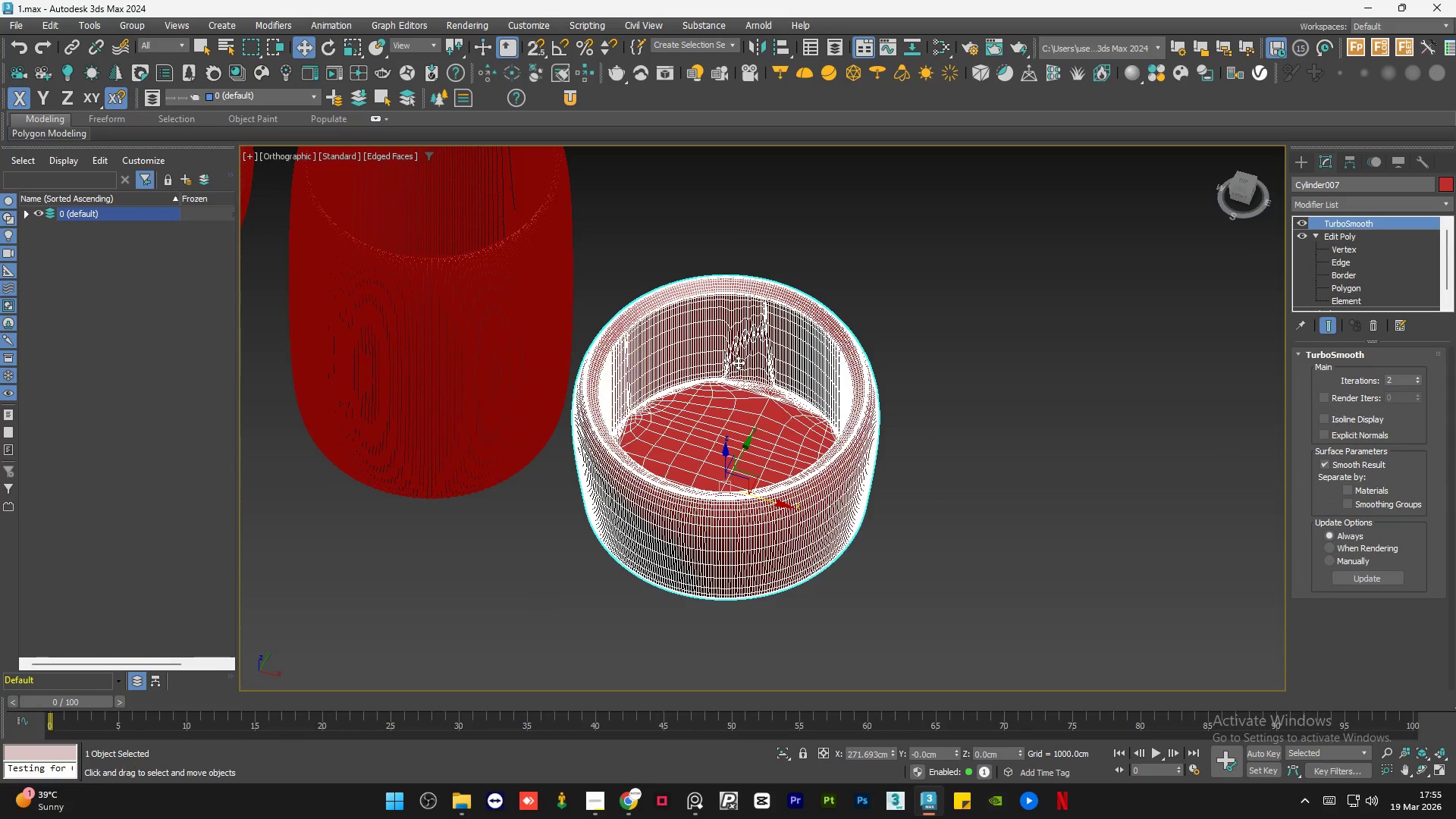 
key(Control+Z)
 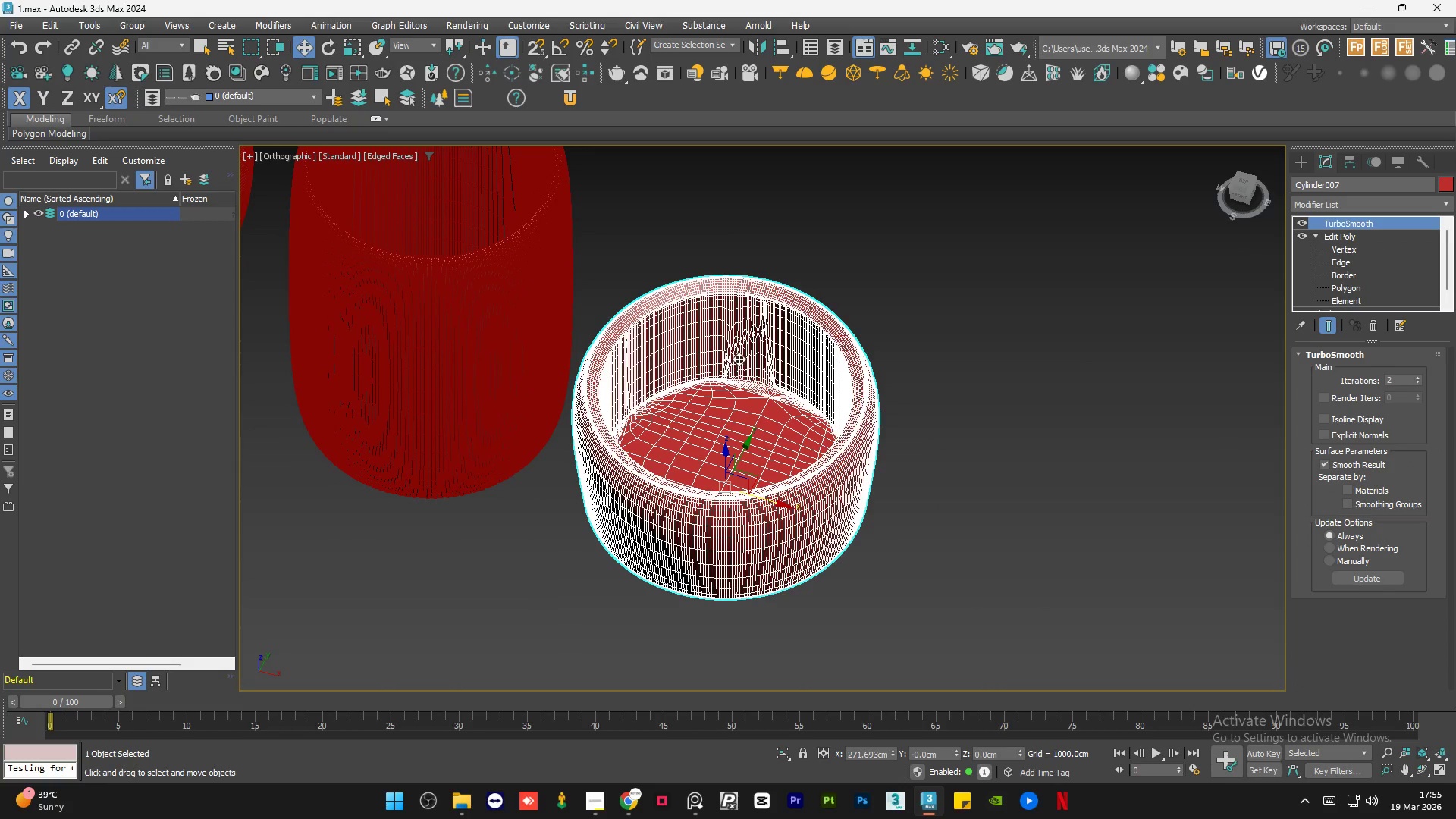 
key(Control+Z)
 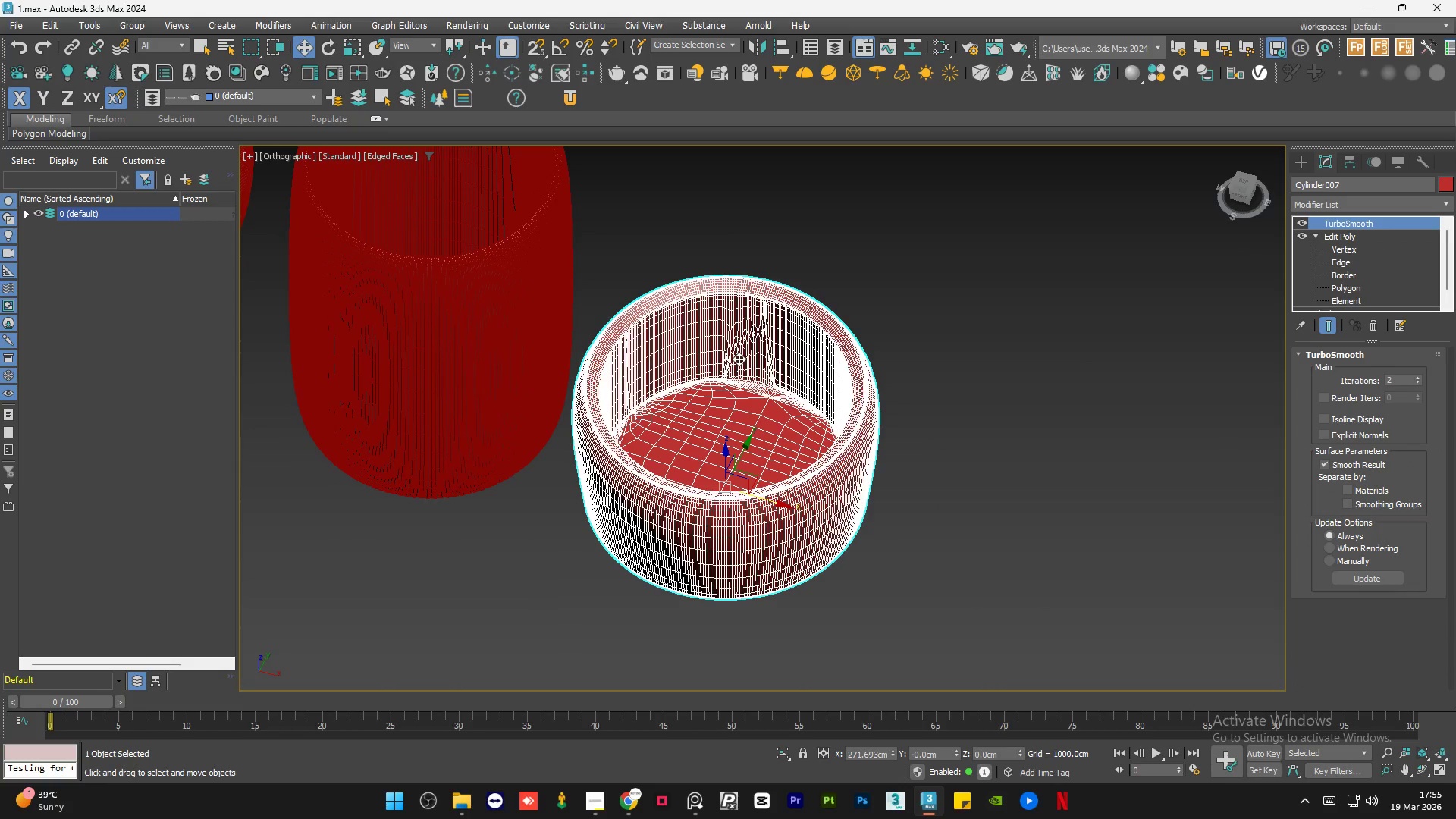 
key(Control+Z)
 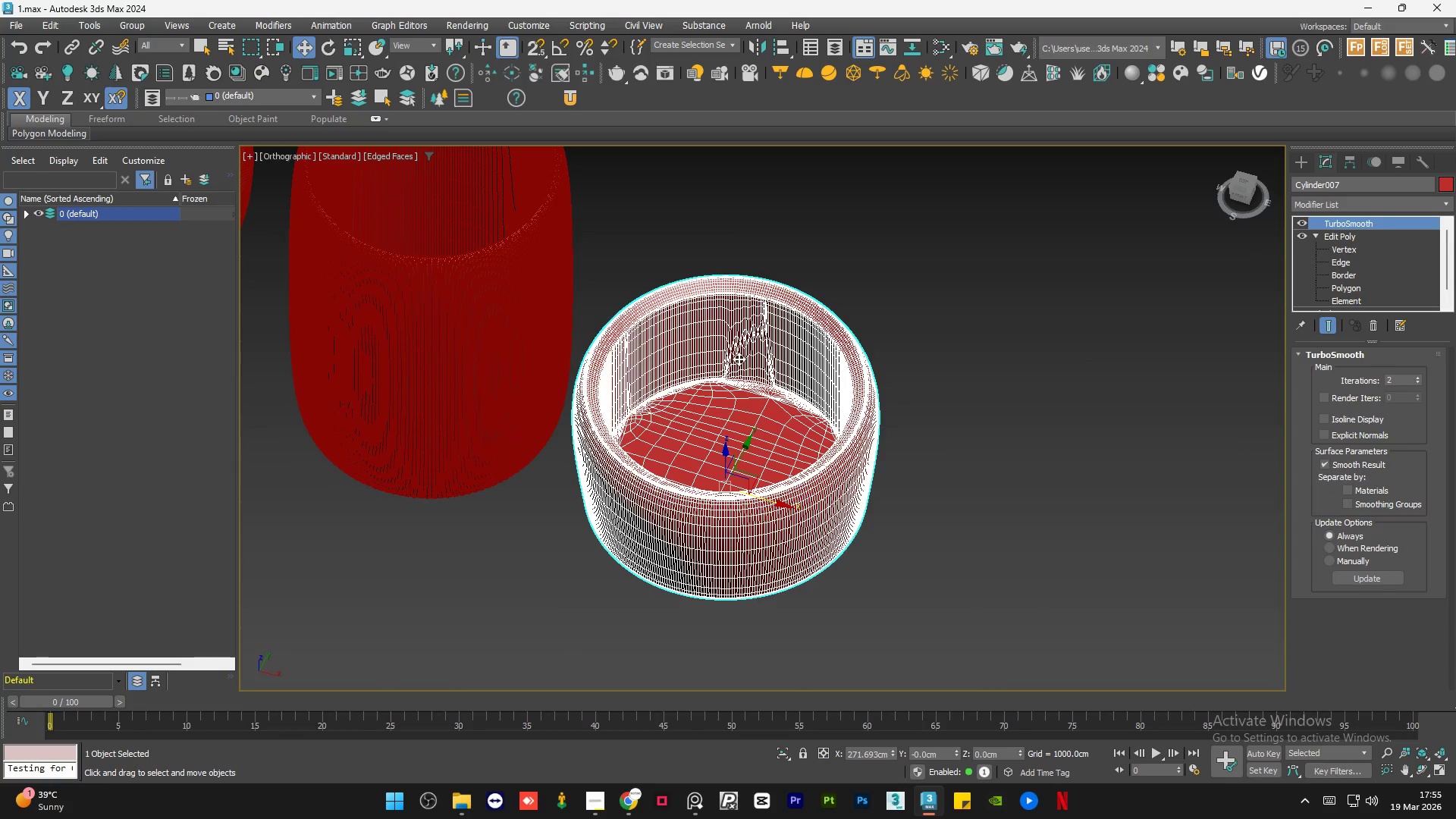 
key(Control+Z)
 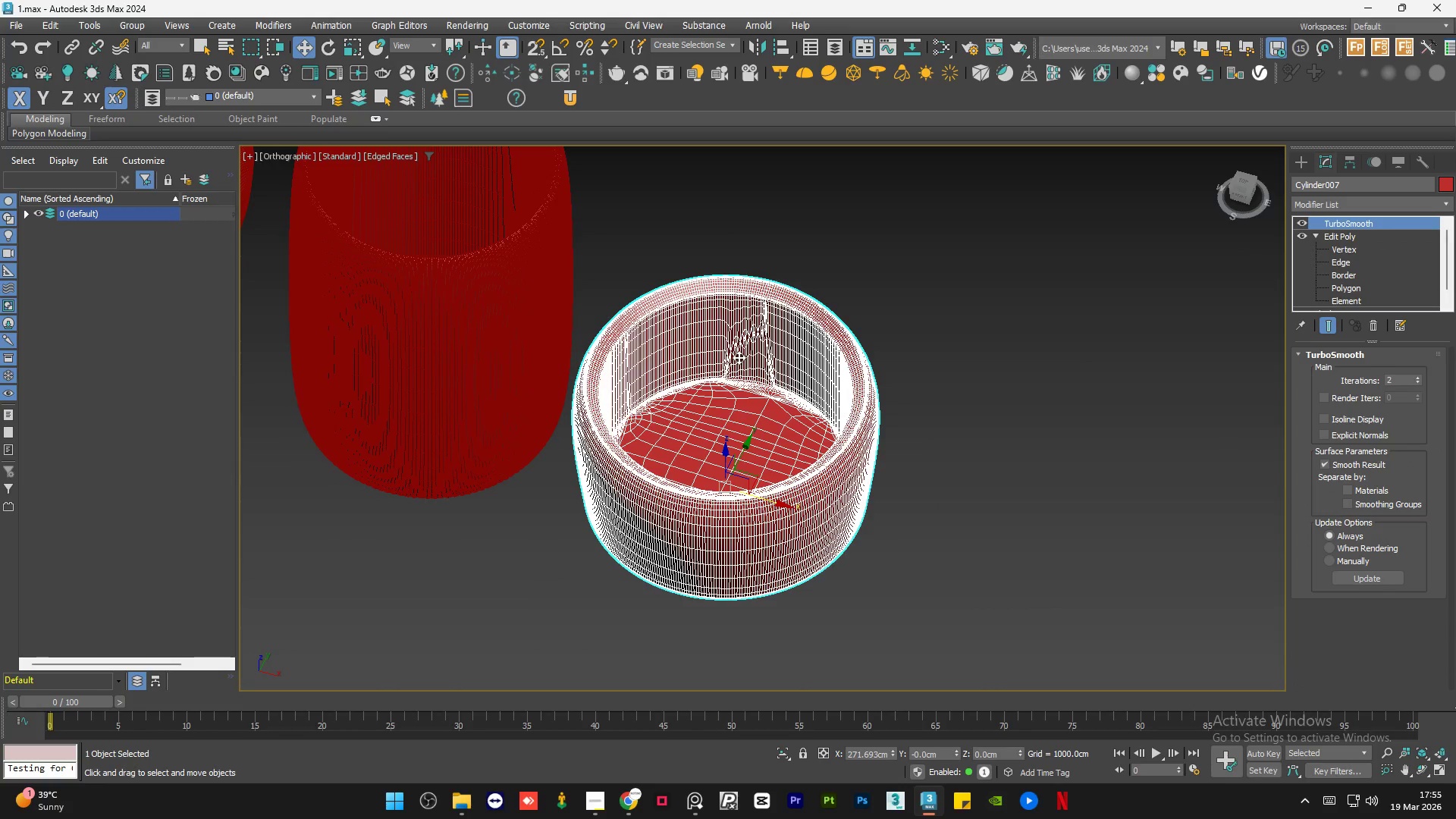 
key(Control+Z)
 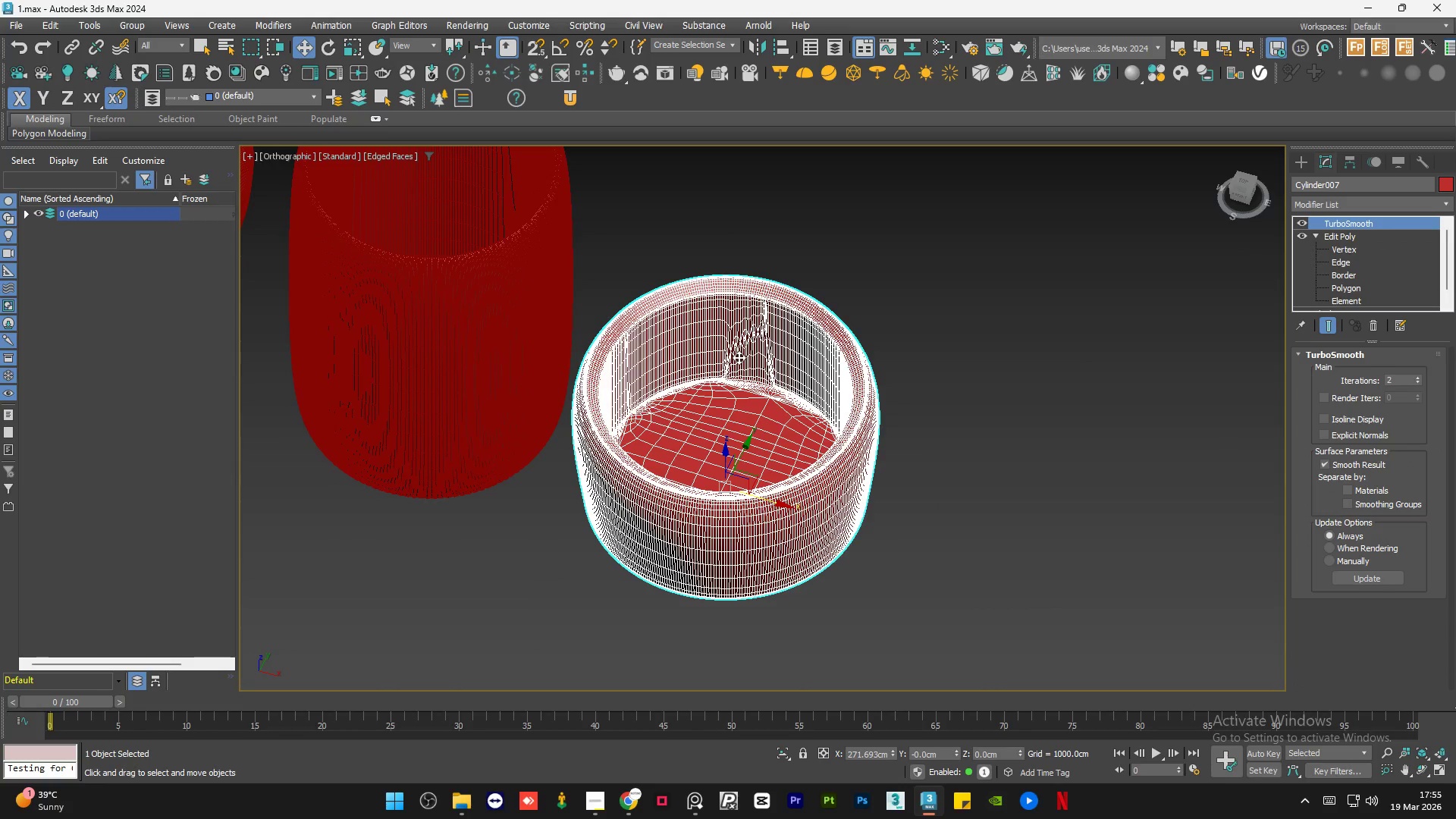 
key(Control+Z)
 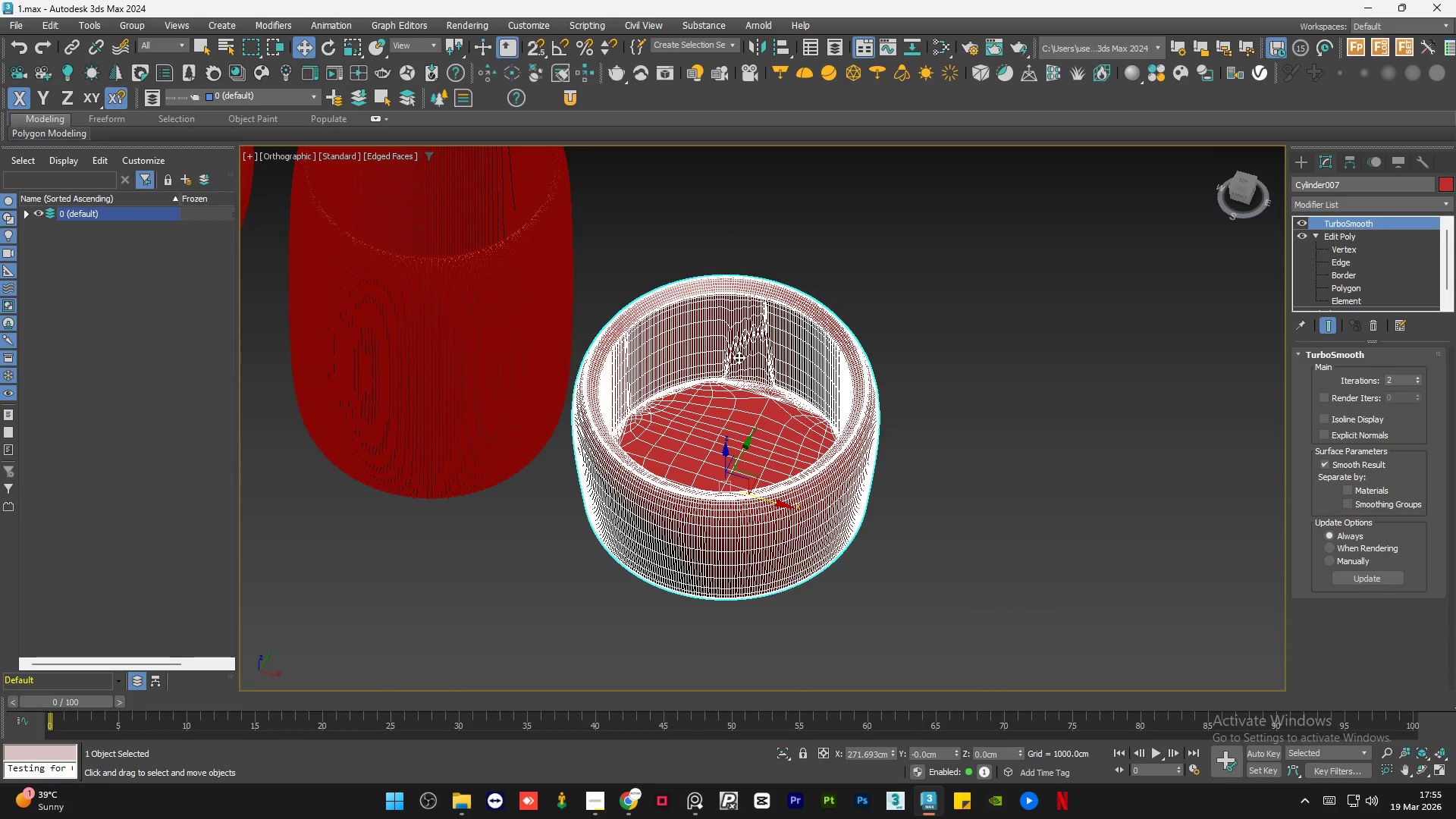 
key(Control+Z)
 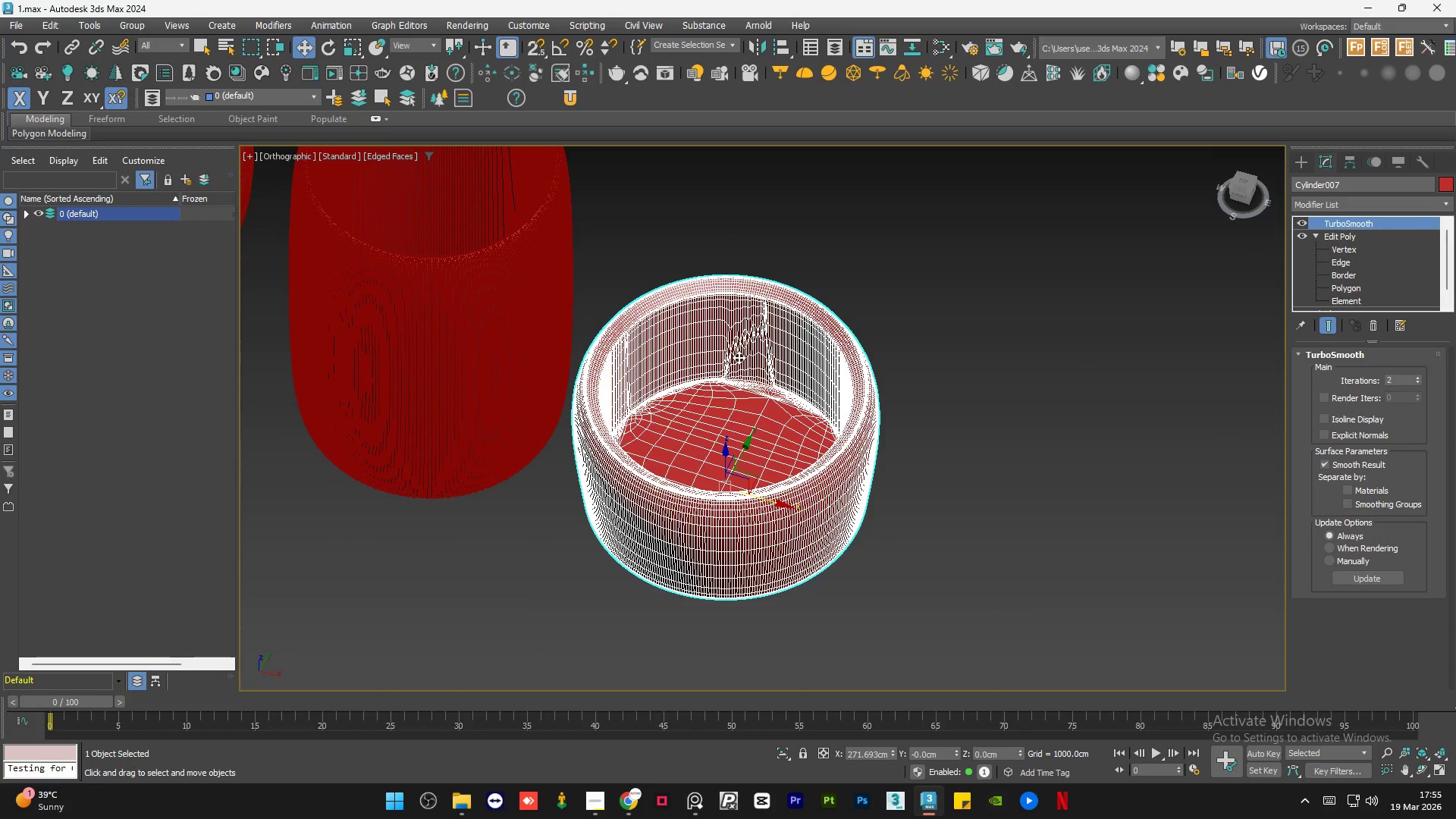 
key(Control+Z)
 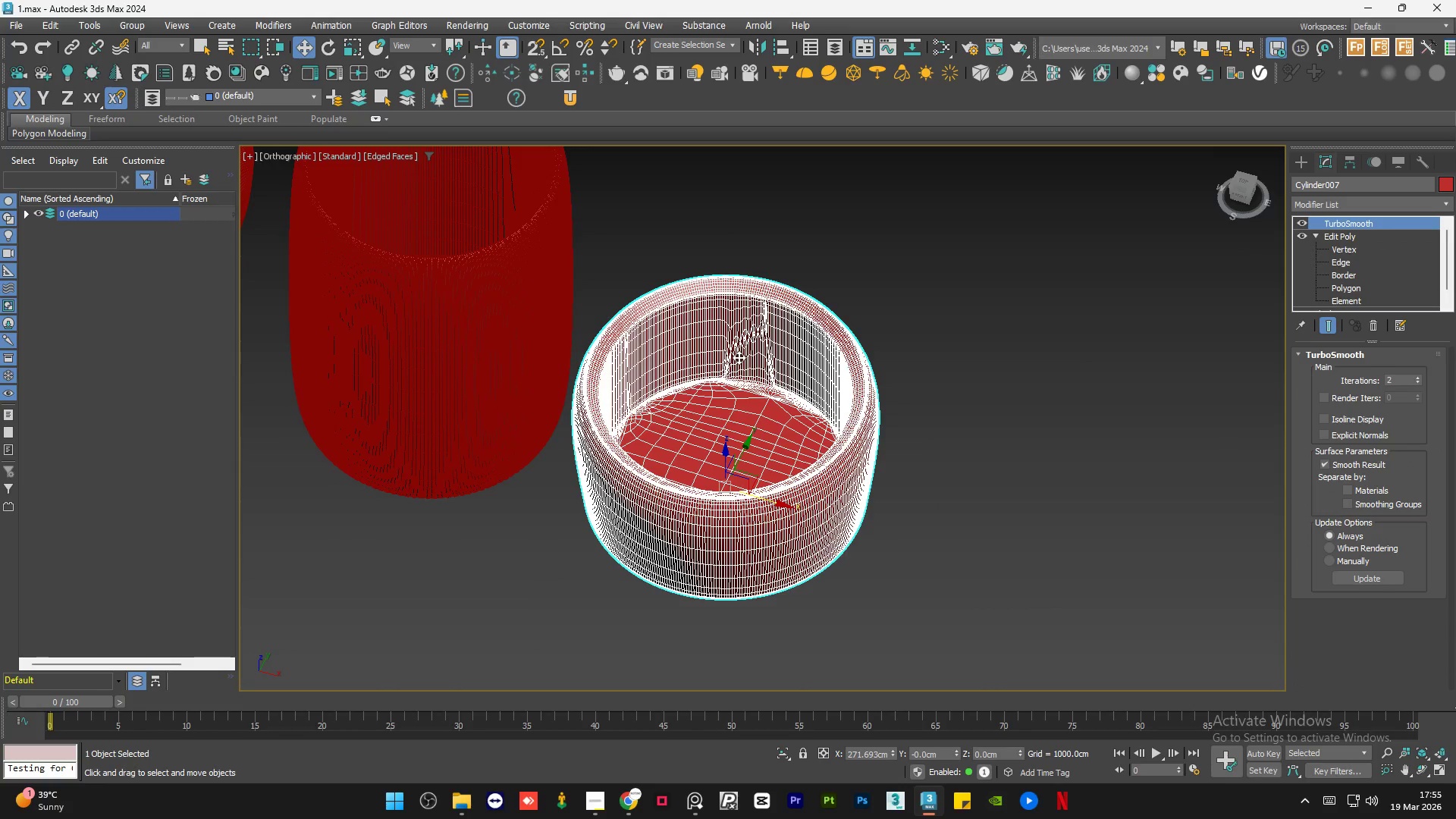 
key(Control+Z)
 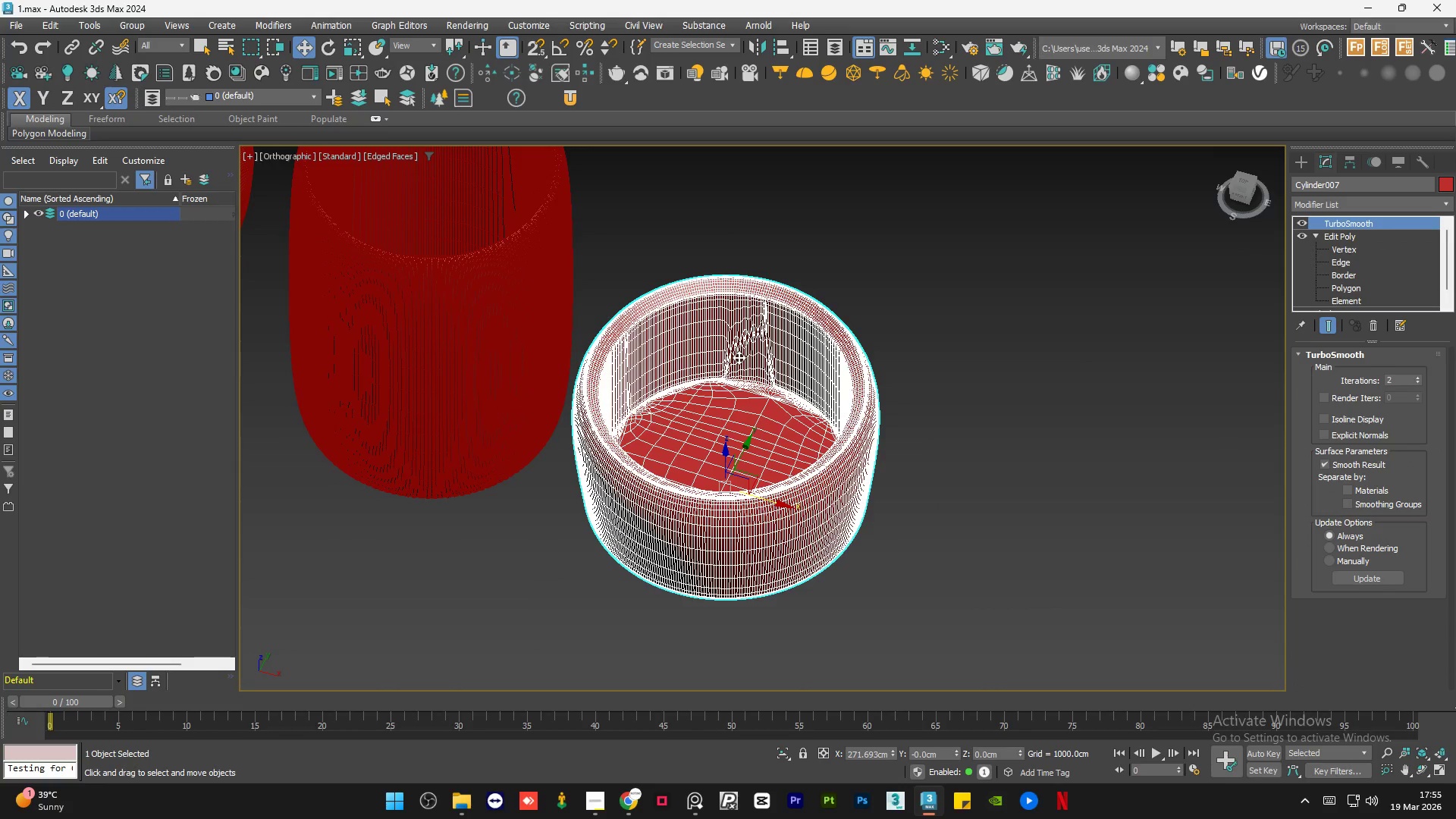 
key(Control+Z)
 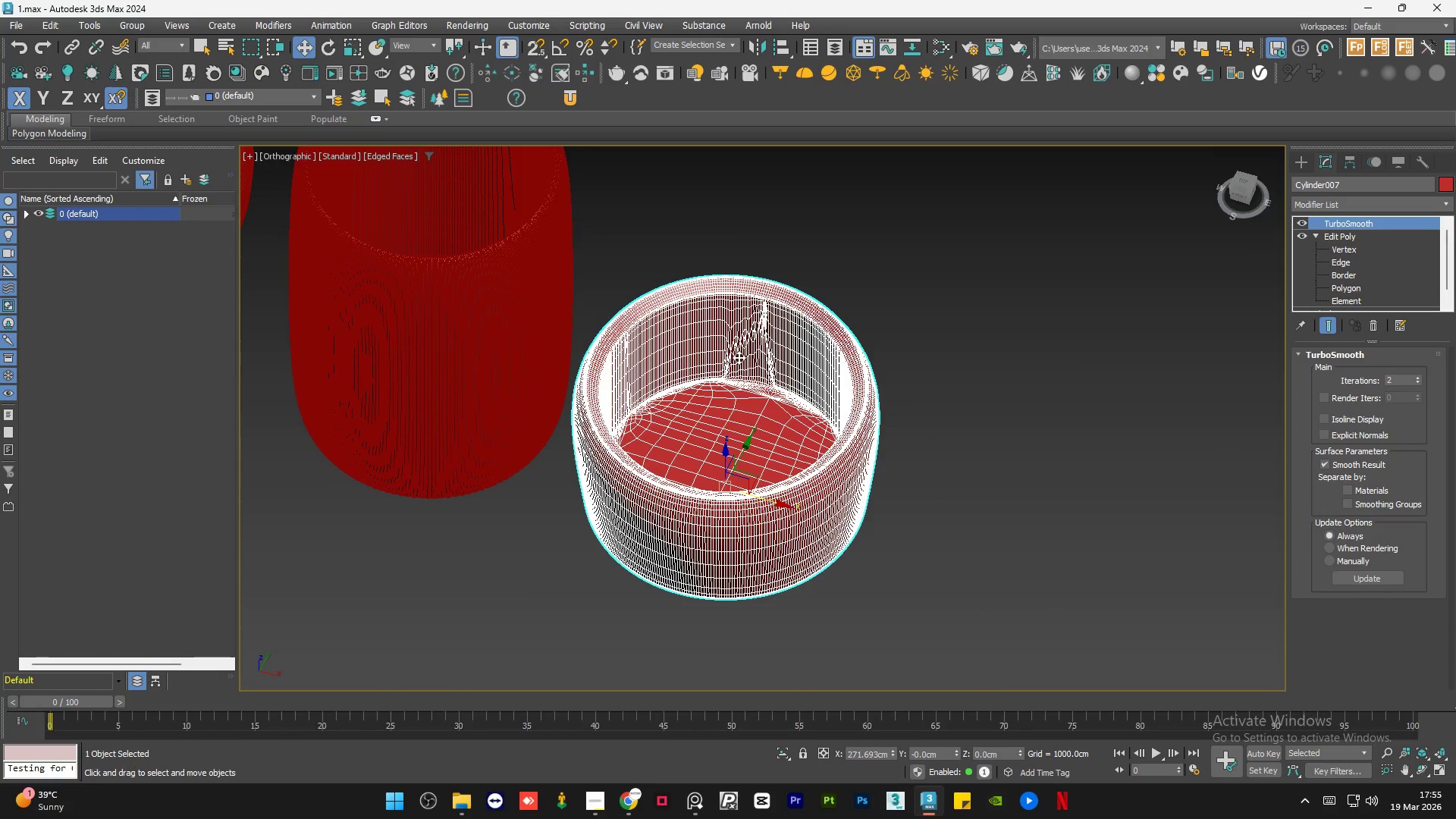 
key(Control+Z)
 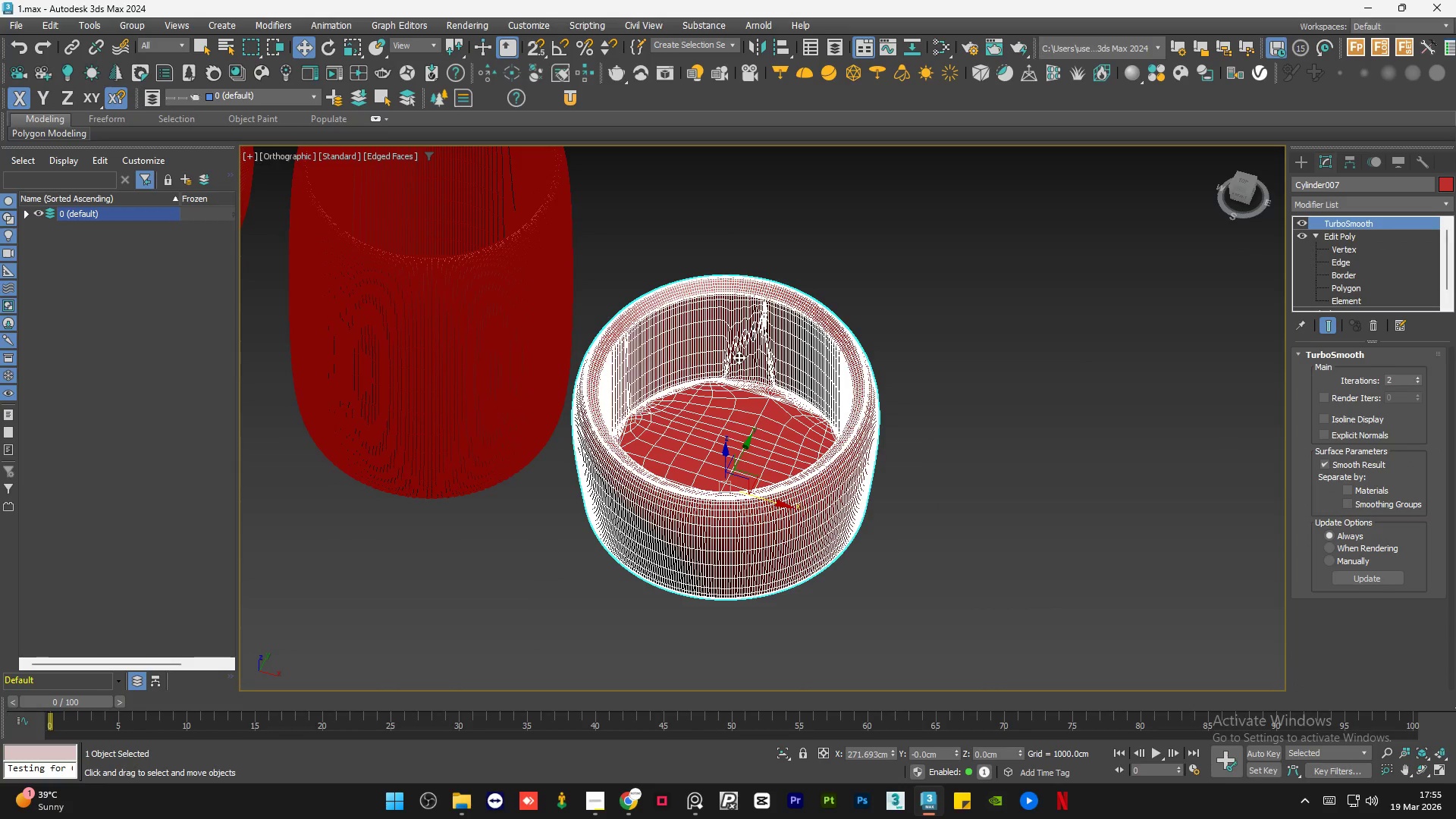 
key(Control+Z)
 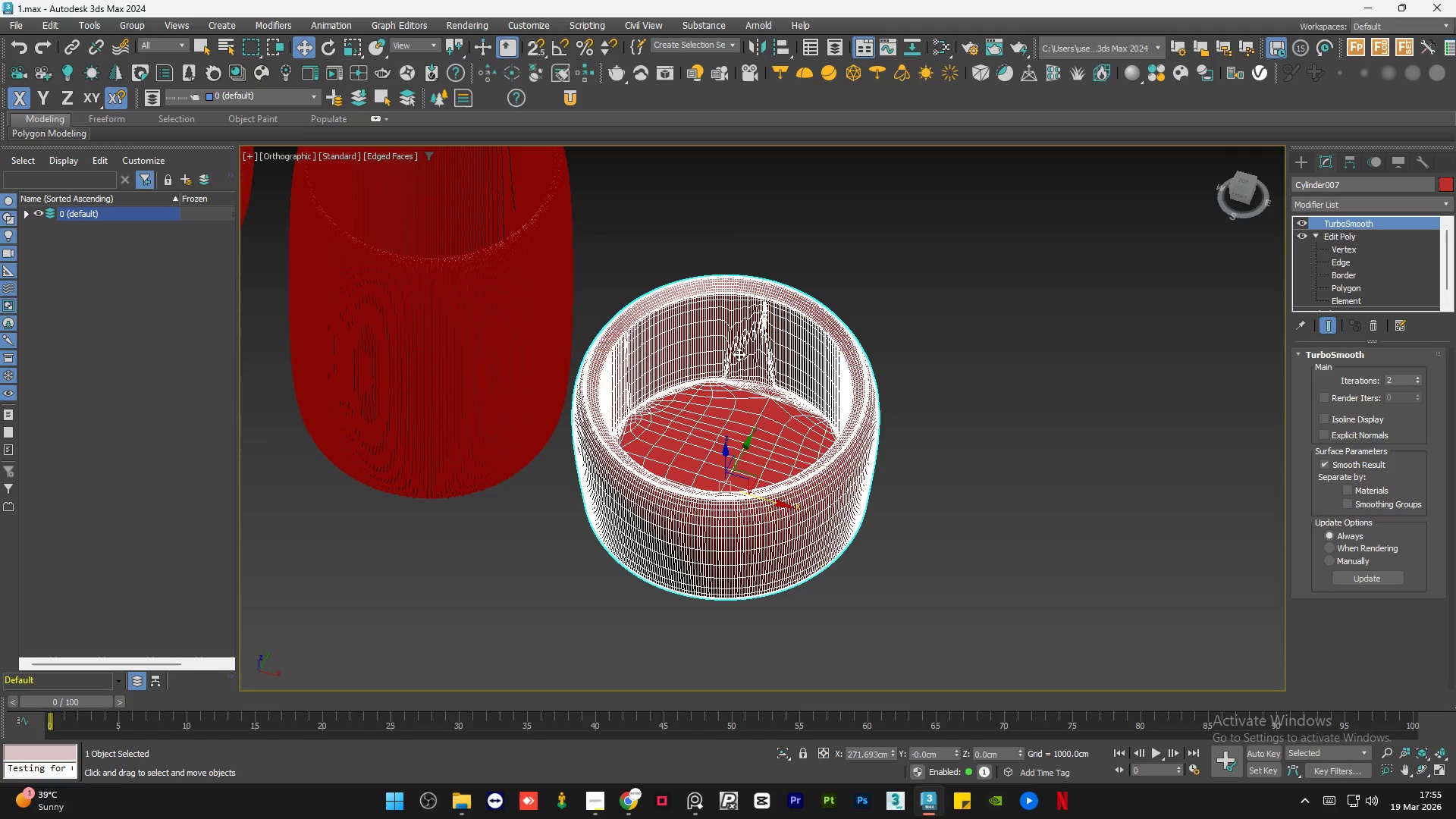 
key(Control+Z)
 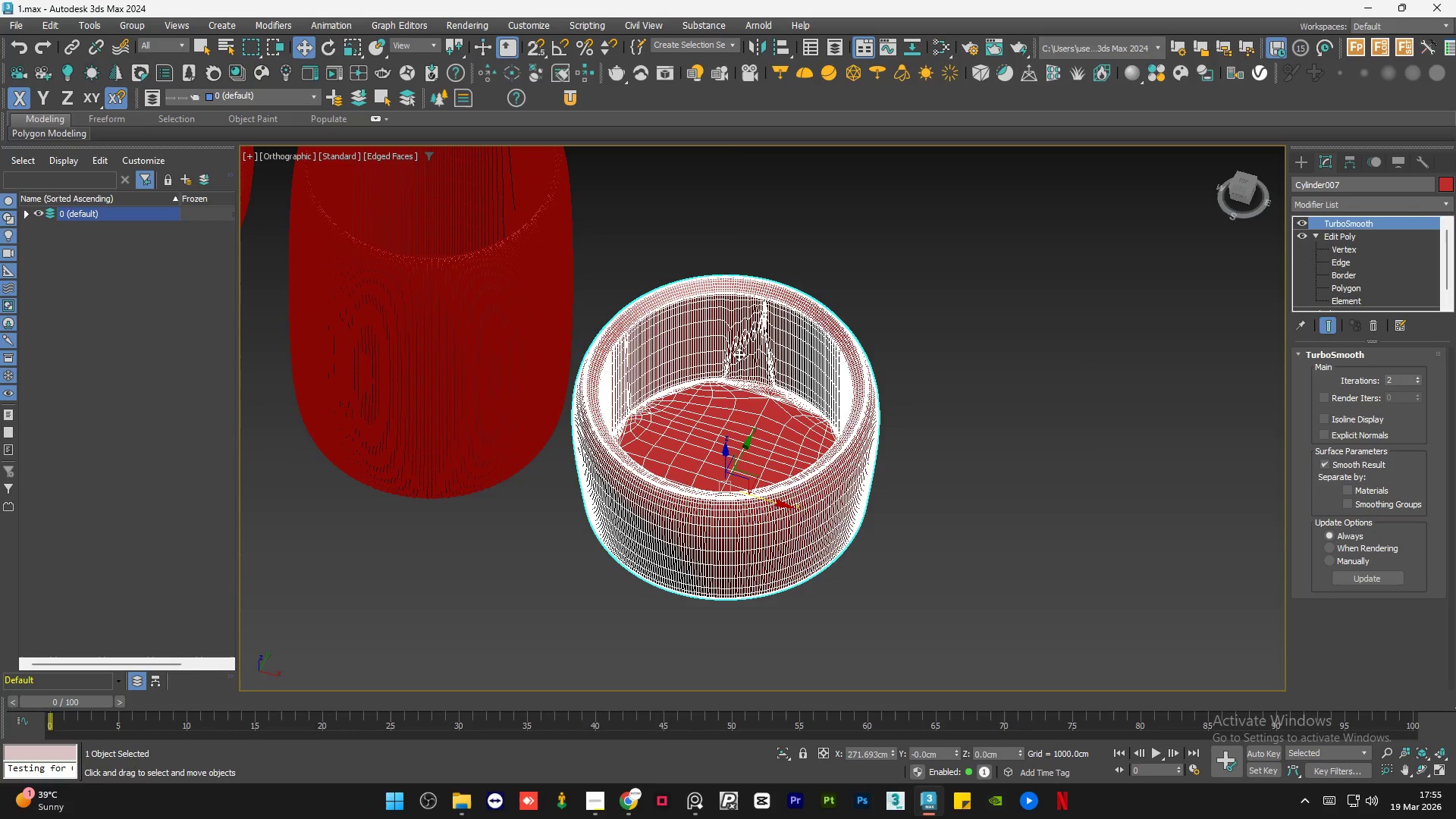 
key(Control+Z)
 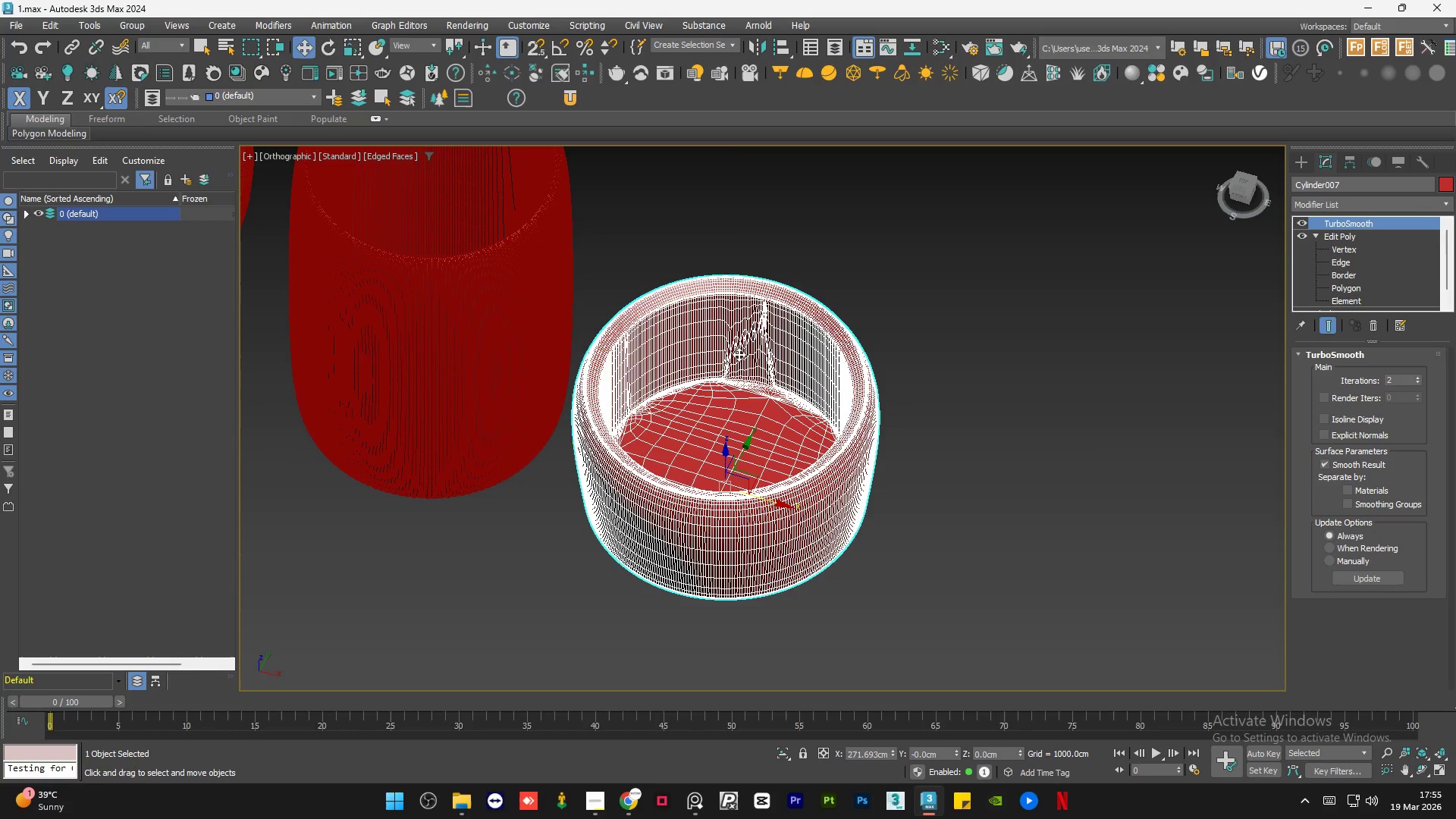 
key(Control+Z)
 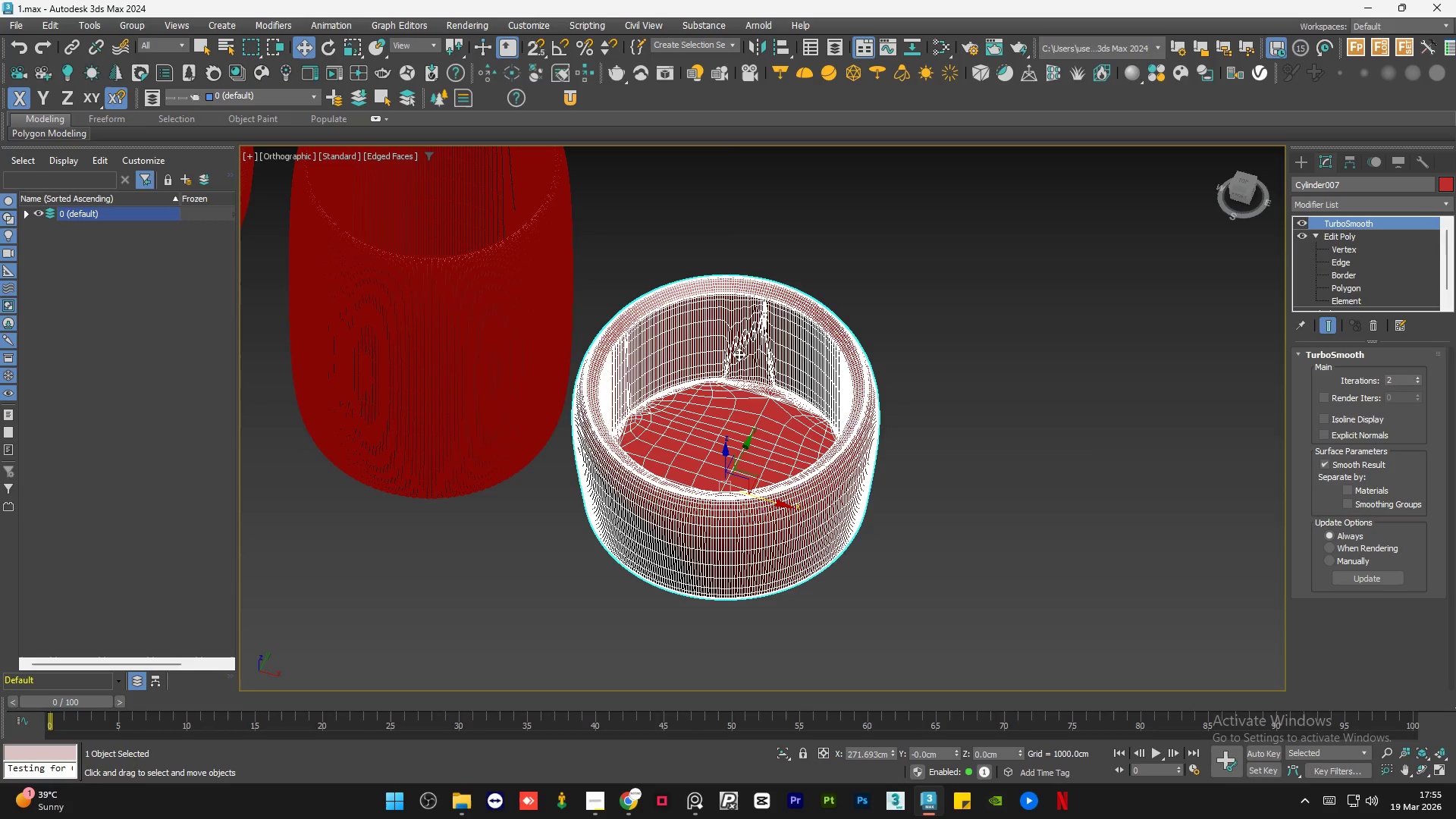 
key(Control+Z)
 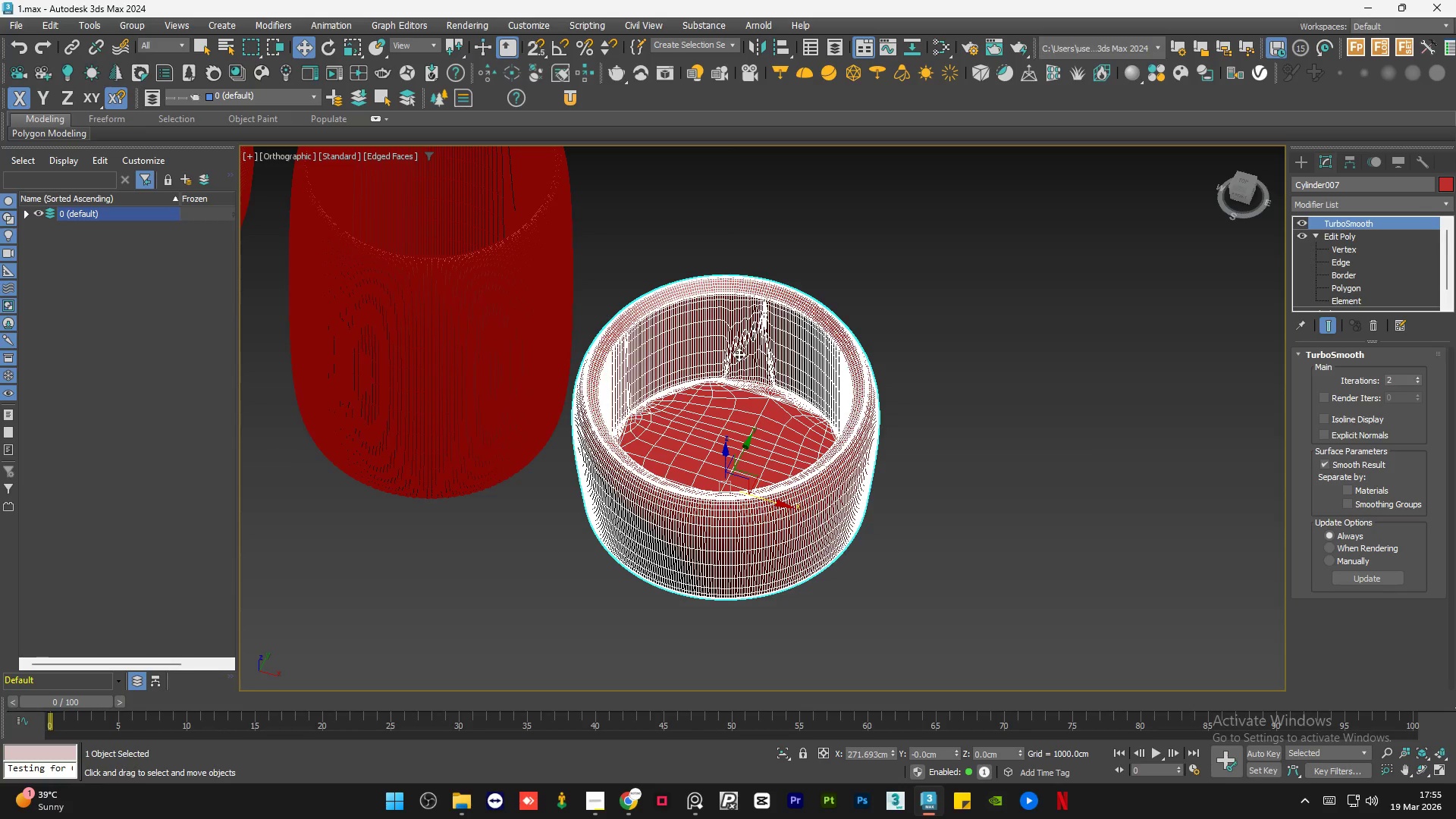 
key(Control+Z)
 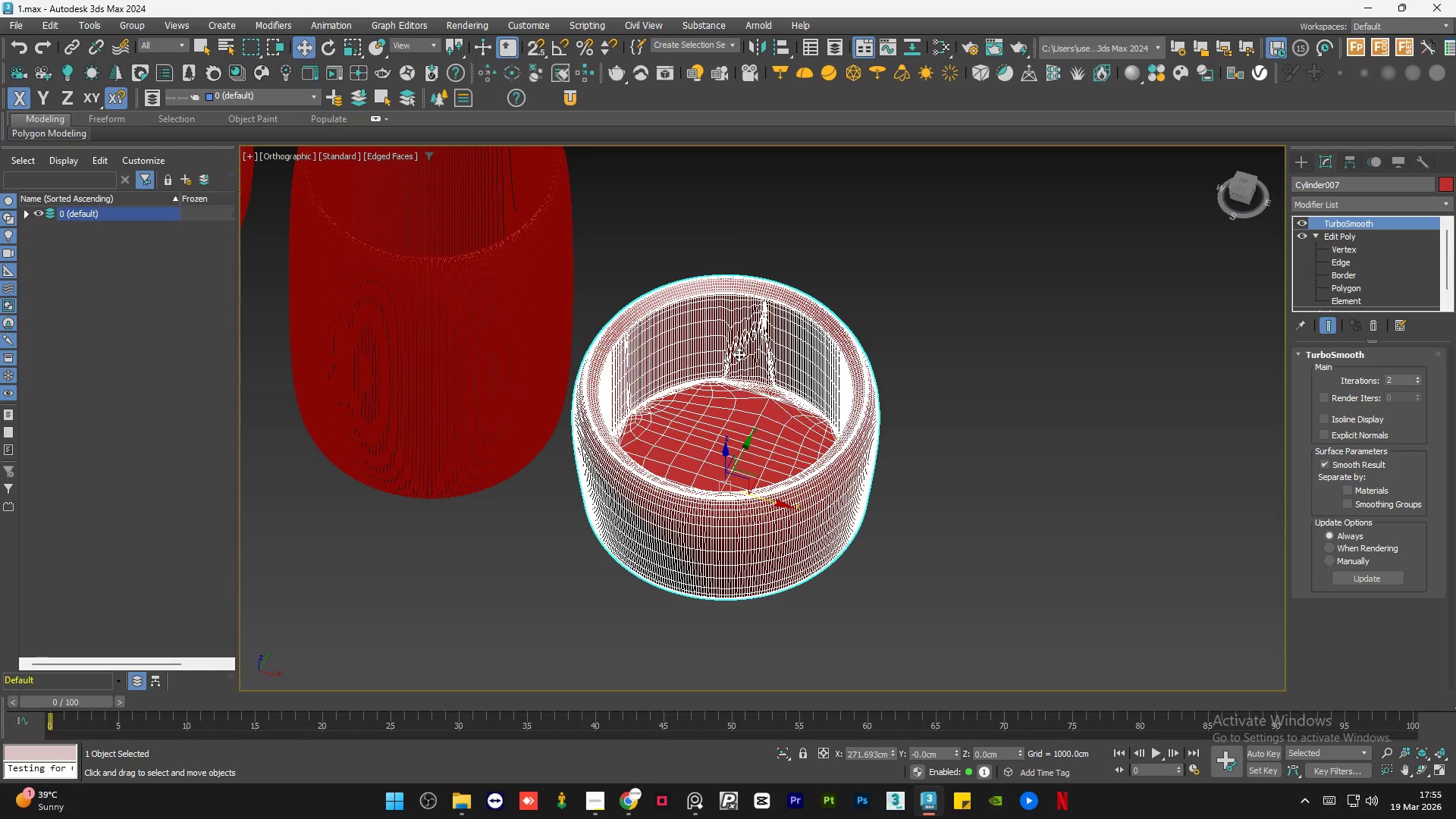 
key(Control+Z)
 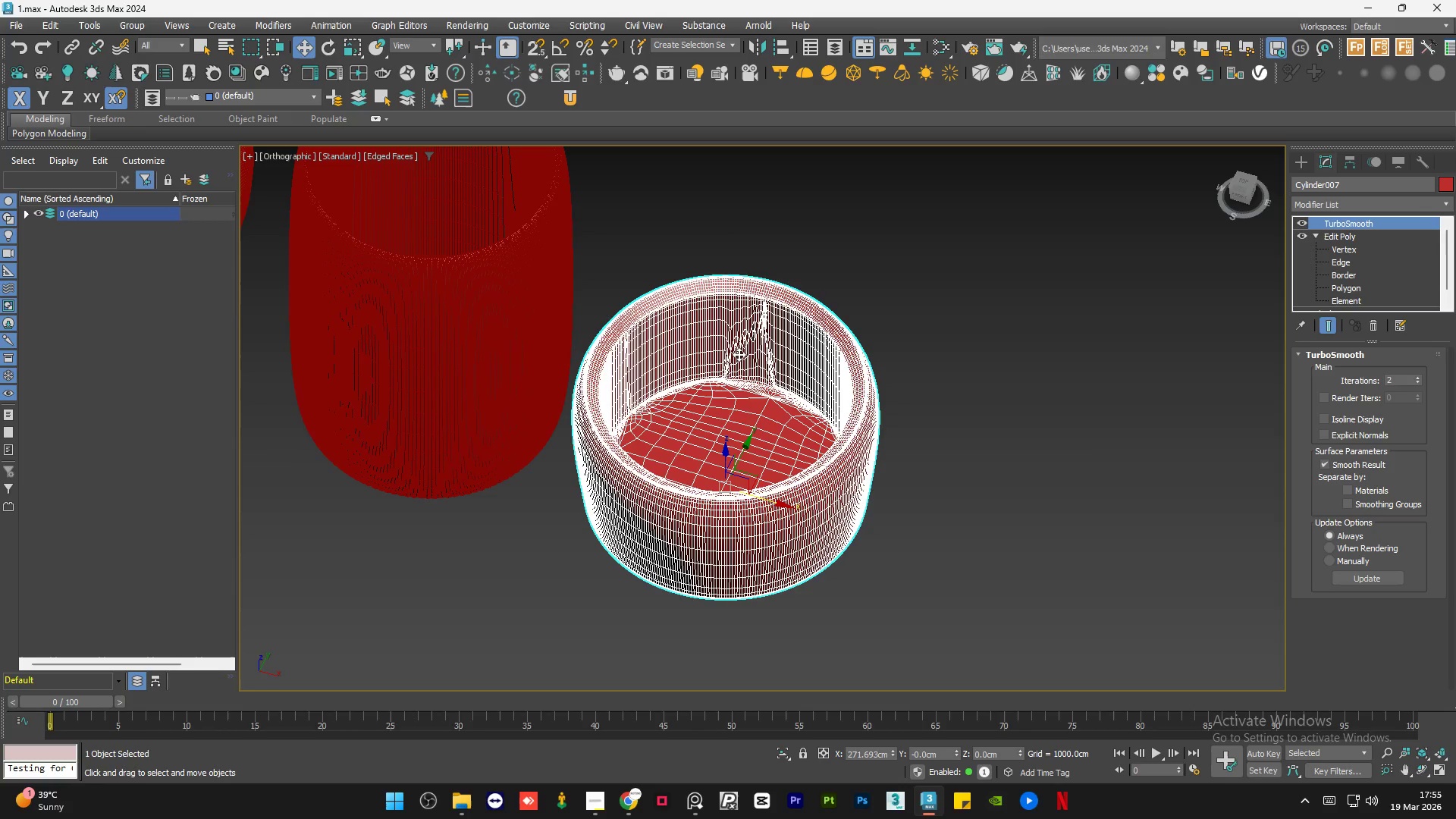 
key(Control+Z)
 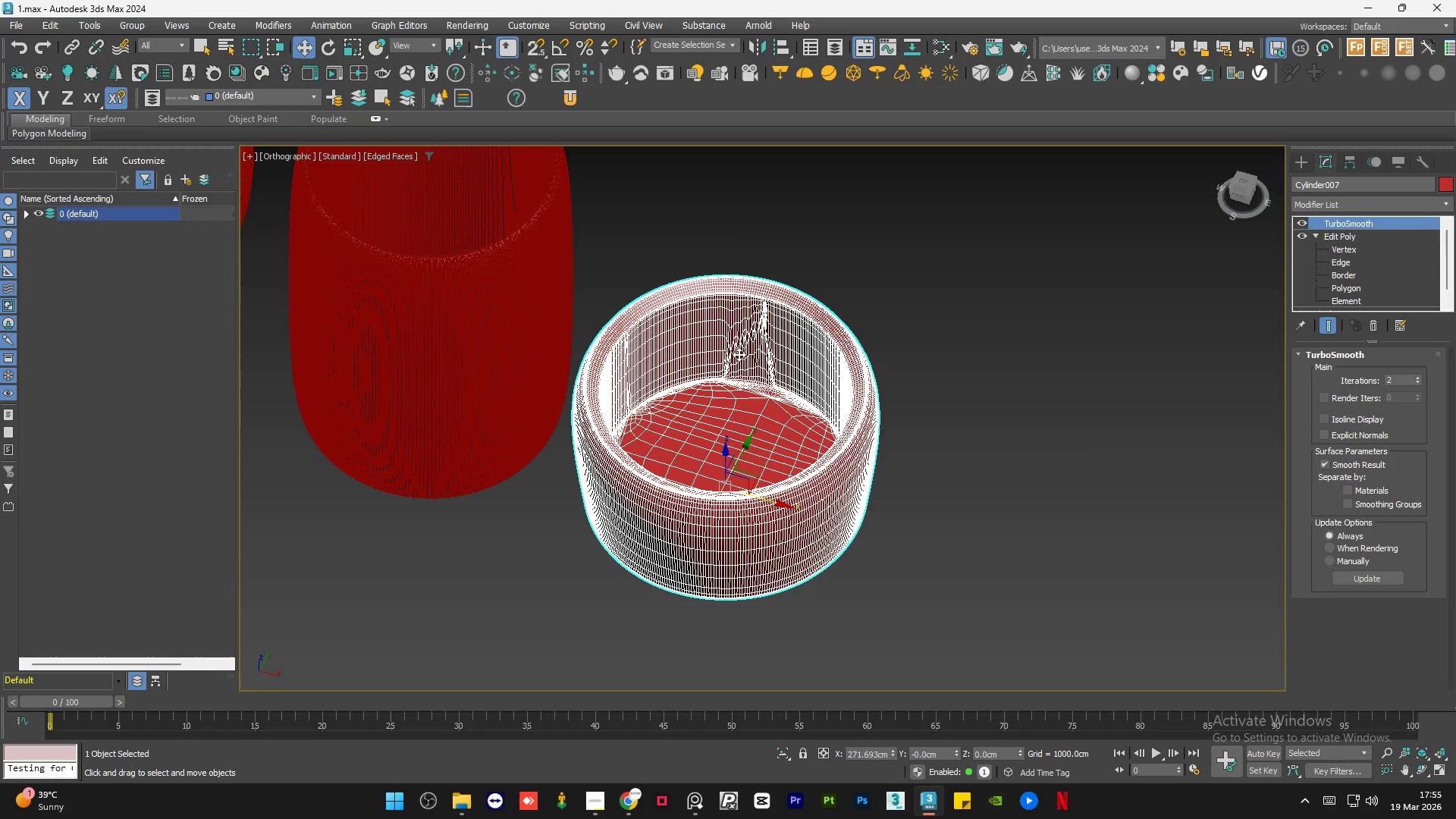 
key(Control+Z)
 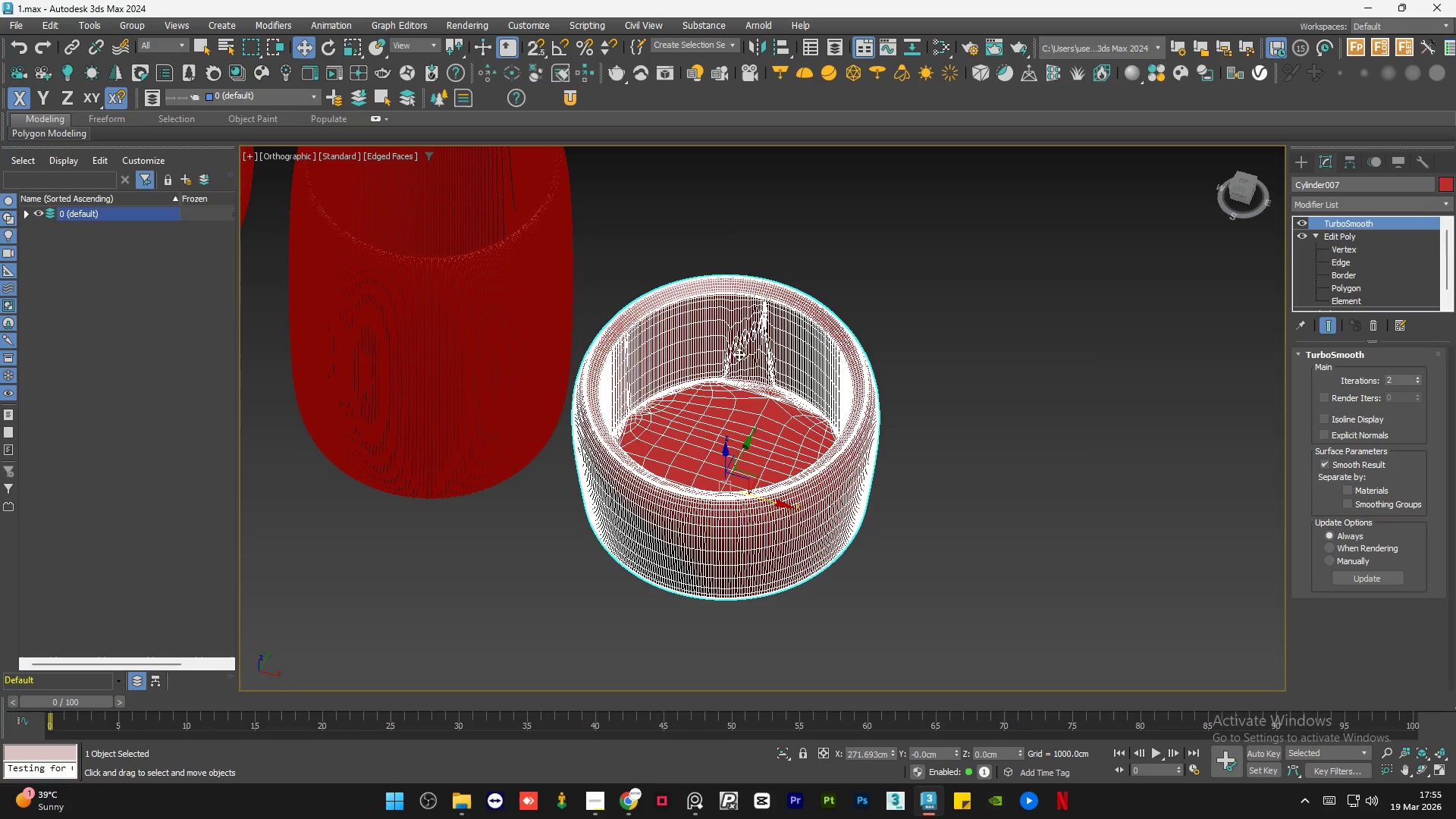 
key(Control+Z)
 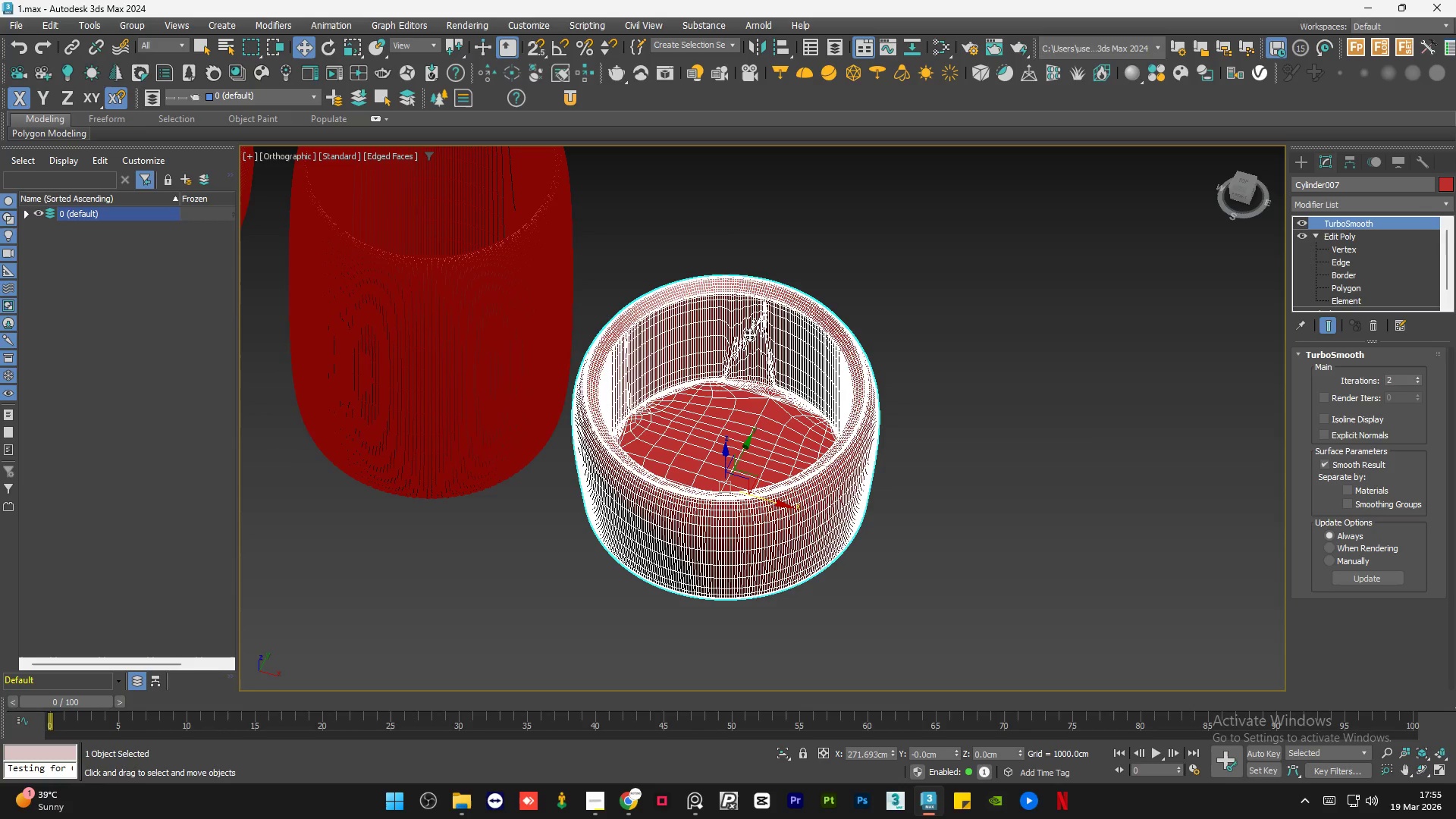 
key(Control+Z)
 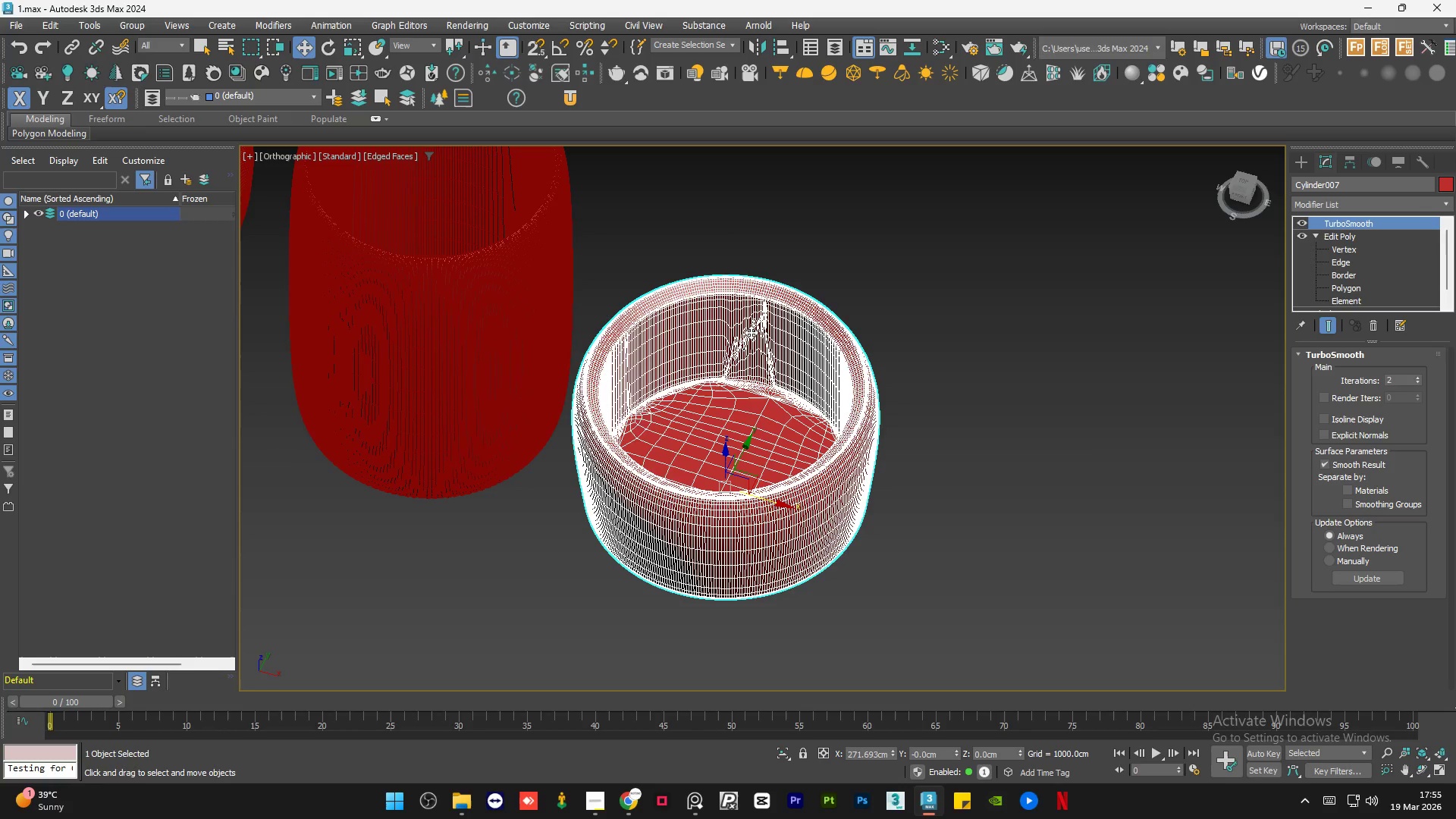 
key(Control+Z)
 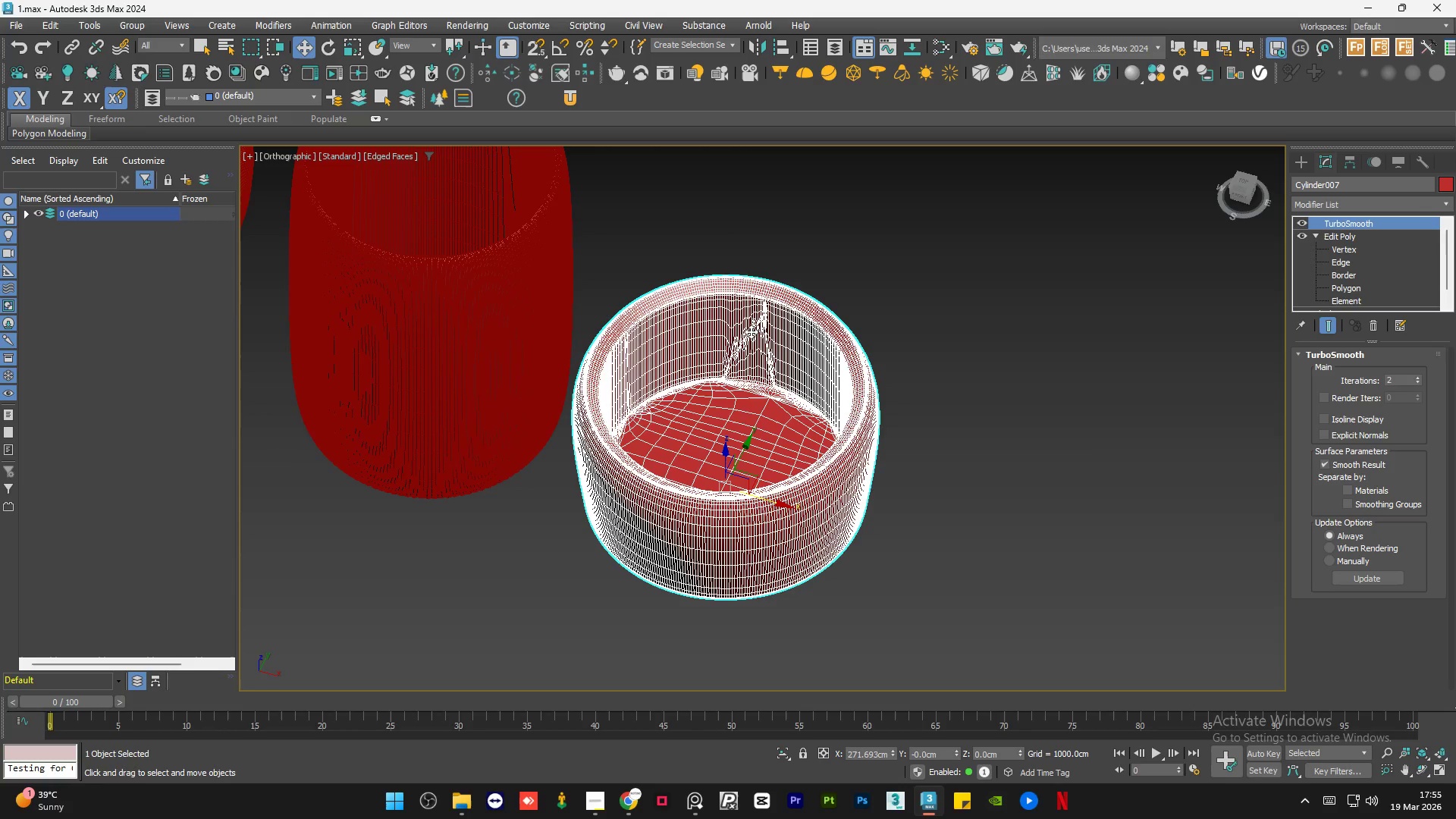 
key(Control+Z)
 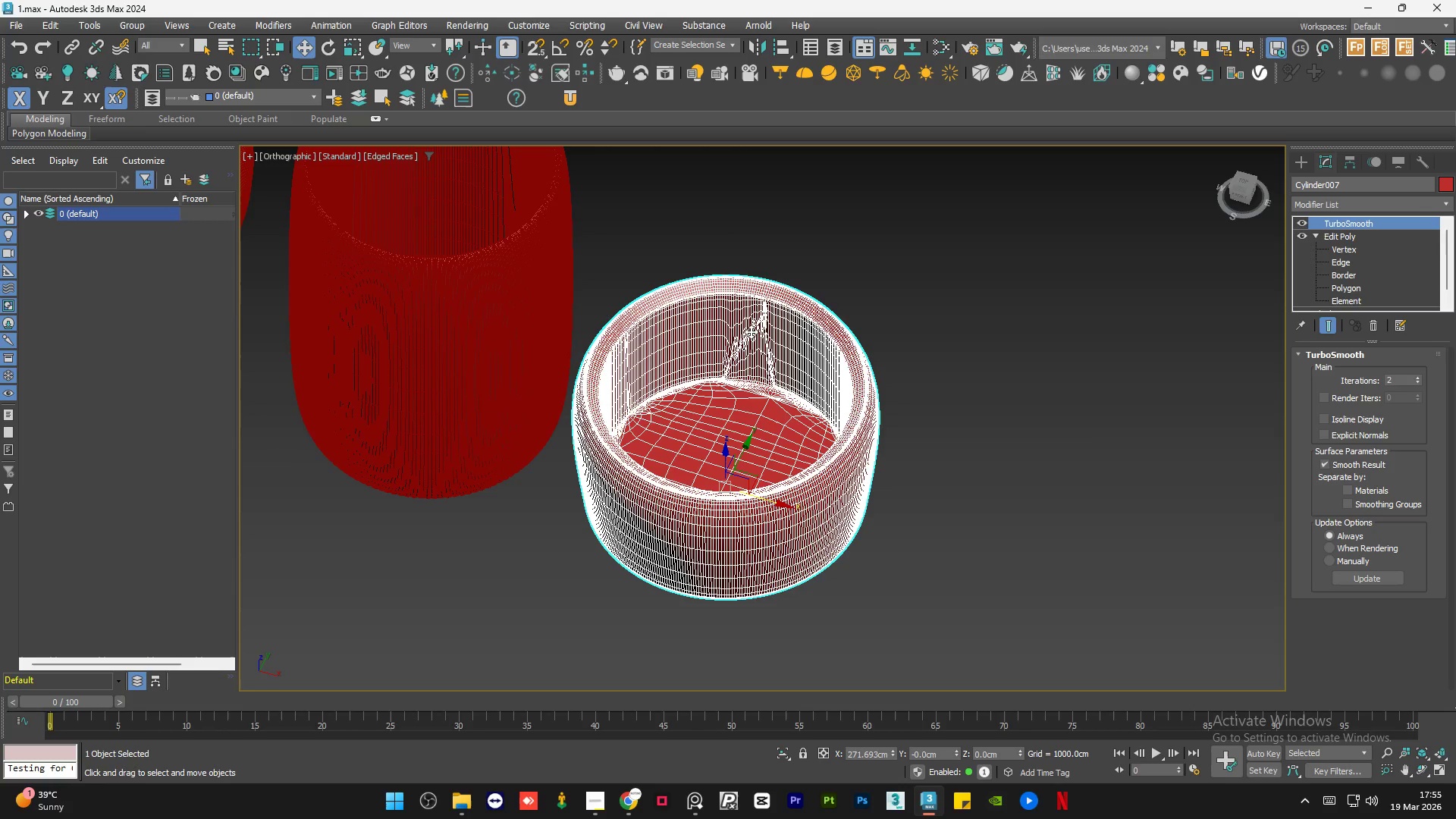 
key(Control+Z)
 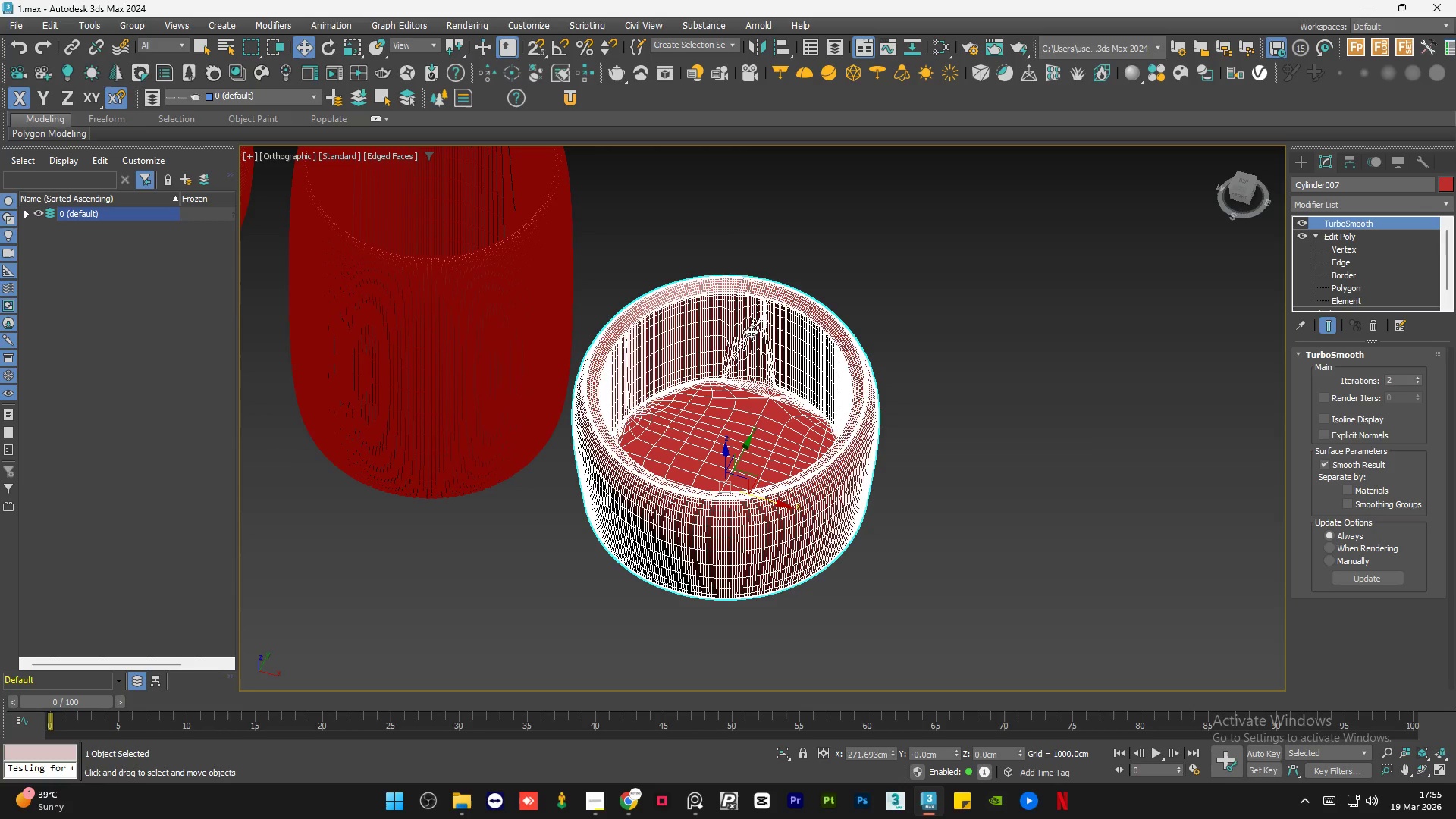 
key(Control+Z)
 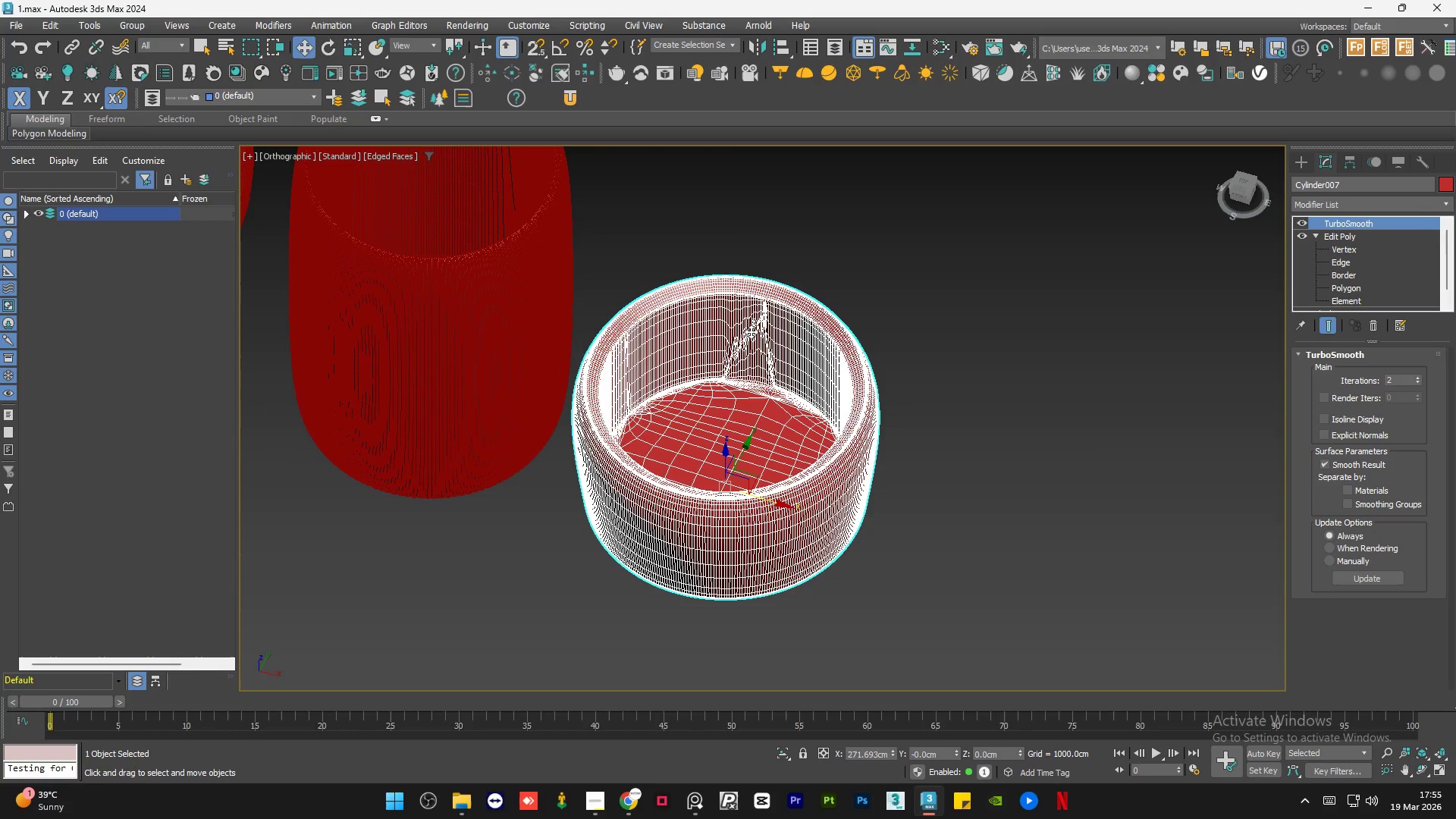 
key(Control+Z)
 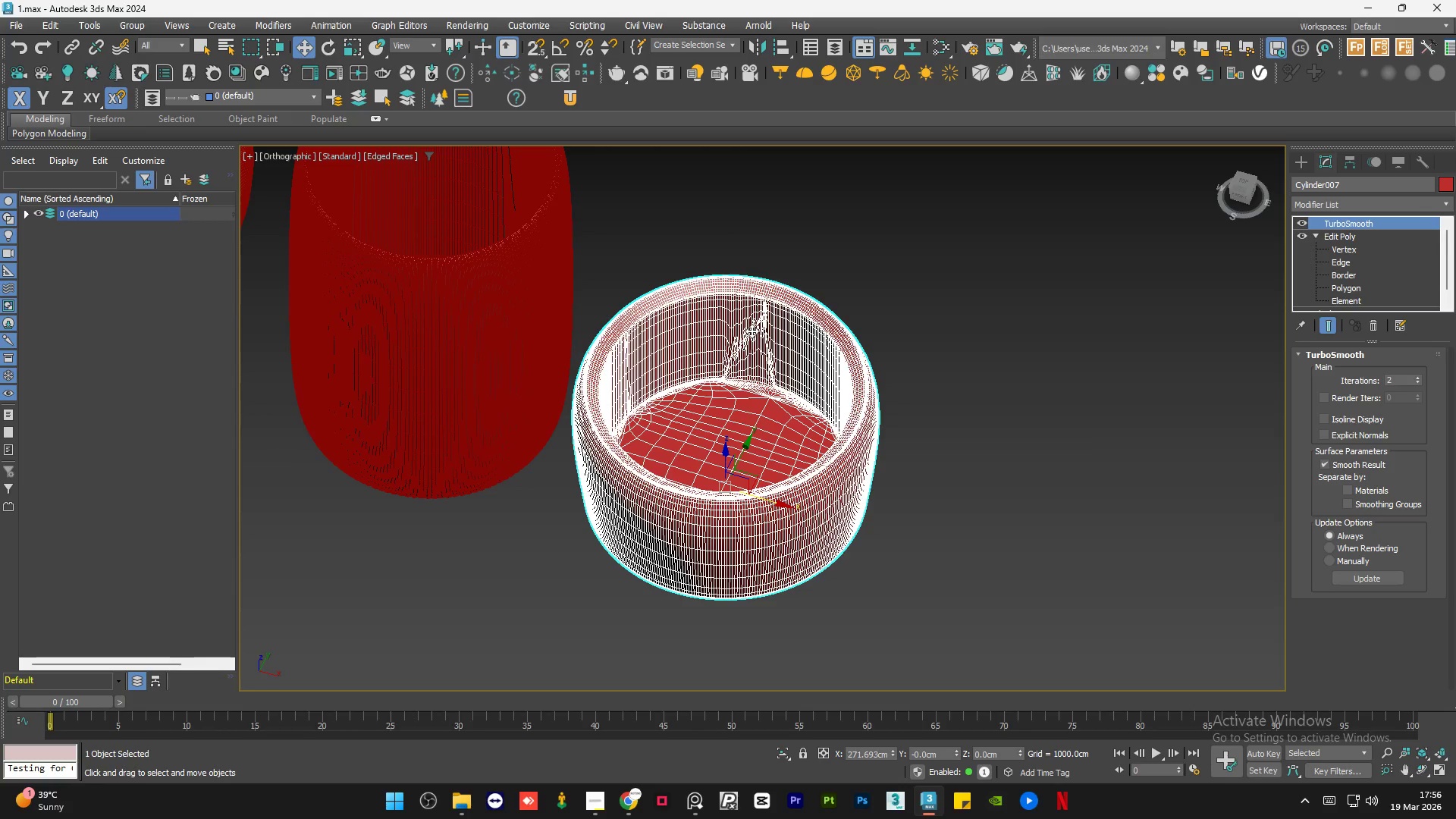 
key(Control+Z)
 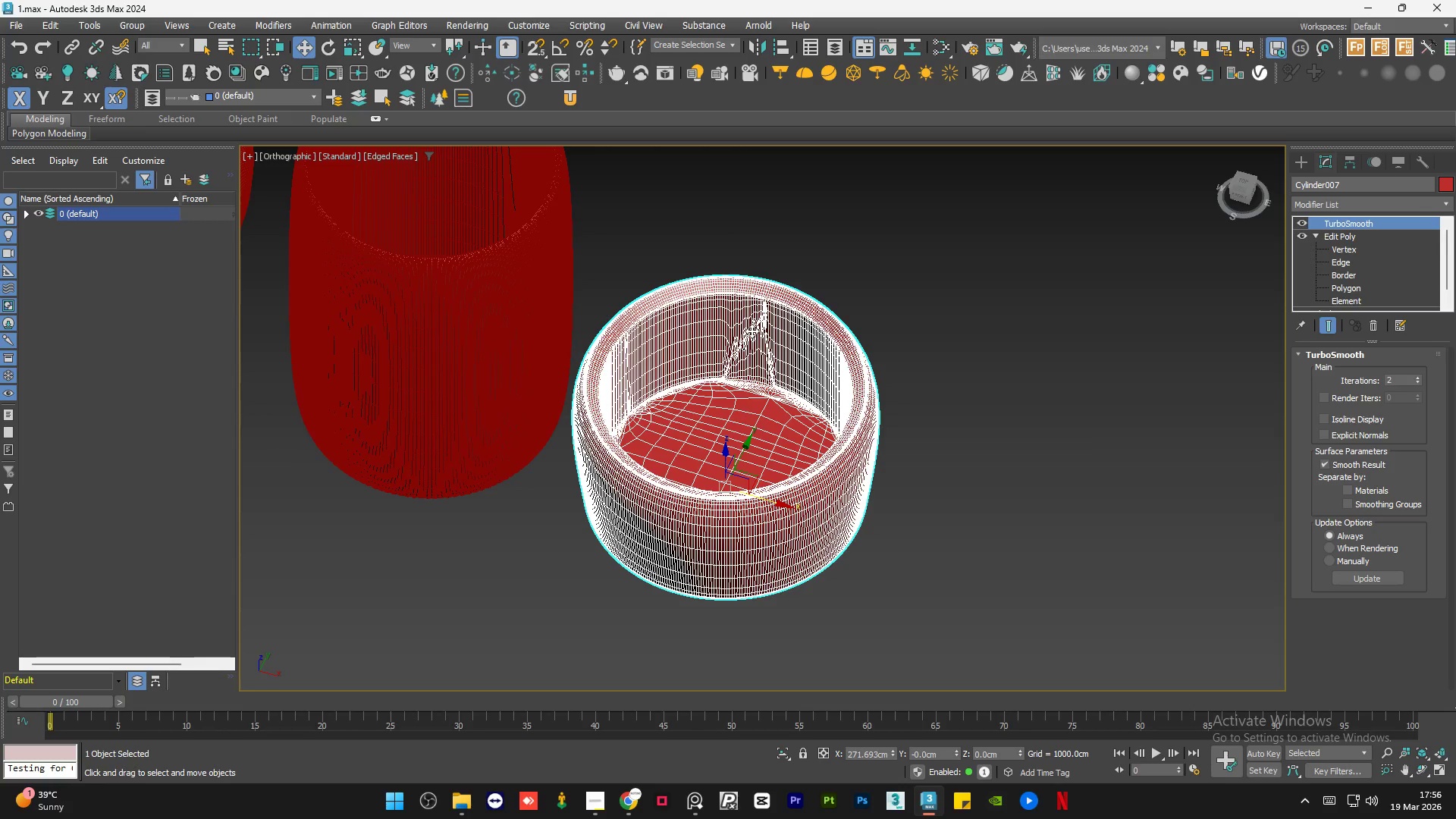 
key(Control+Z)
 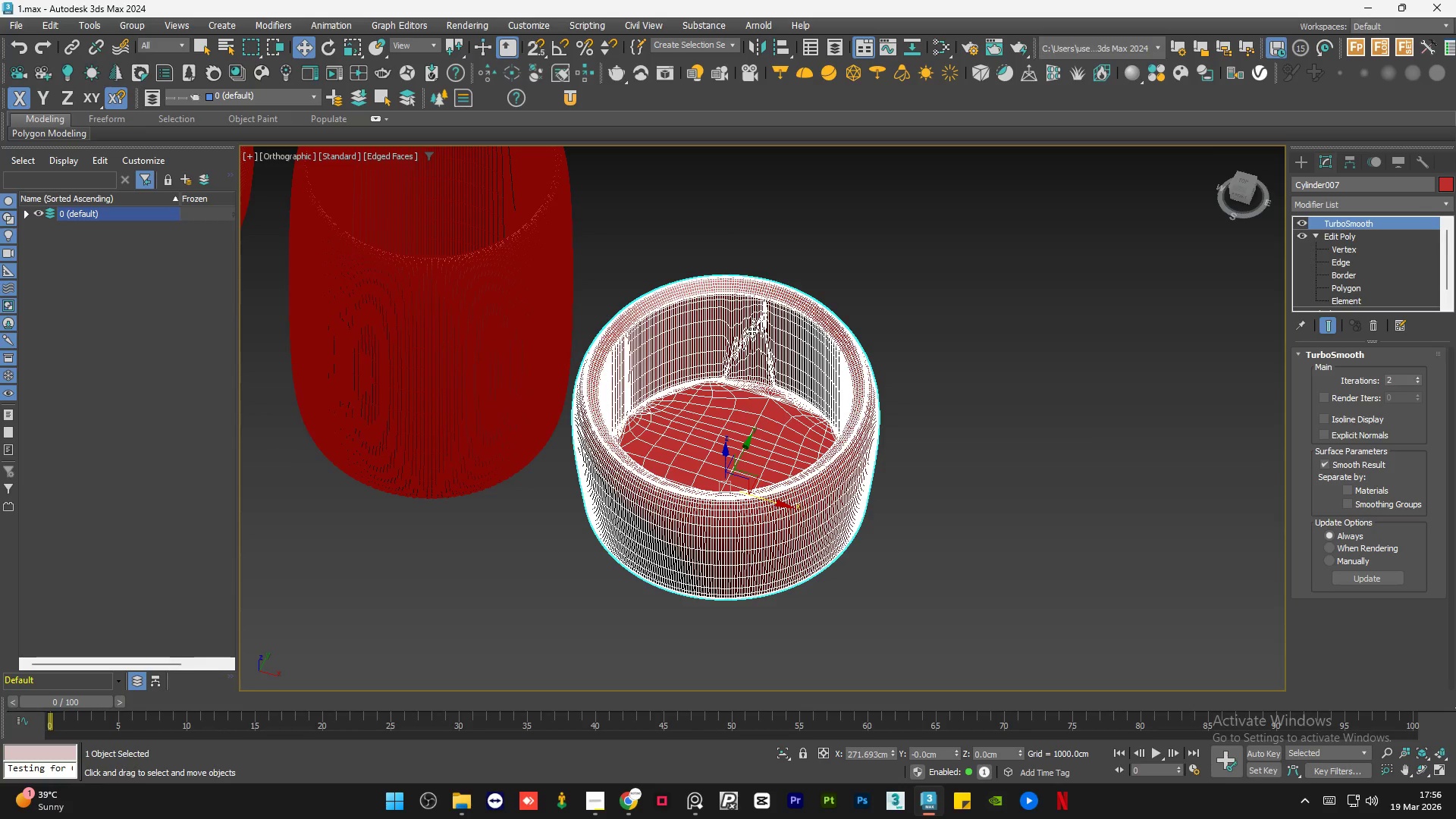 
key(Control+Z)
 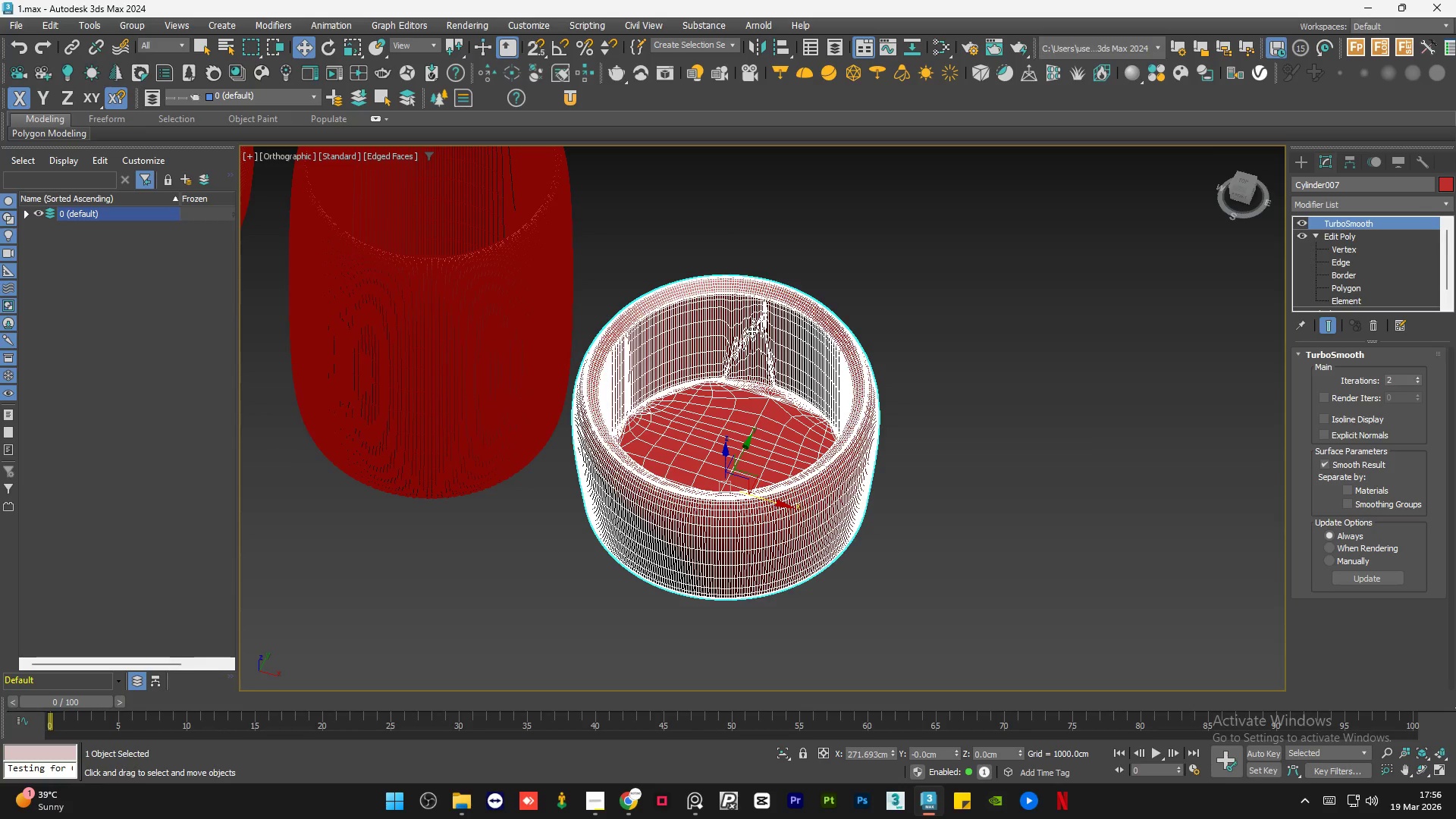 
key(Control+Z)
 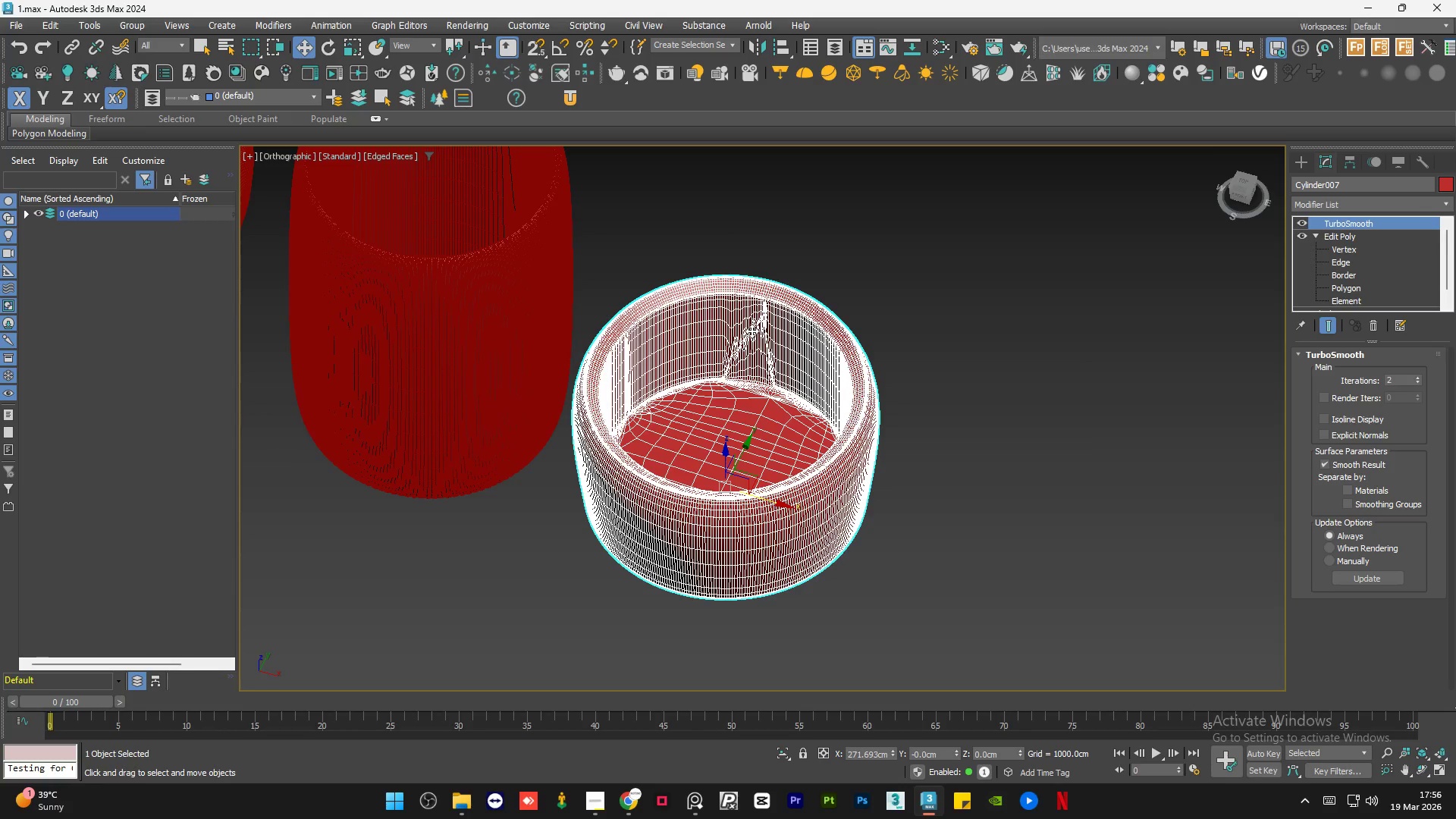 
key(Control+Z)
 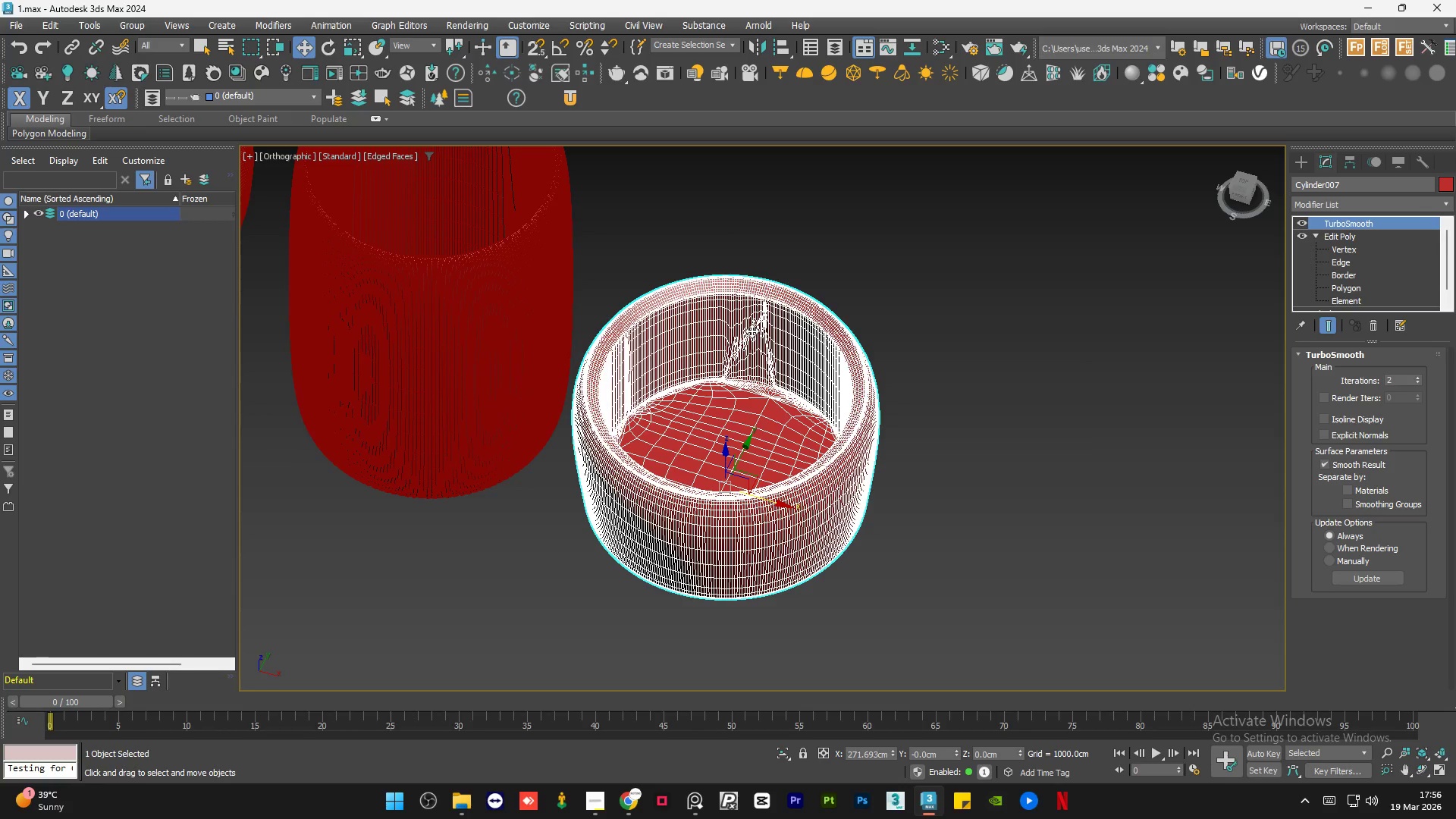 
key(Control+Z)
 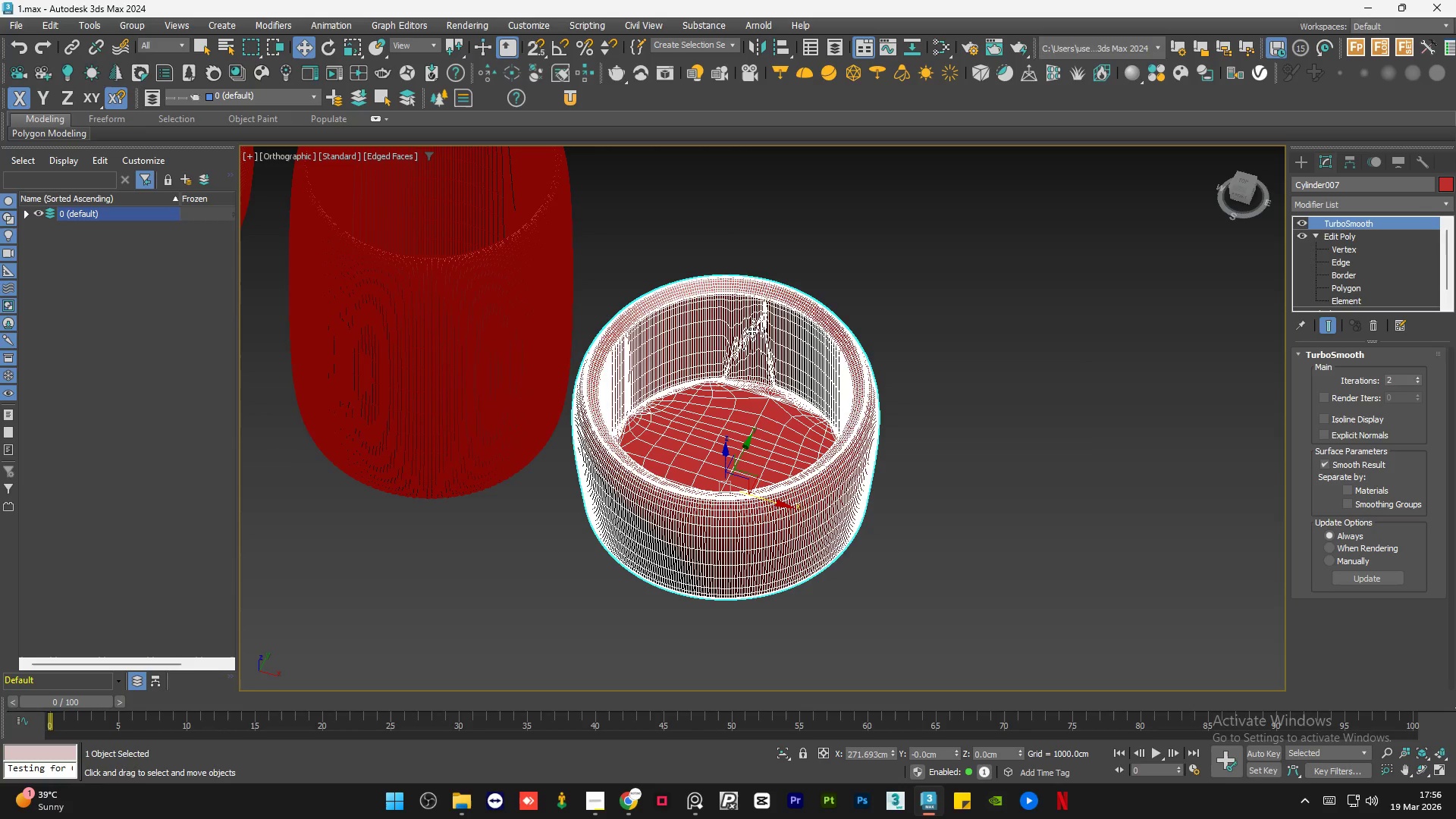 
key(Control+Z)
 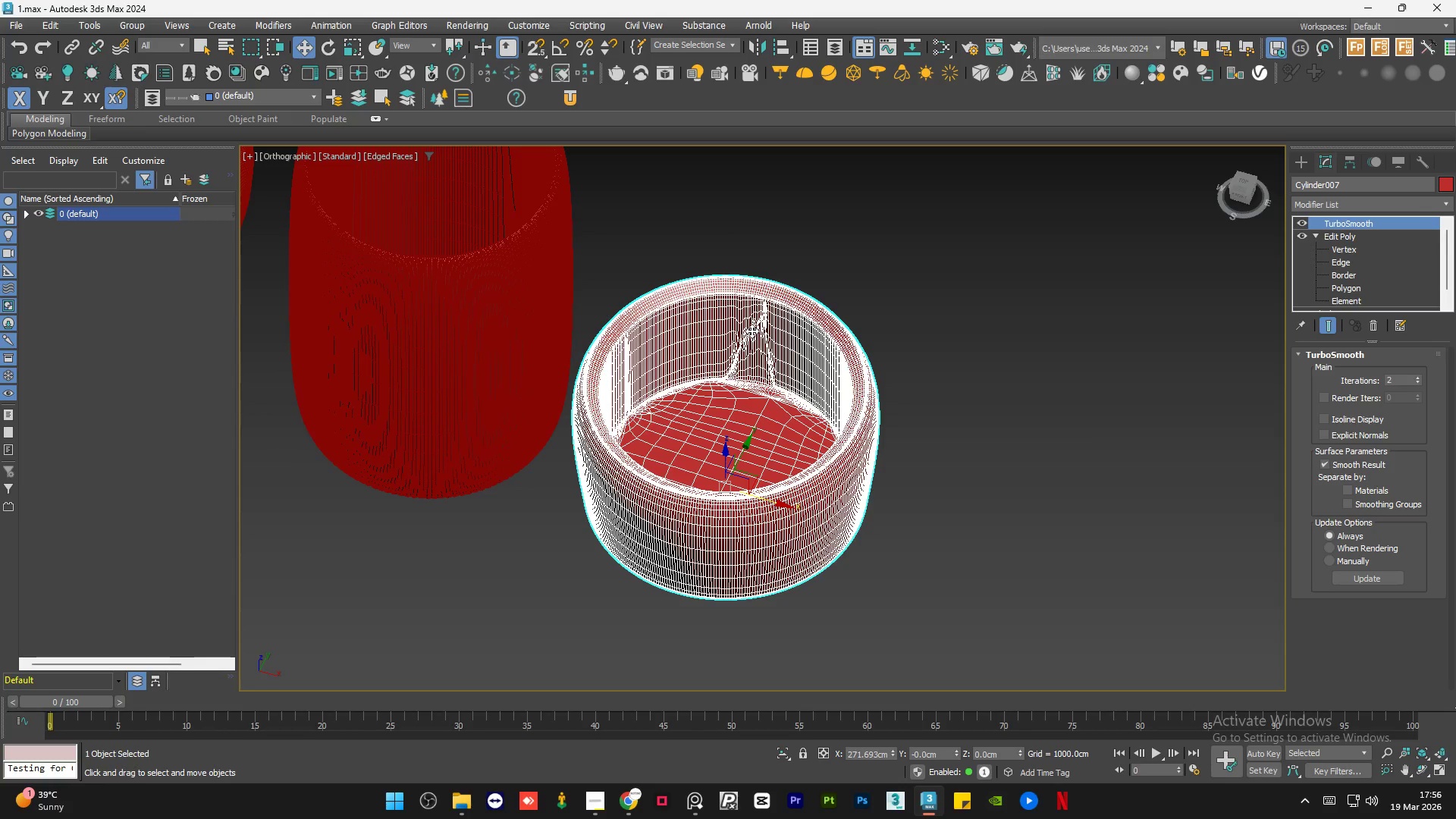 
key(Control+Z)
 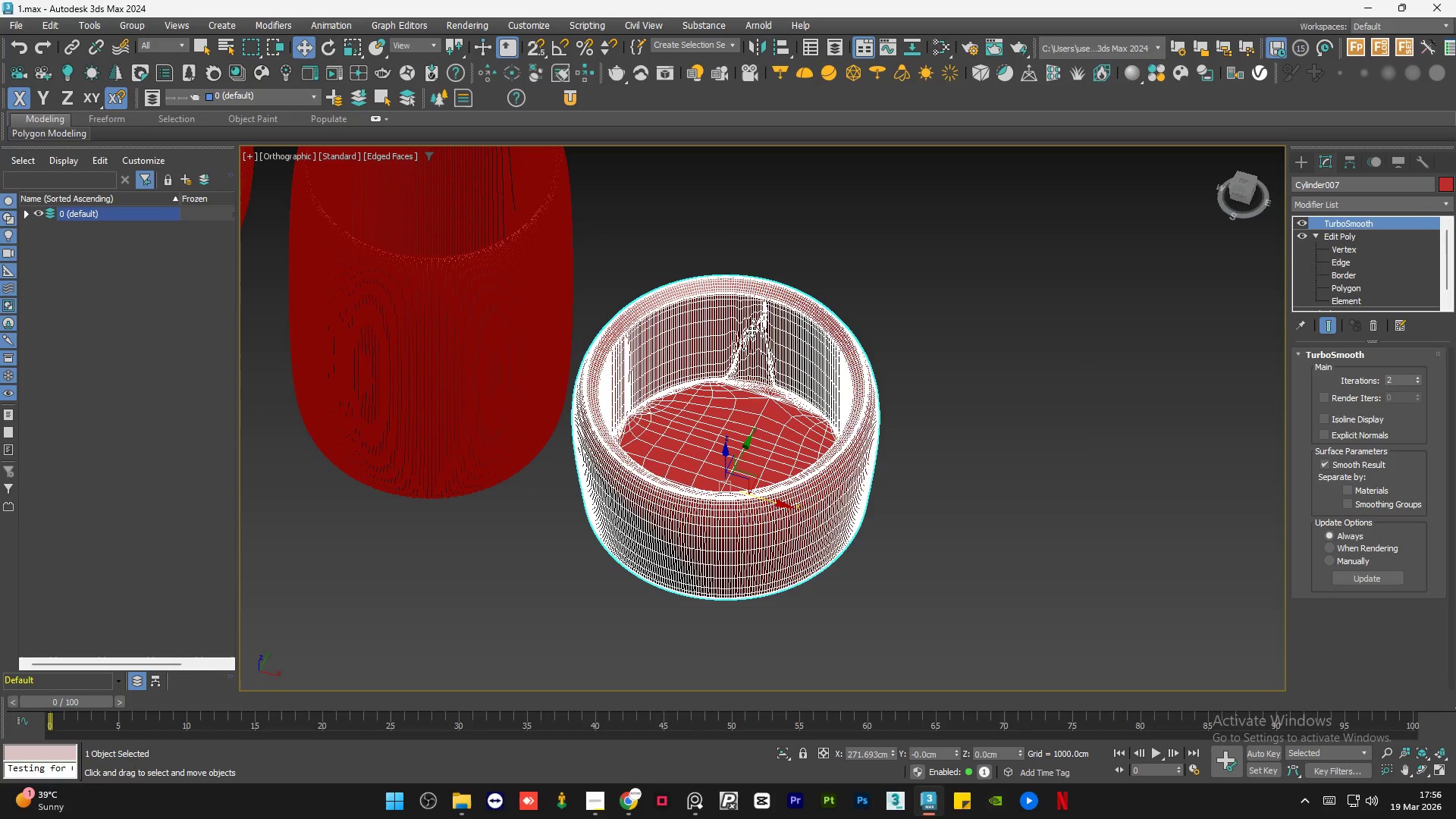 
key(Control+Z)
 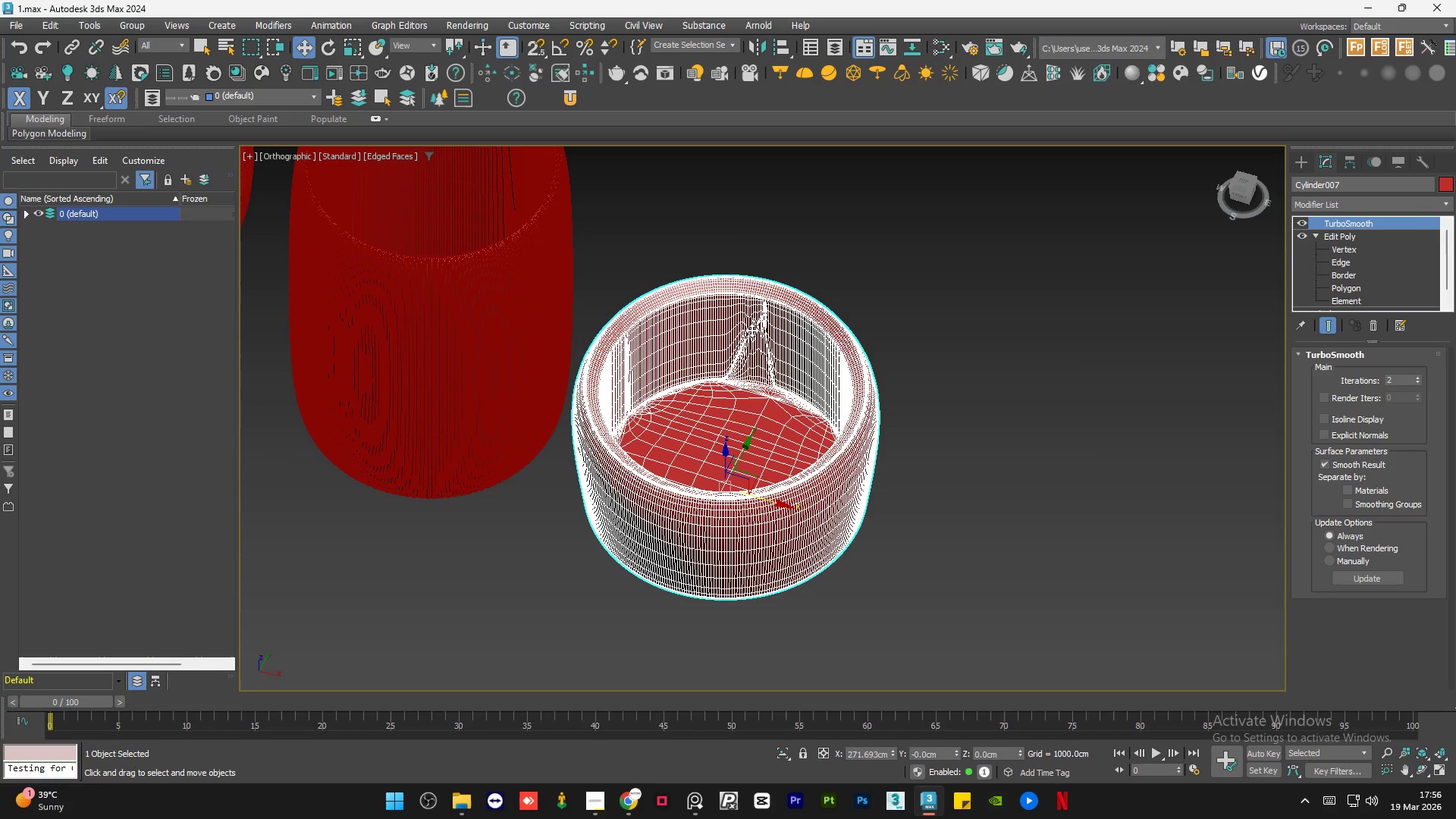 
key(Control+Z)
 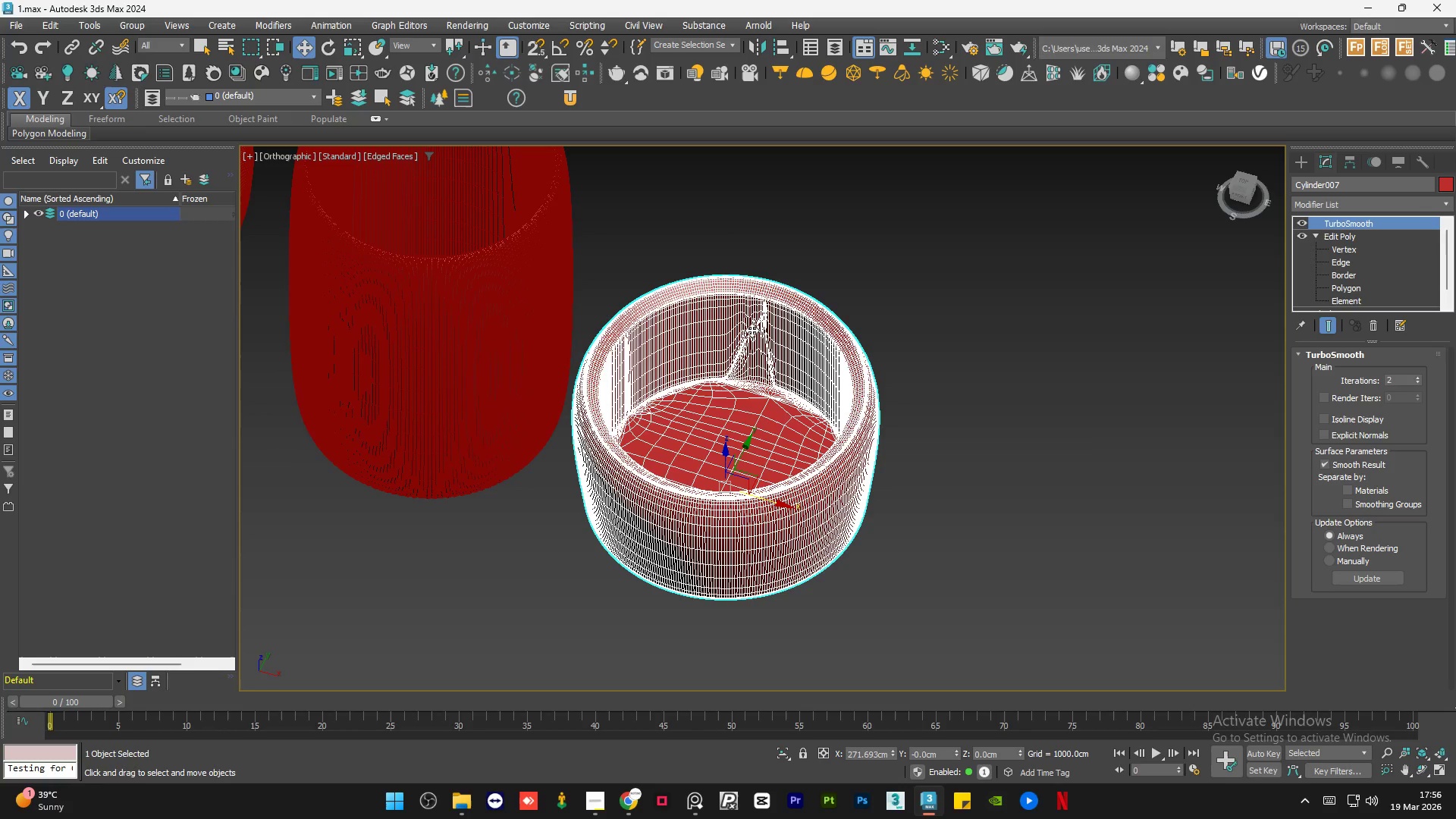 
key(Control+Z)
 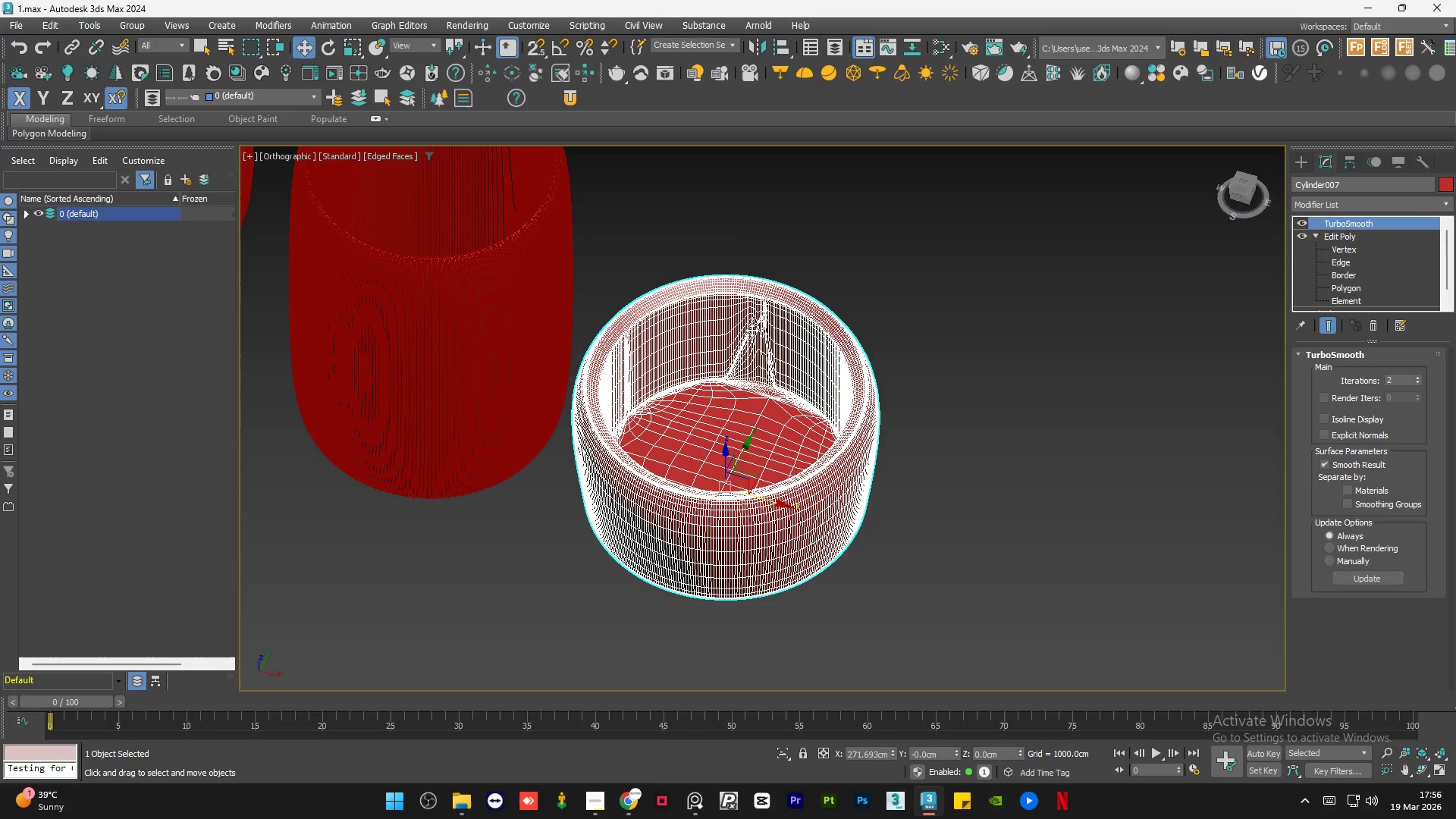 
key(Control+Z)
 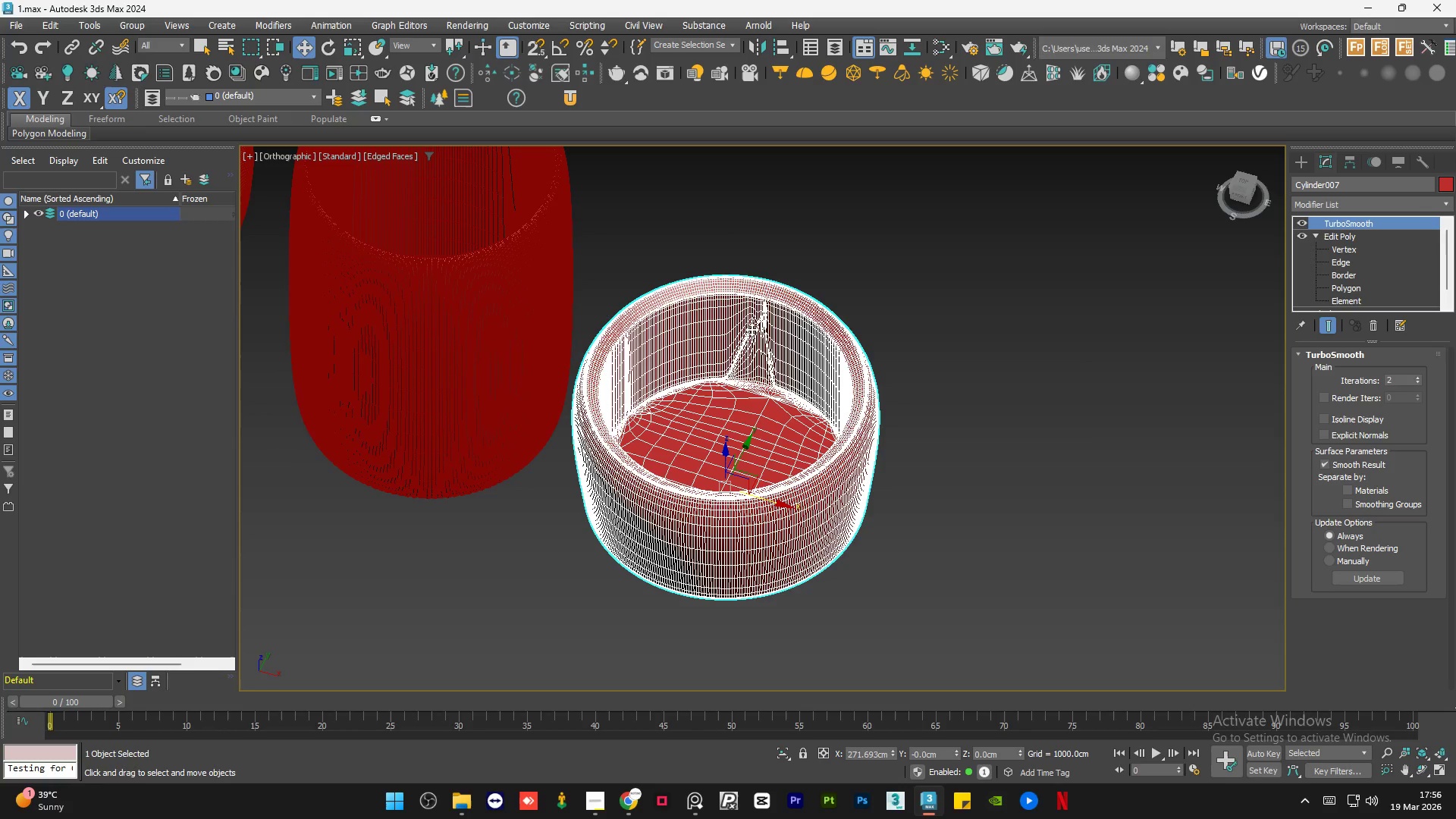 
key(Control+Z)
 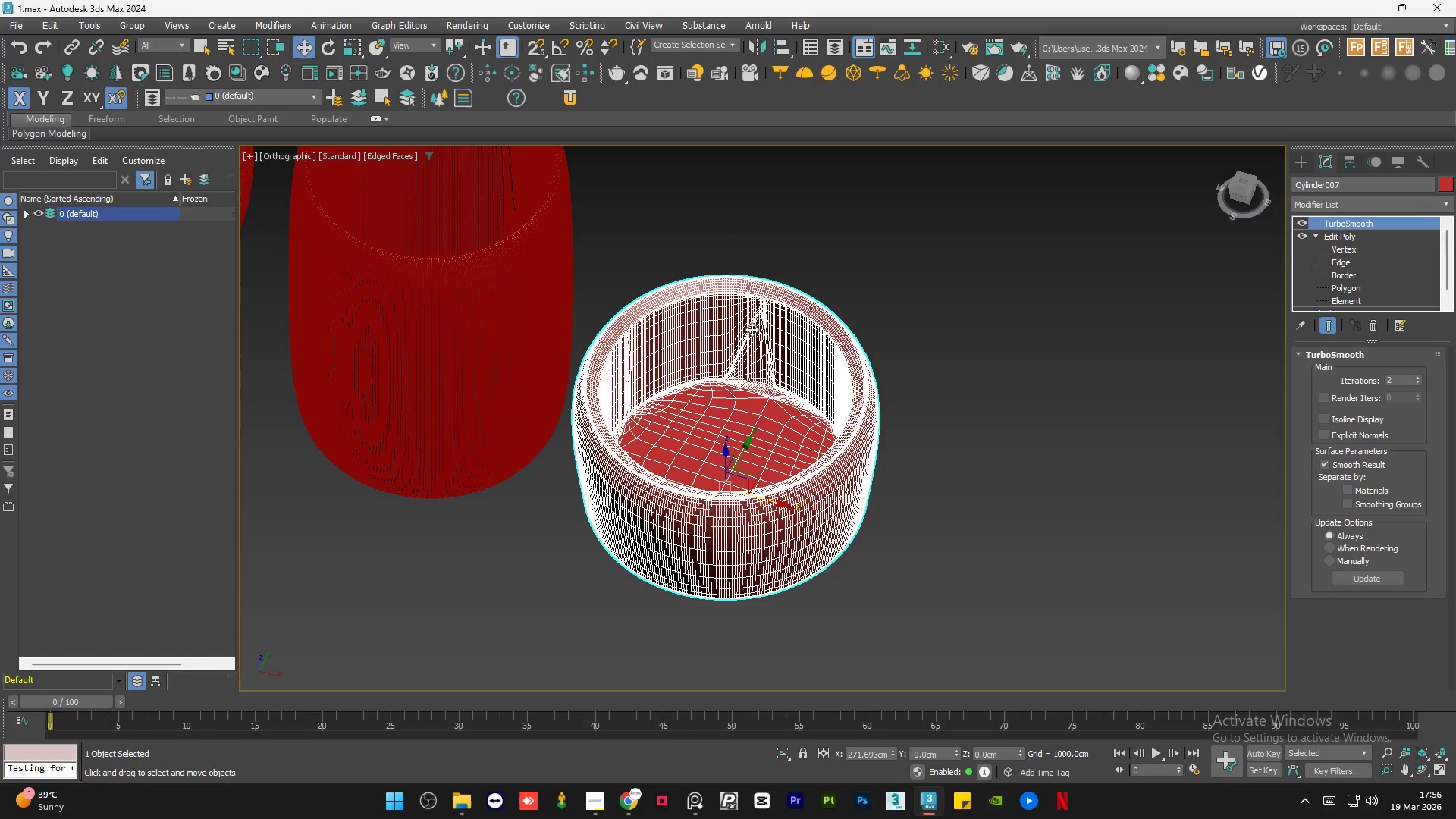 
key(Control+Z)
 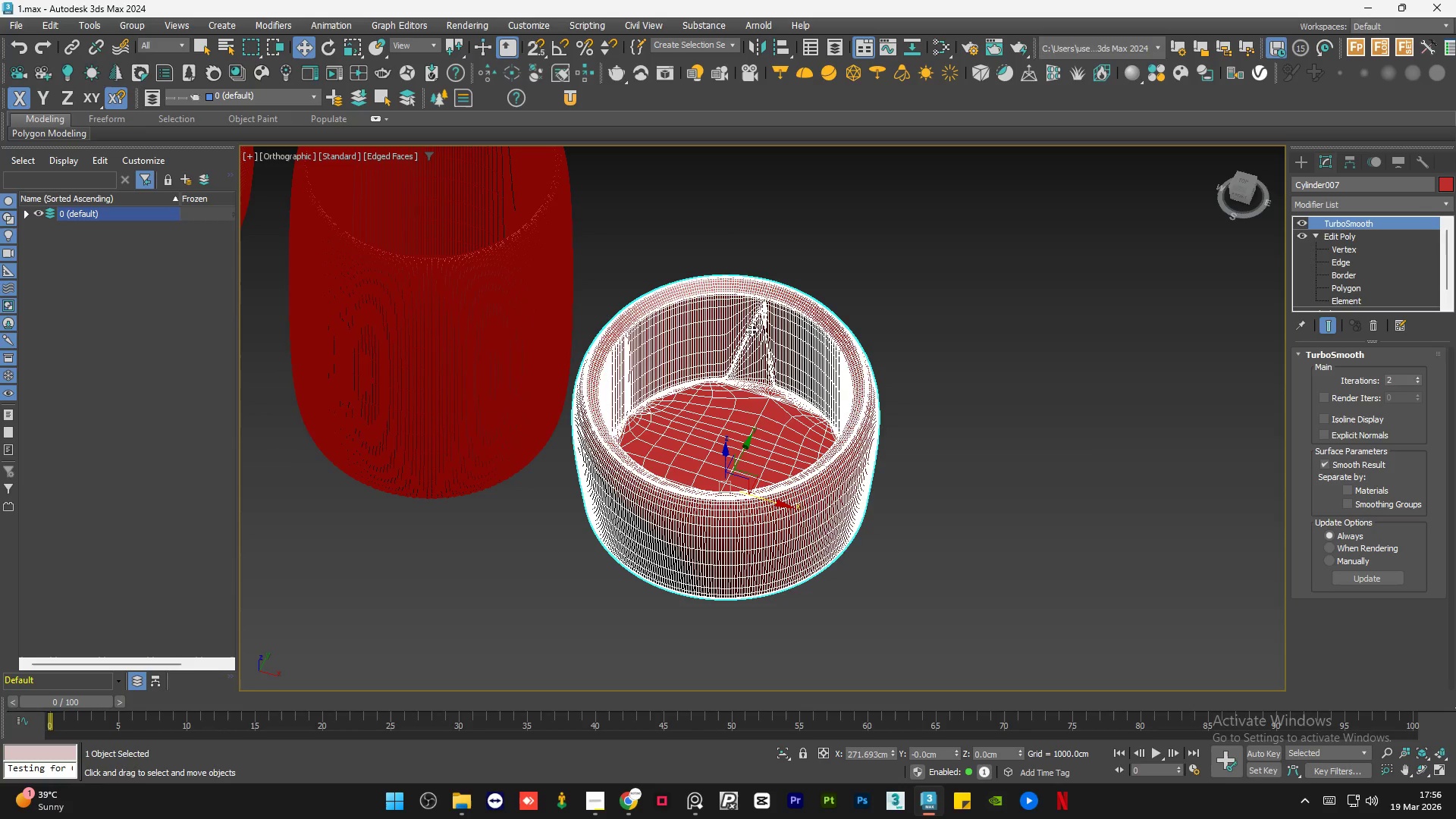 
key(Control+Z)
 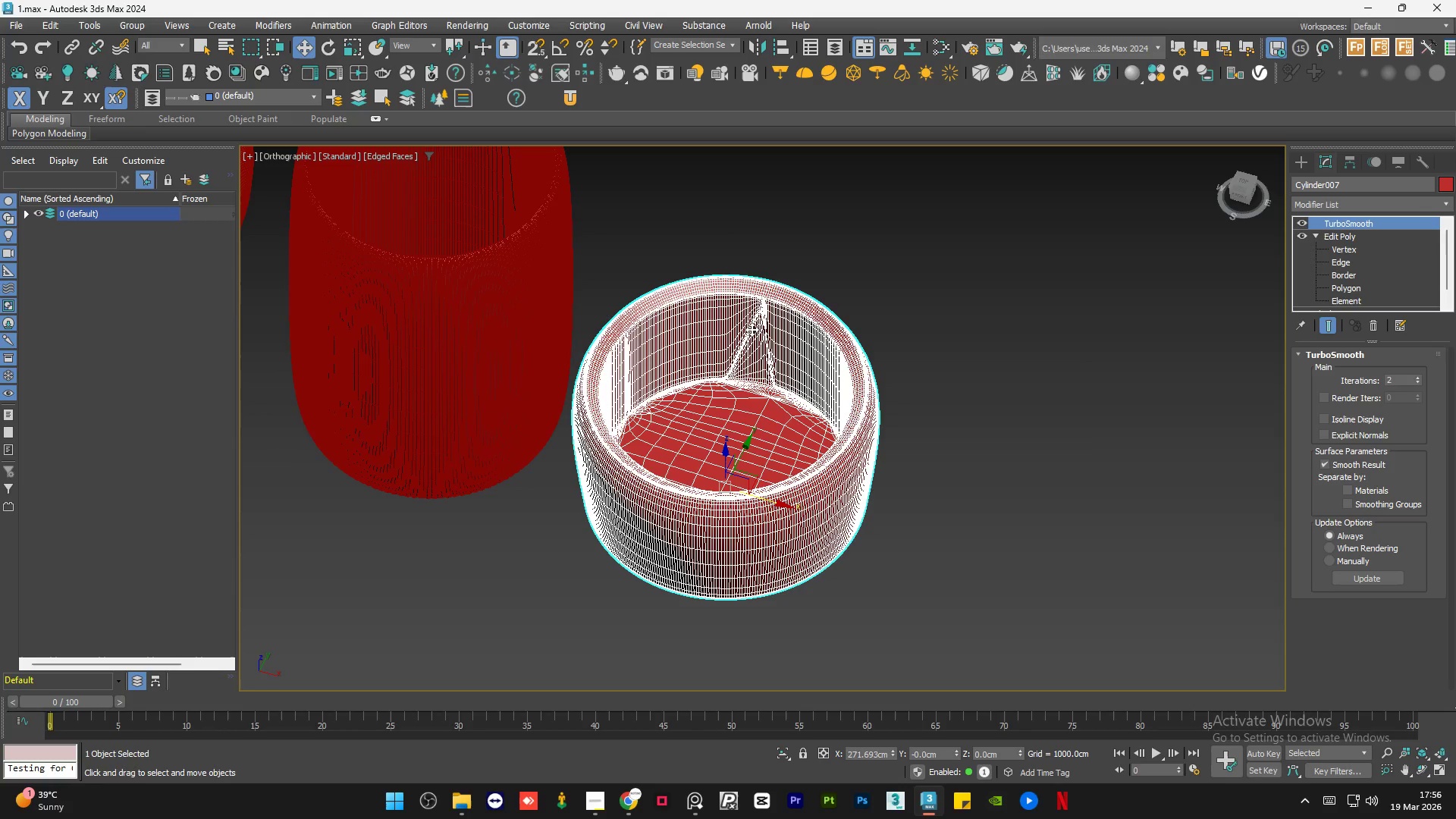 
key(Control+Z)
 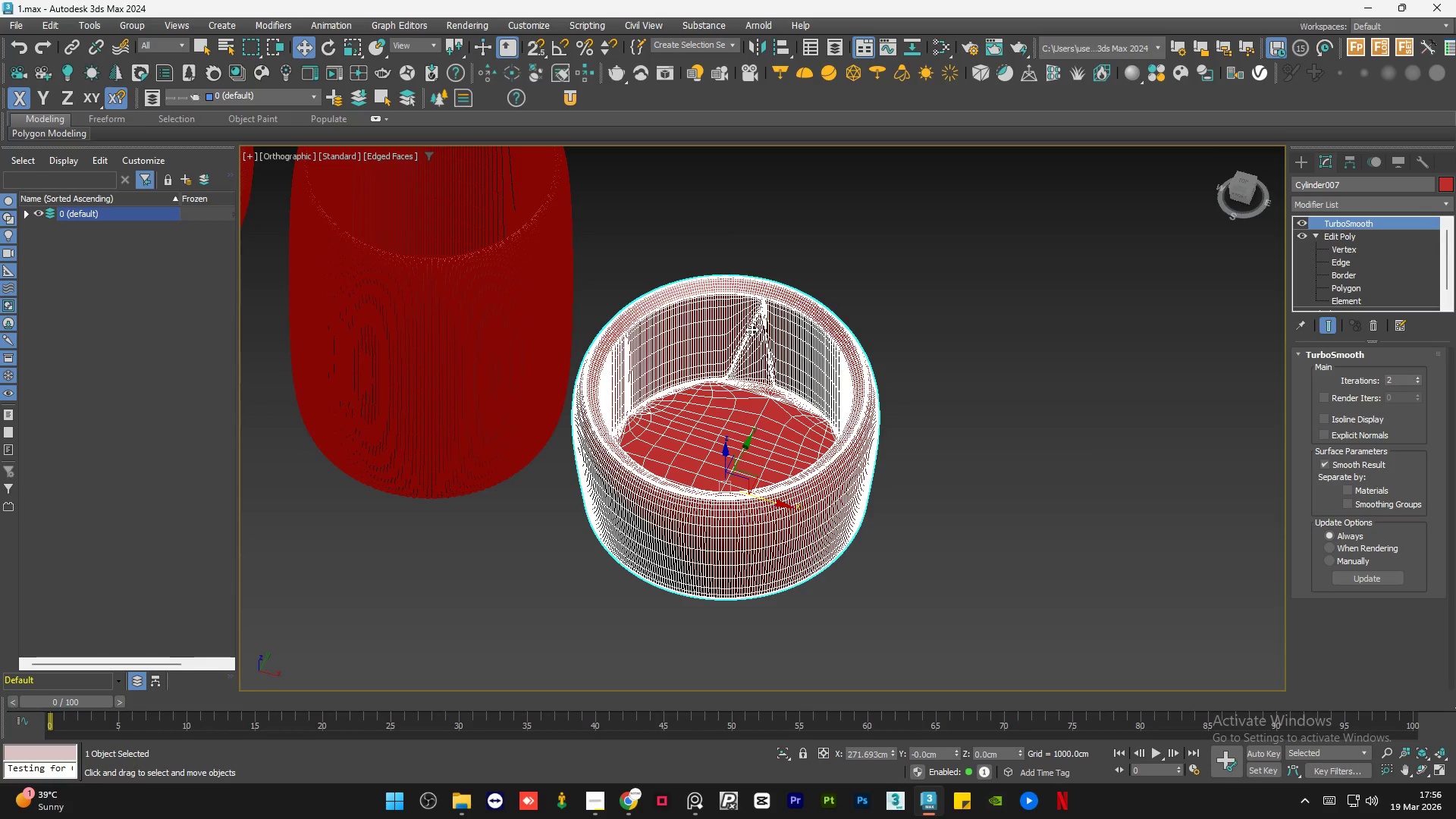 
key(Control+Z)
 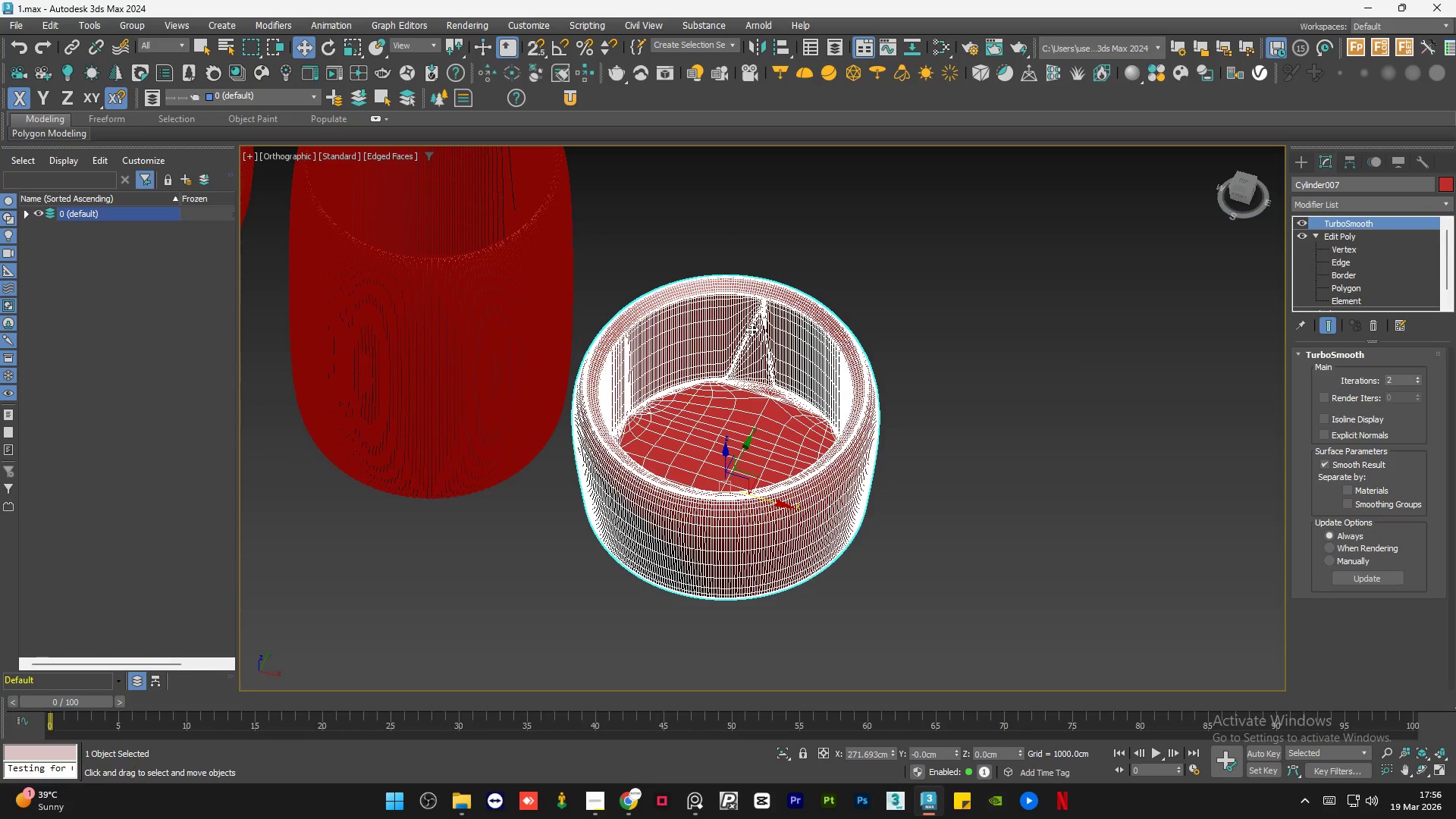 
key(Control+Z)
 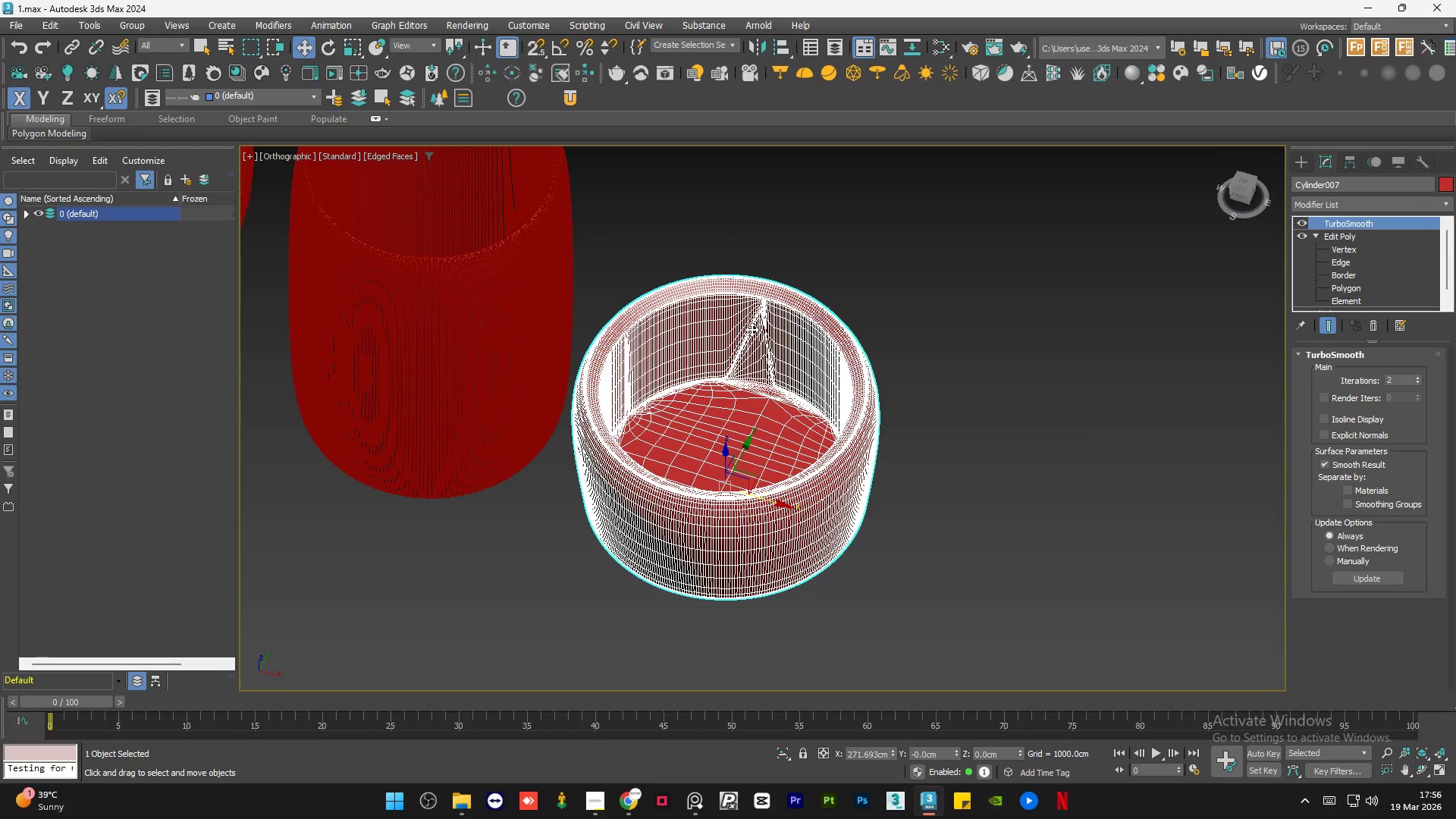 
key(Control+Z)
 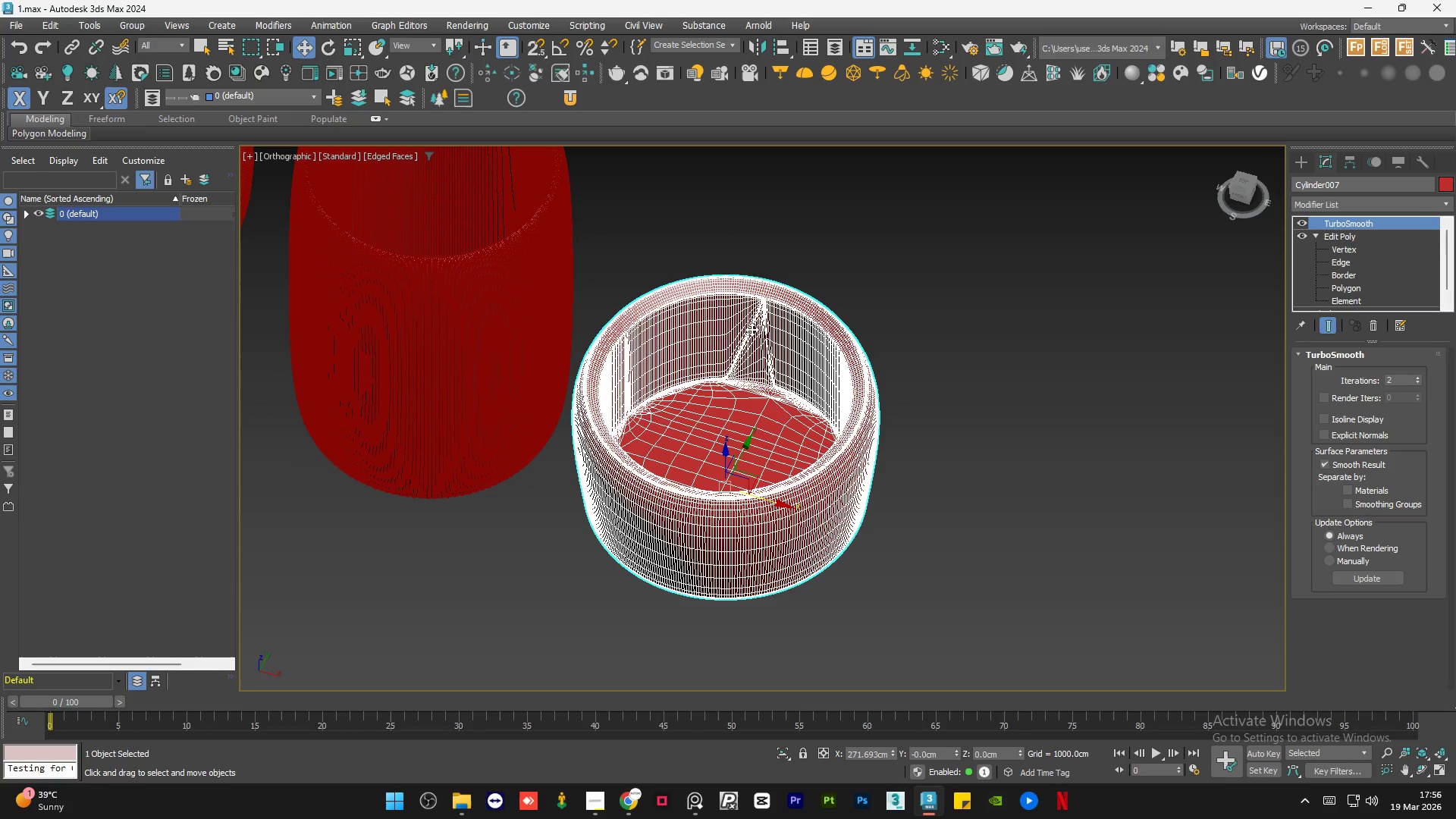 
key(Control+Z)
 